 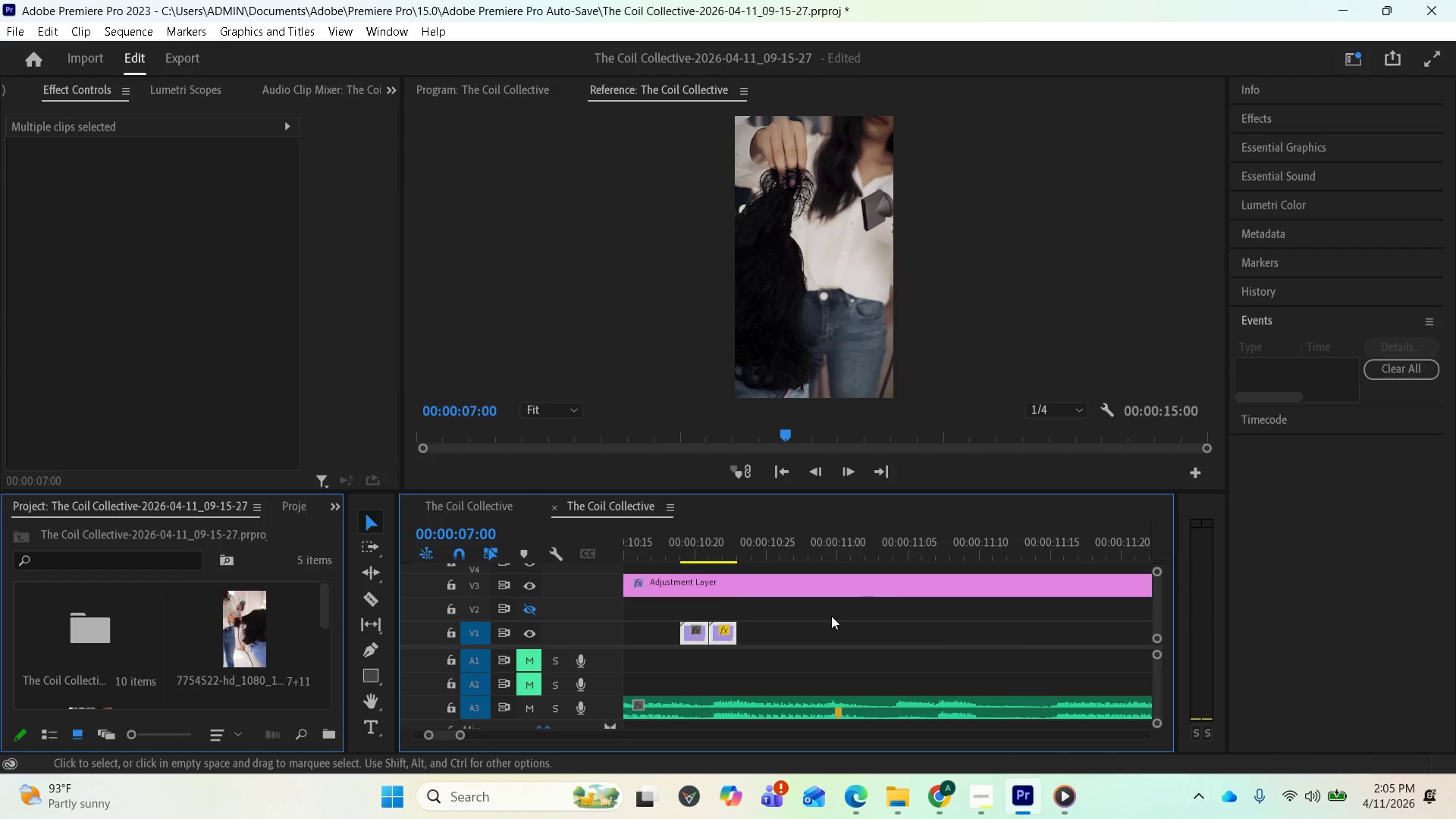 
left_click_drag(start_coordinate=[725, 627], to_coordinate=[880, 632])
 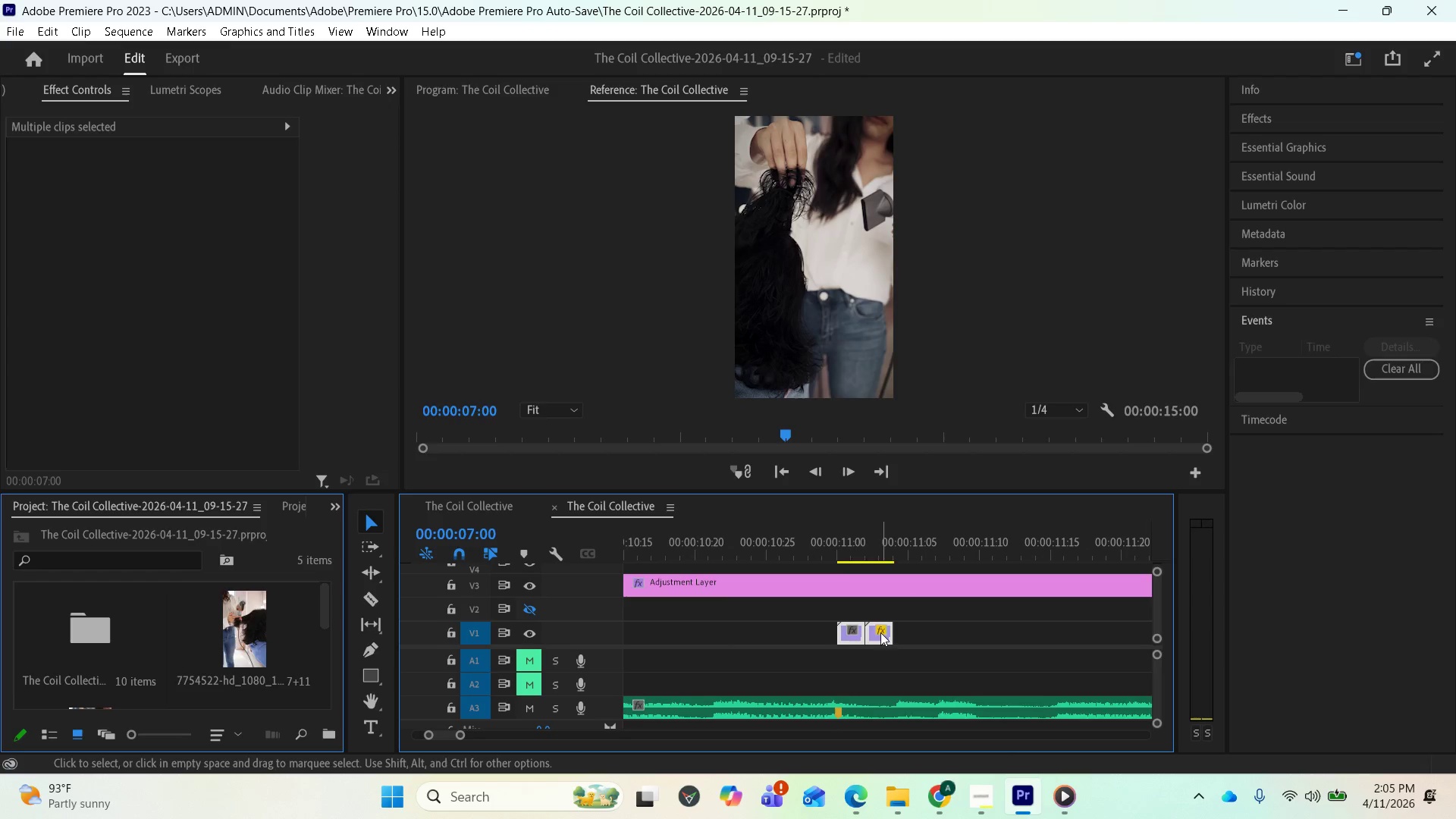 
scroll: coordinate [745, 599], scroll_direction: up, amount: 21.0
 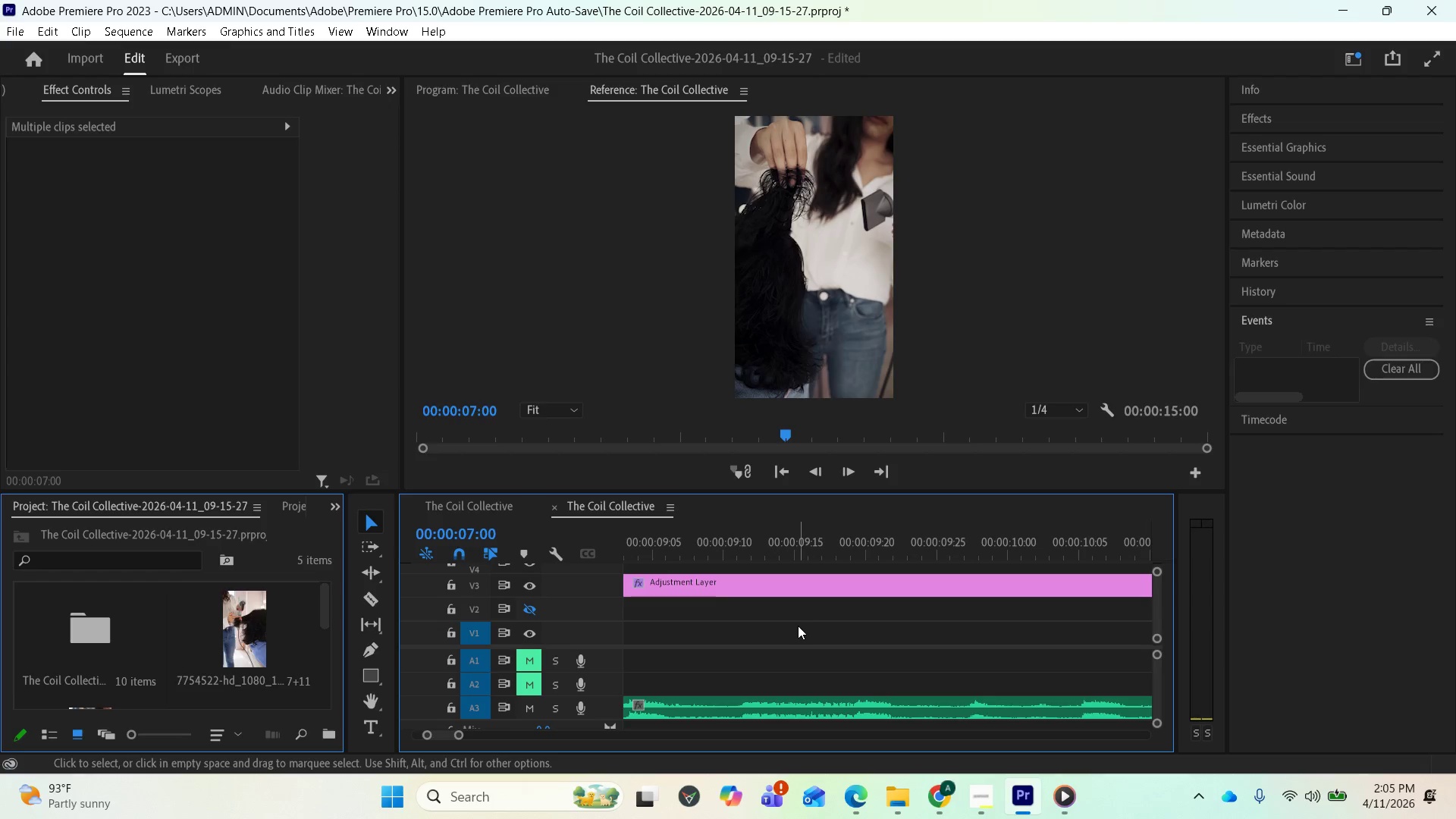 
key(Minus)
 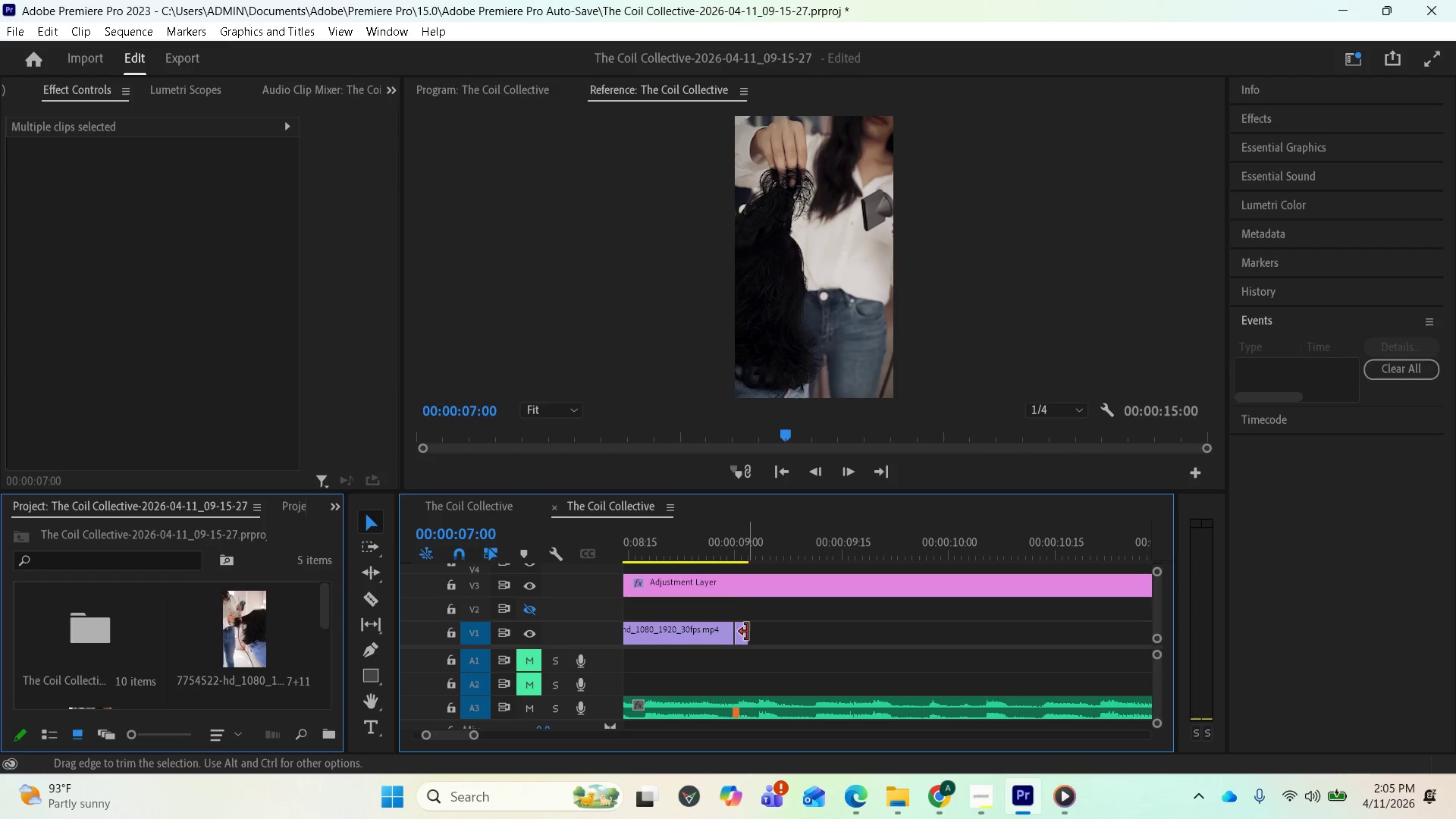 
left_click_drag(start_coordinate=[747, 632], to_coordinate=[1120, 635])
 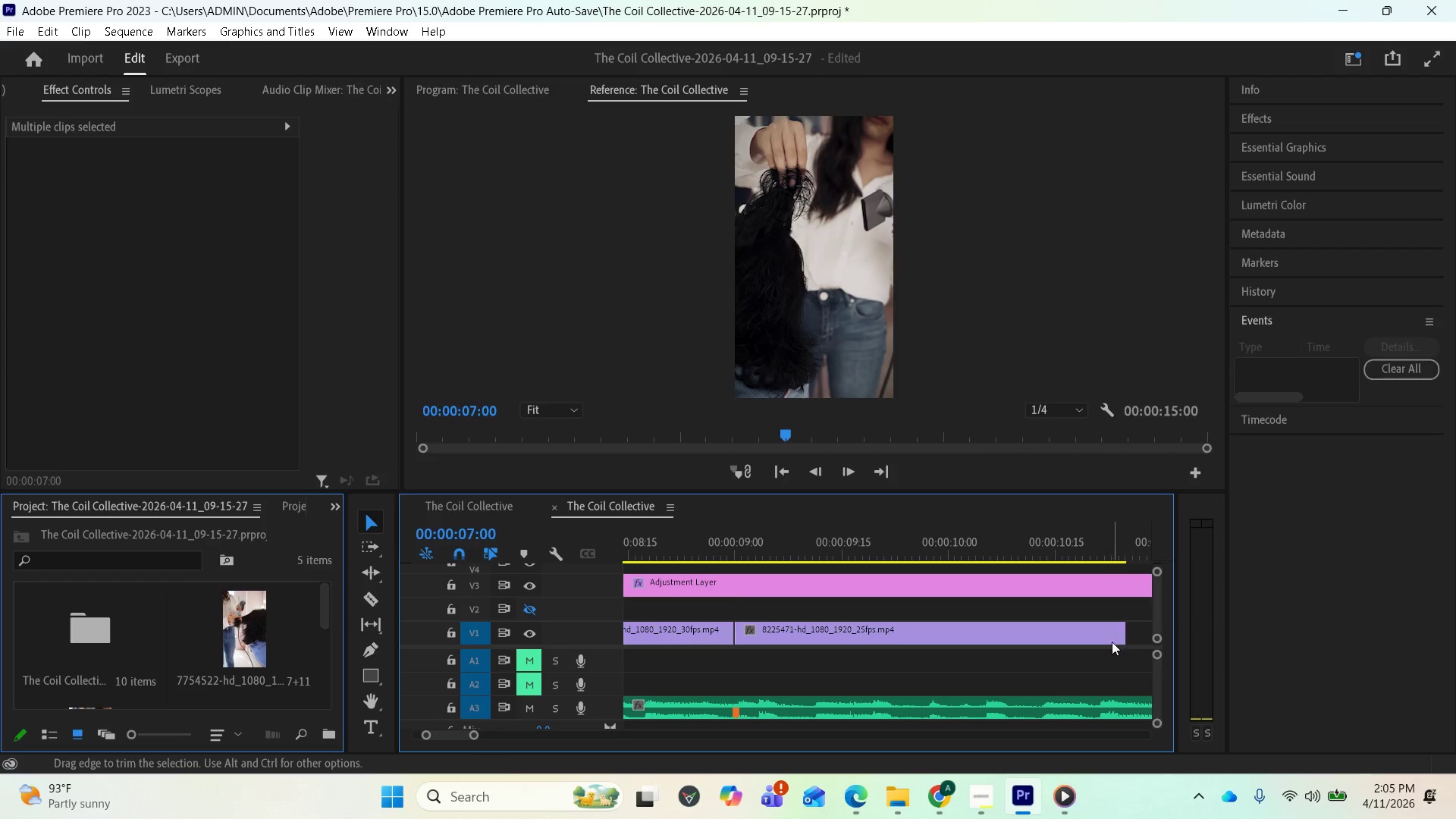 
scroll: coordinate [1099, 654], scroll_direction: down, amount: 6.0
 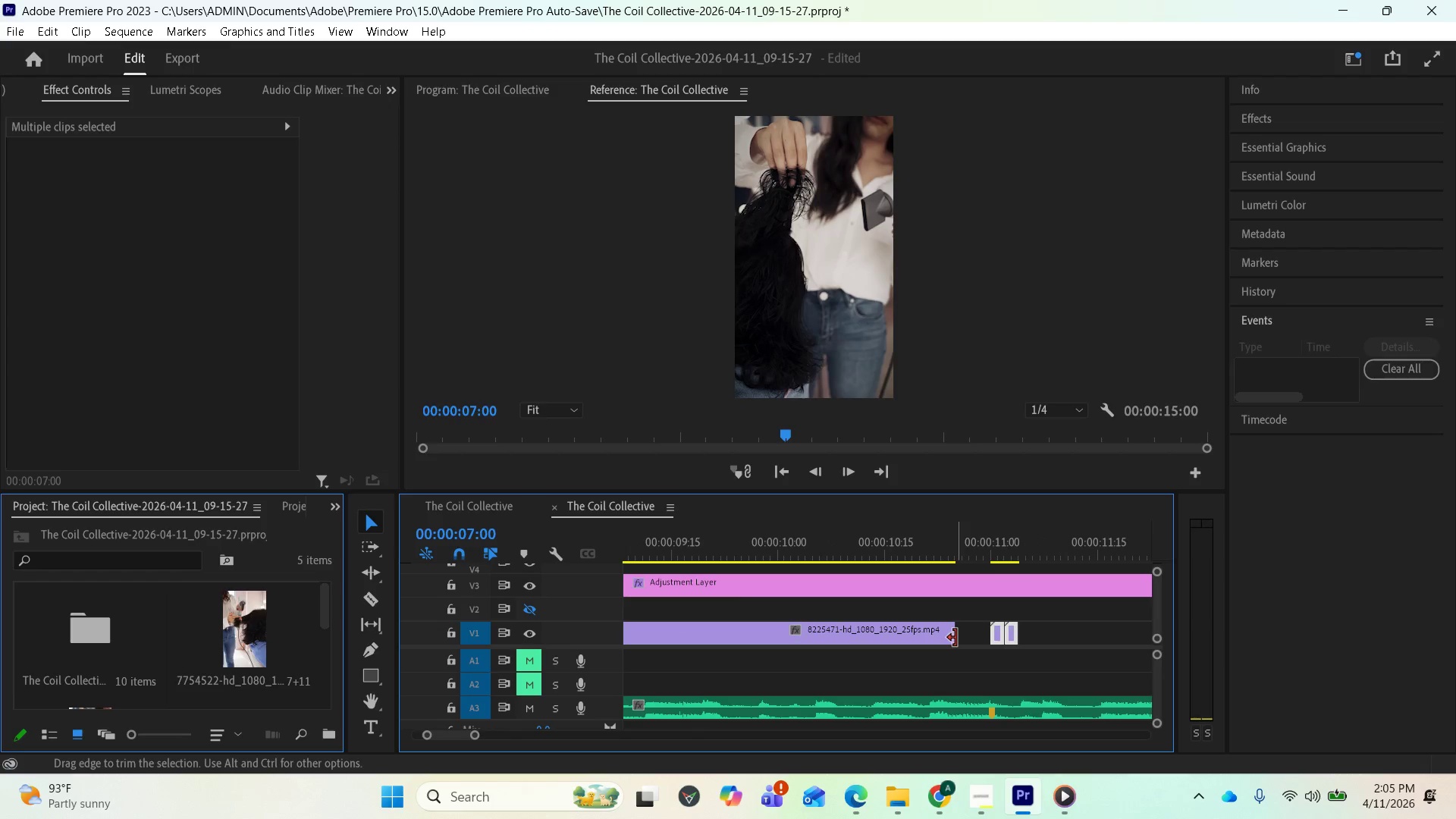 
left_click_drag(start_coordinate=[954, 635], to_coordinate=[984, 639])
 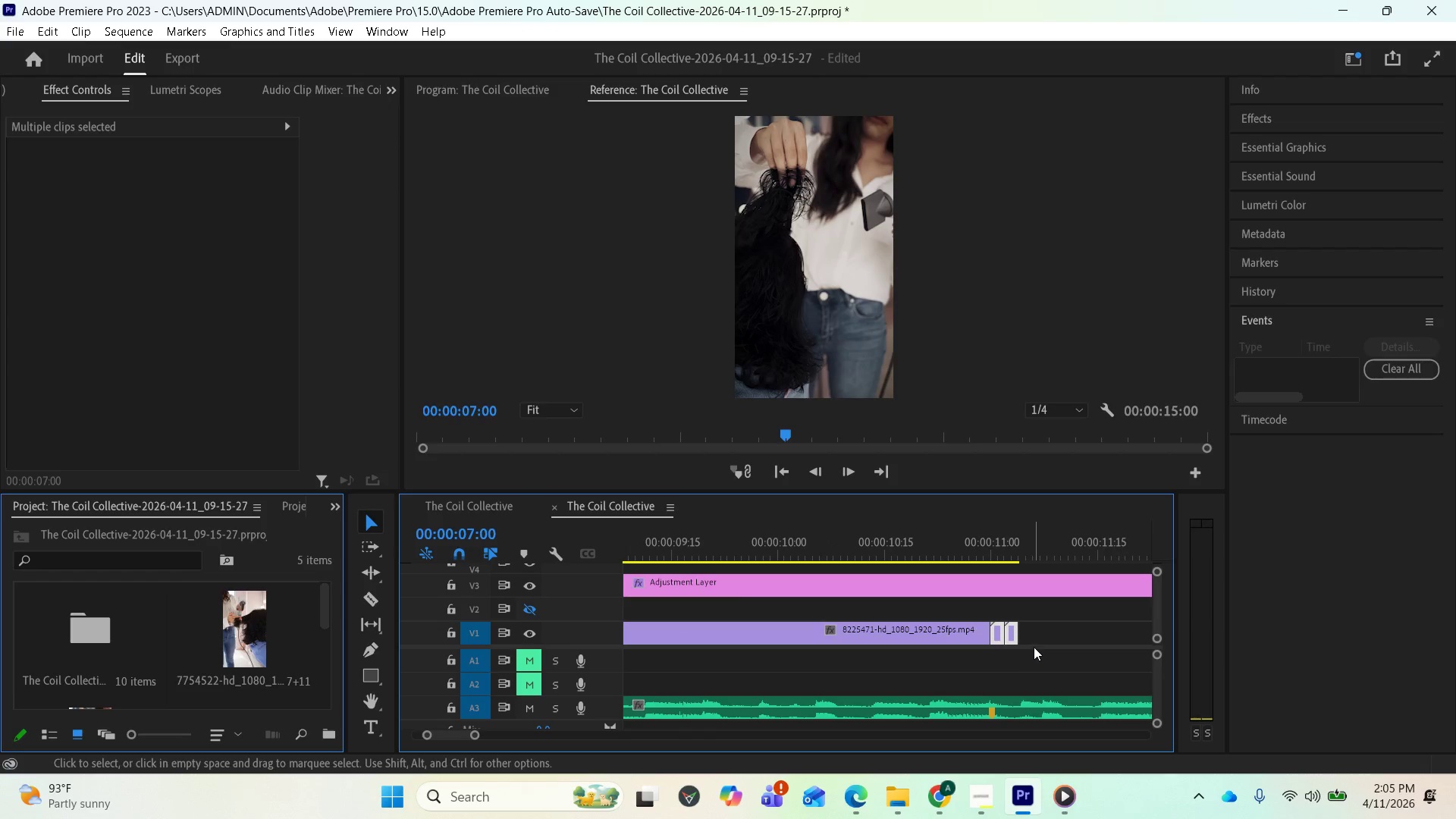 
scroll: coordinate [1021, 646], scroll_direction: down, amount: 5.0
 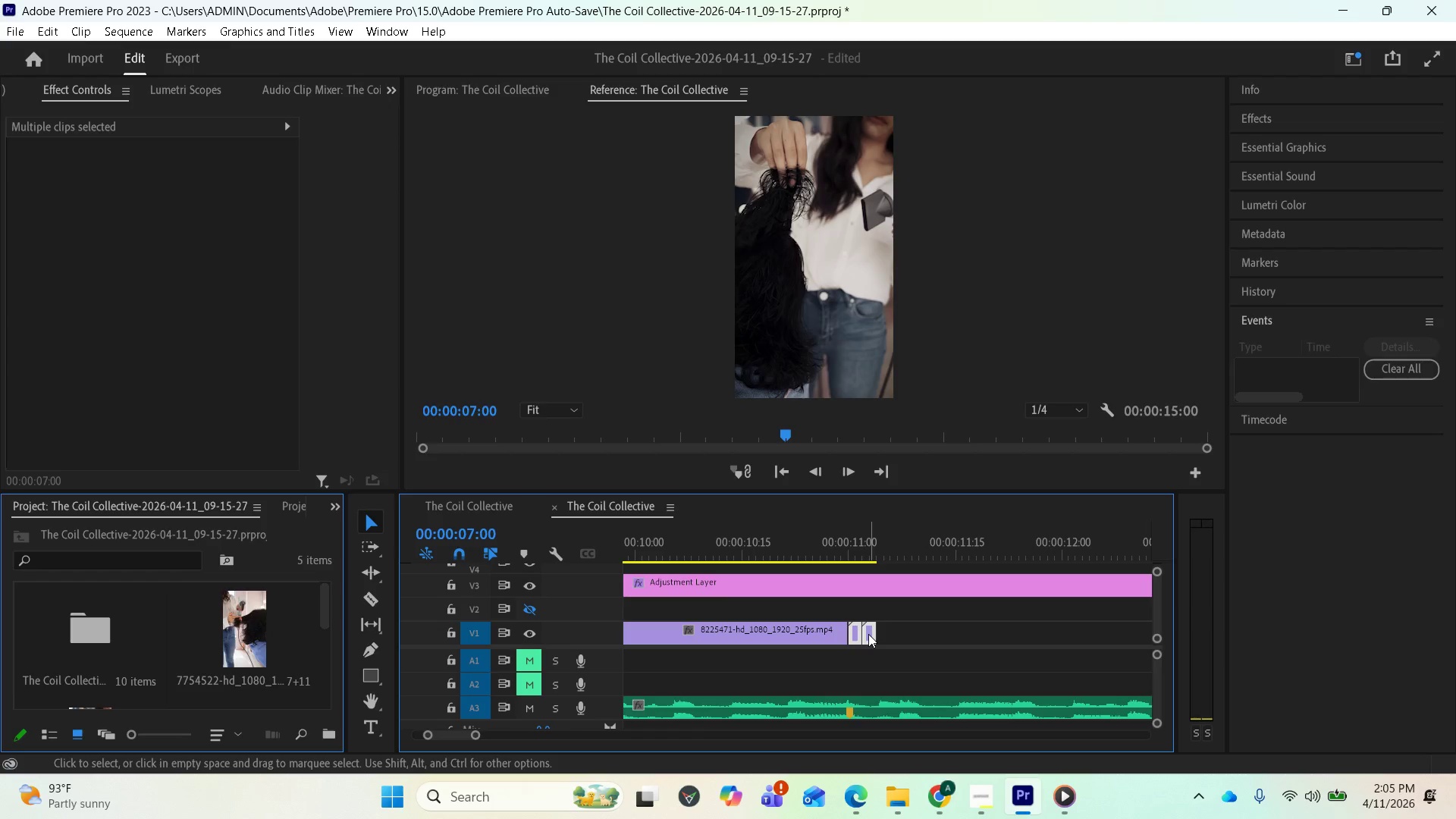 
left_click_drag(start_coordinate=[868, 634], to_coordinate=[1138, 636])
 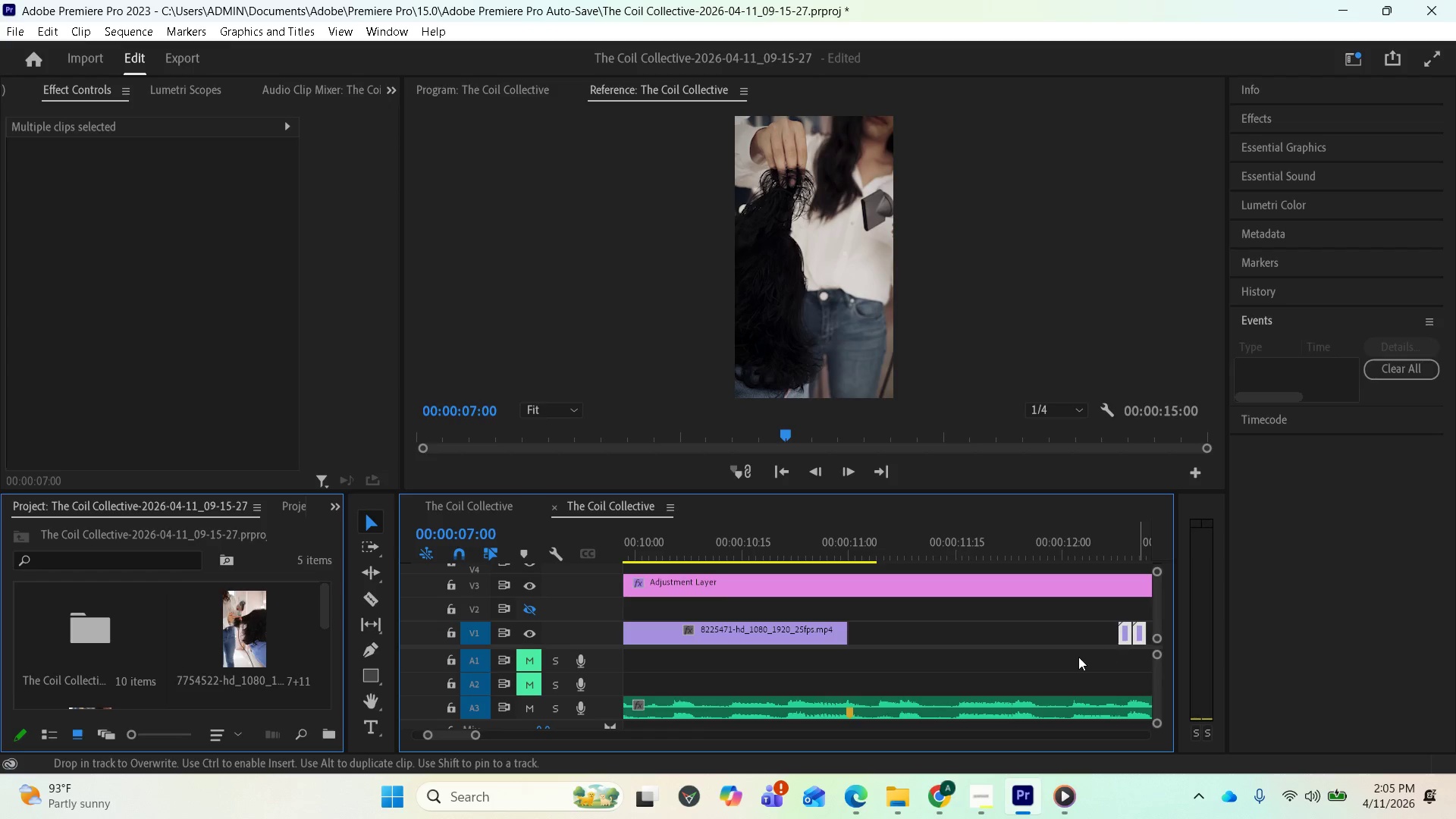 
scroll: coordinate [1078, 657], scroll_direction: down, amount: 1.0
 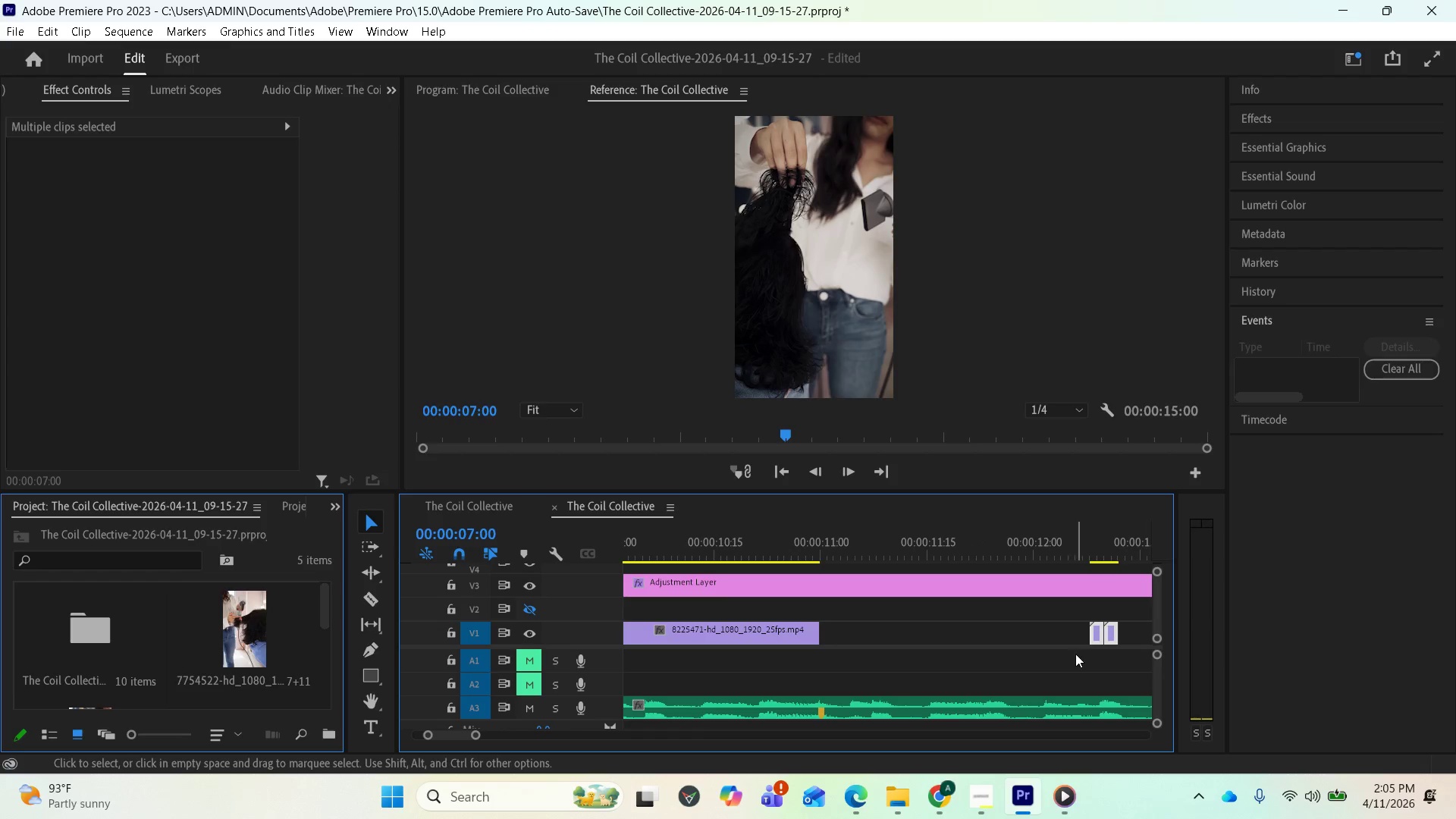 
key(Control+Z)
 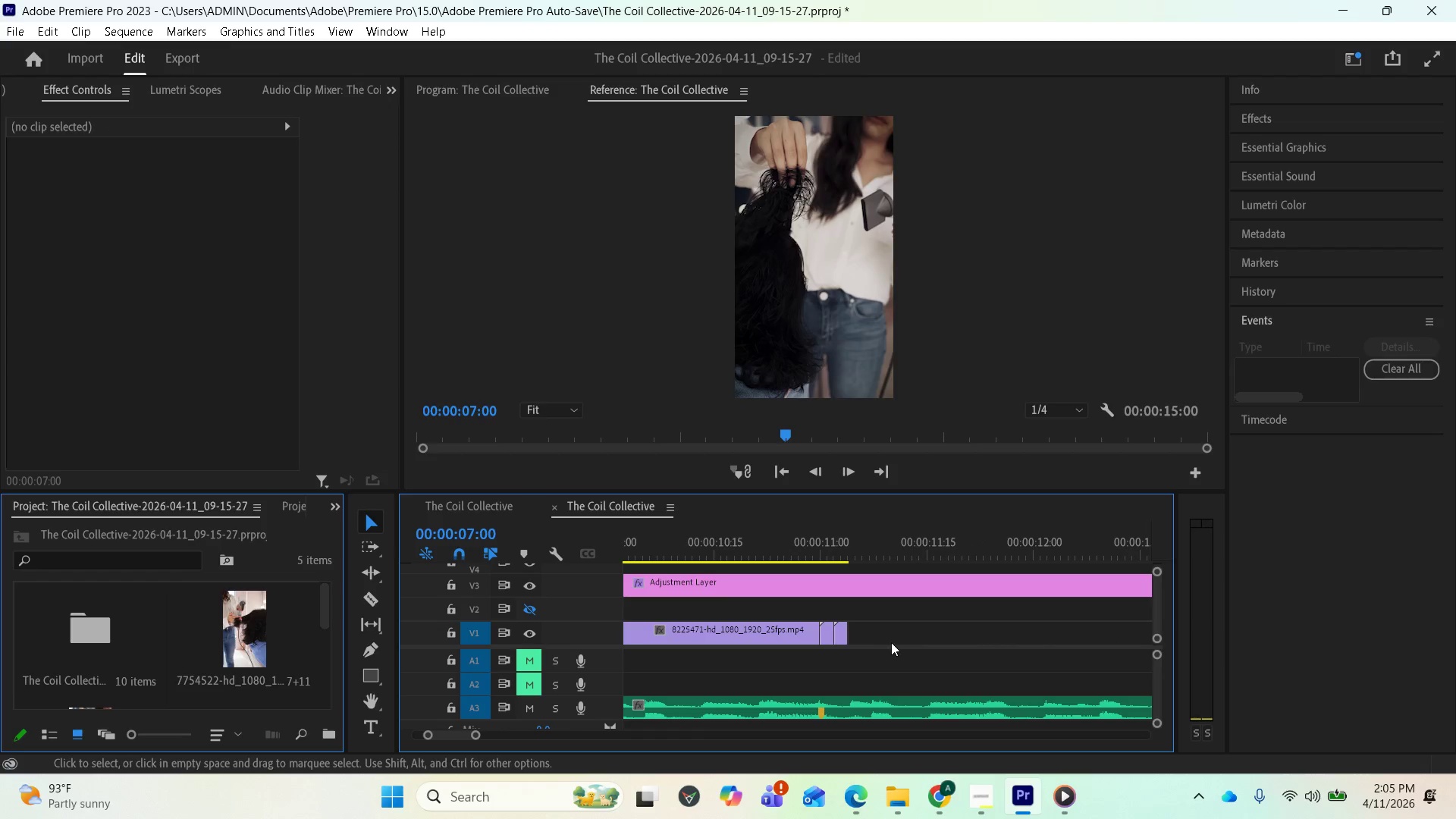 
left_click([890, 642])
 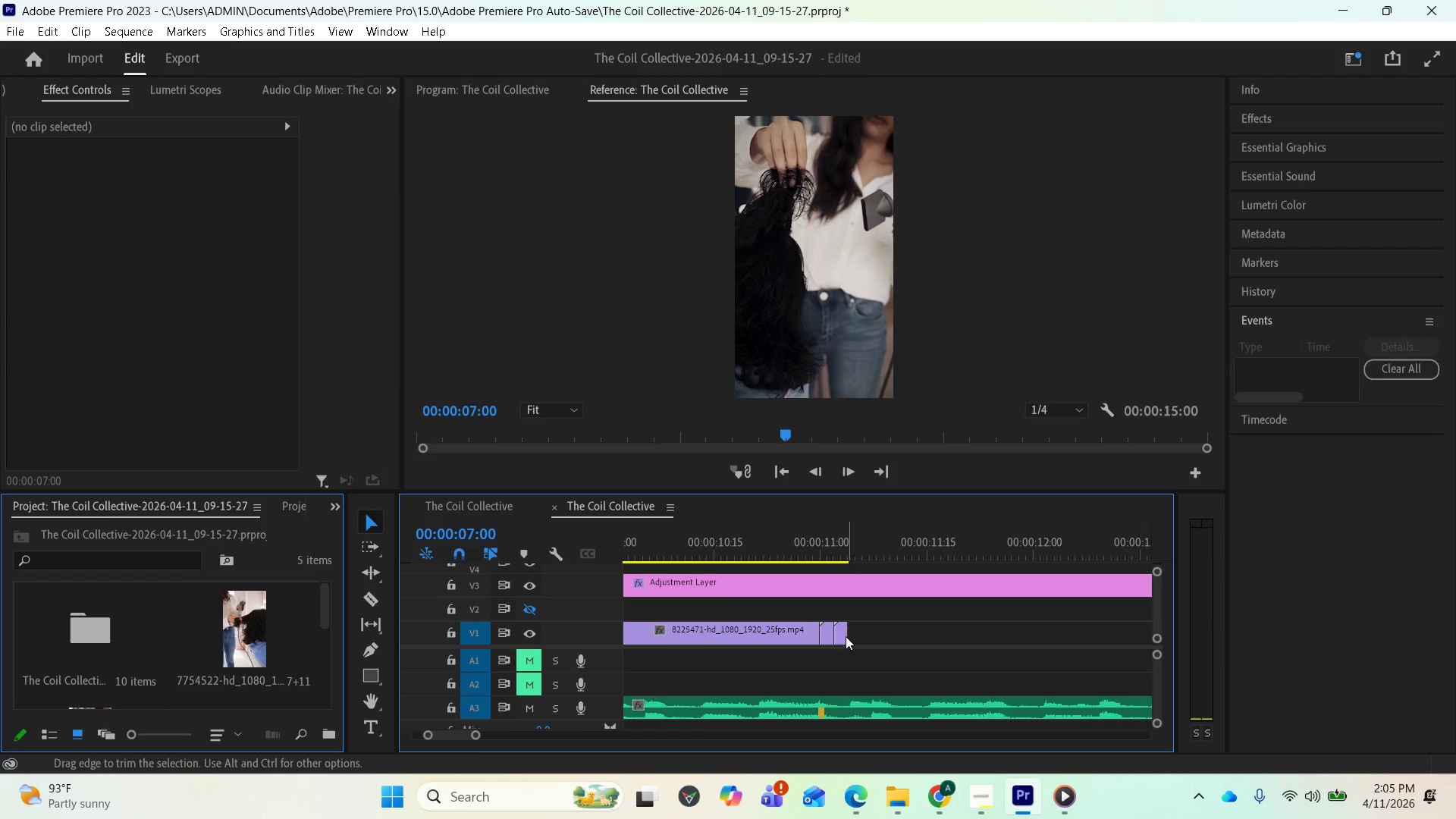 
left_click([839, 638])
 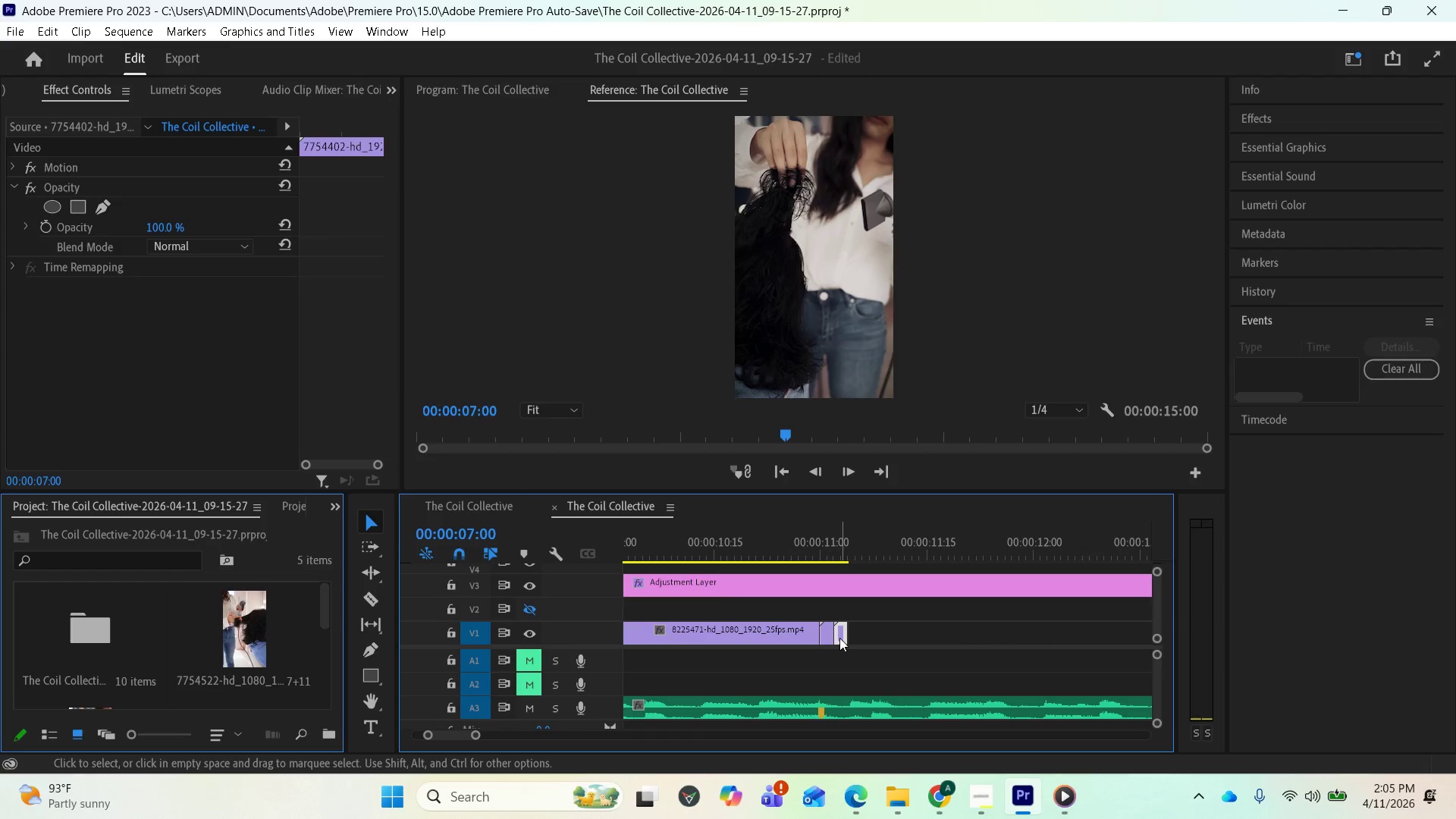 
left_click_drag(start_coordinate=[839, 638], to_coordinate=[1140, 651])
 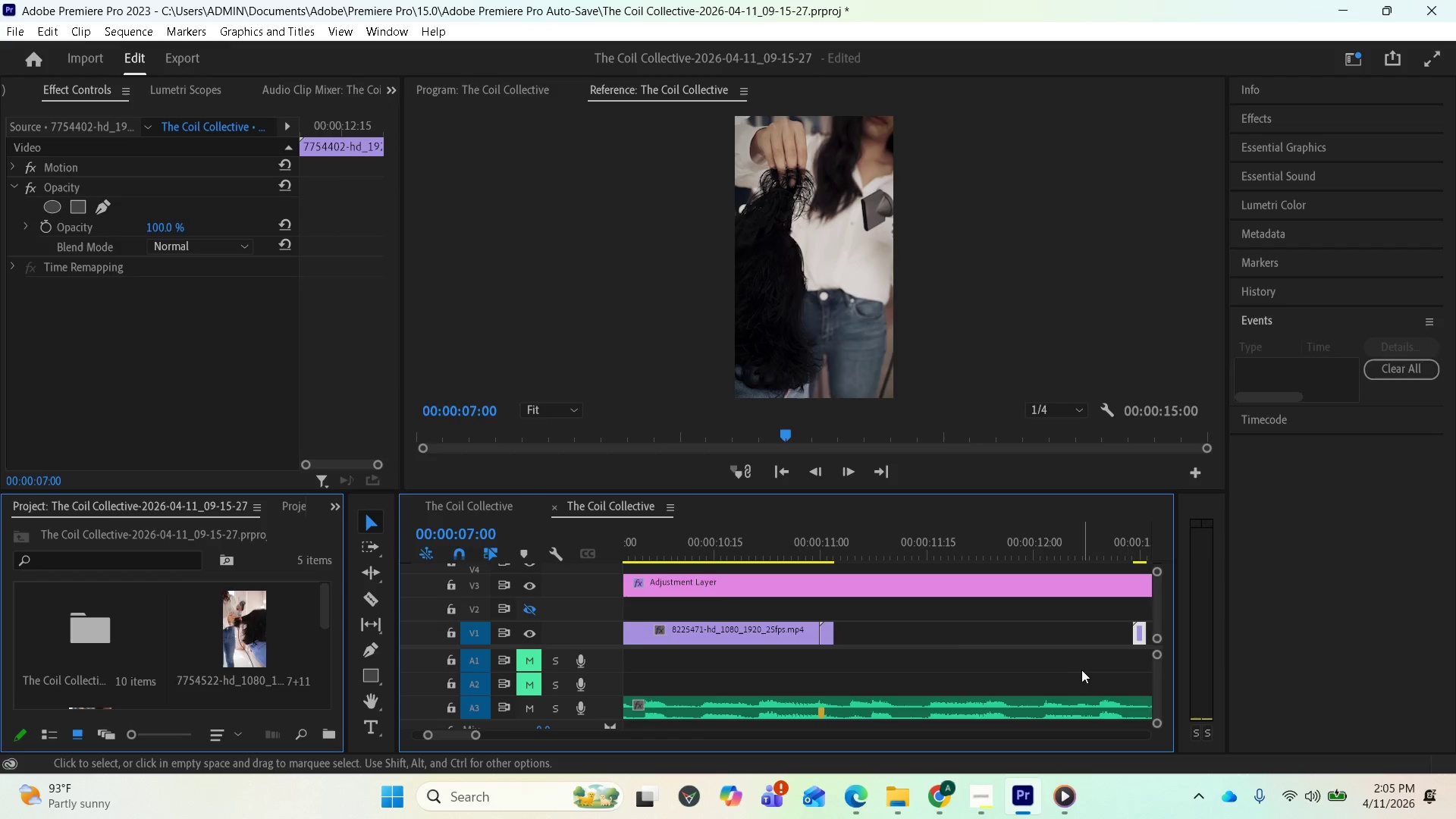 
scroll: coordinate [1046, 673], scroll_direction: down, amount: 10.0
 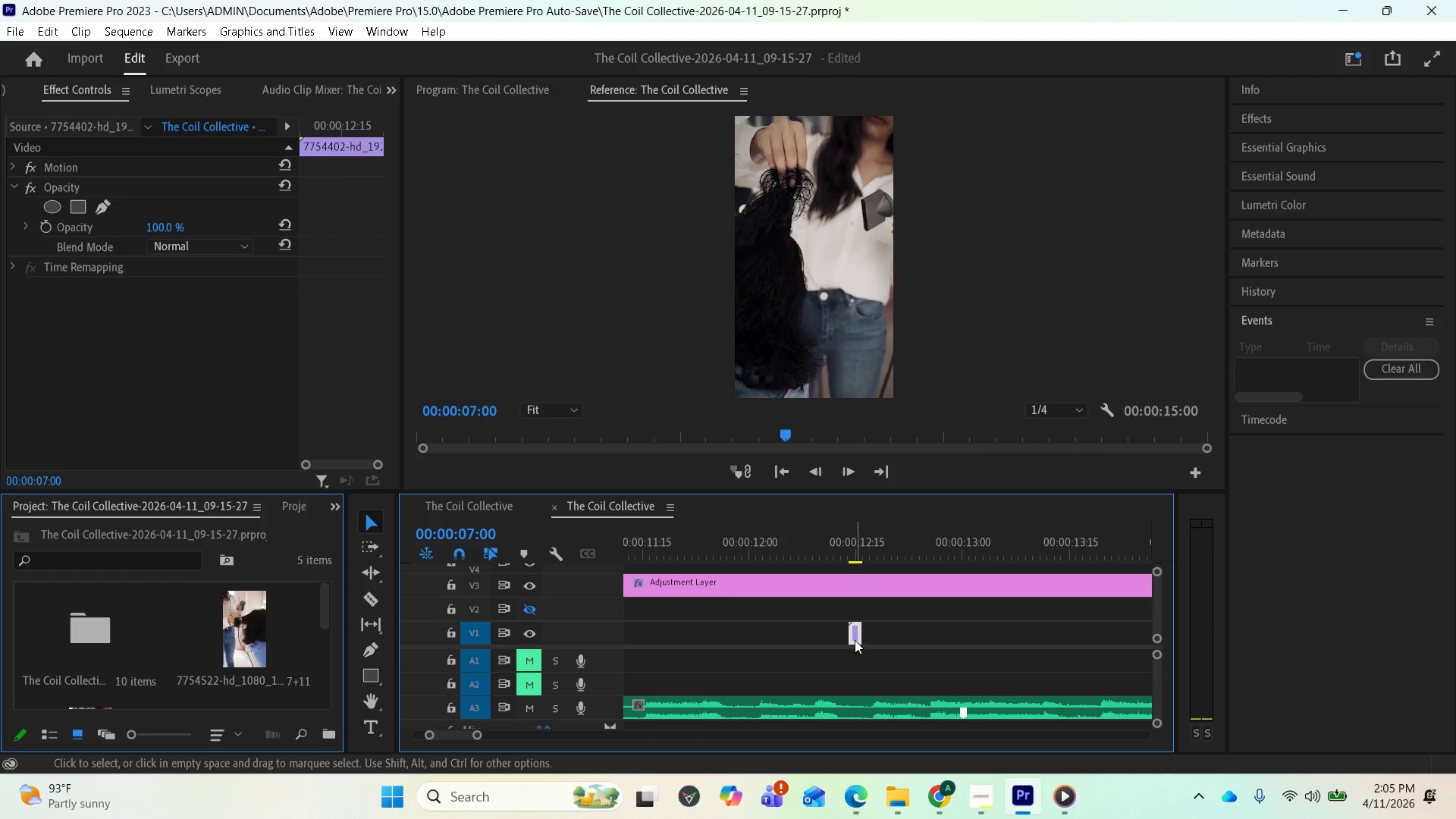 
left_click_drag(start_coordinate=[856, 636], to_coordinate=[965, 641])
 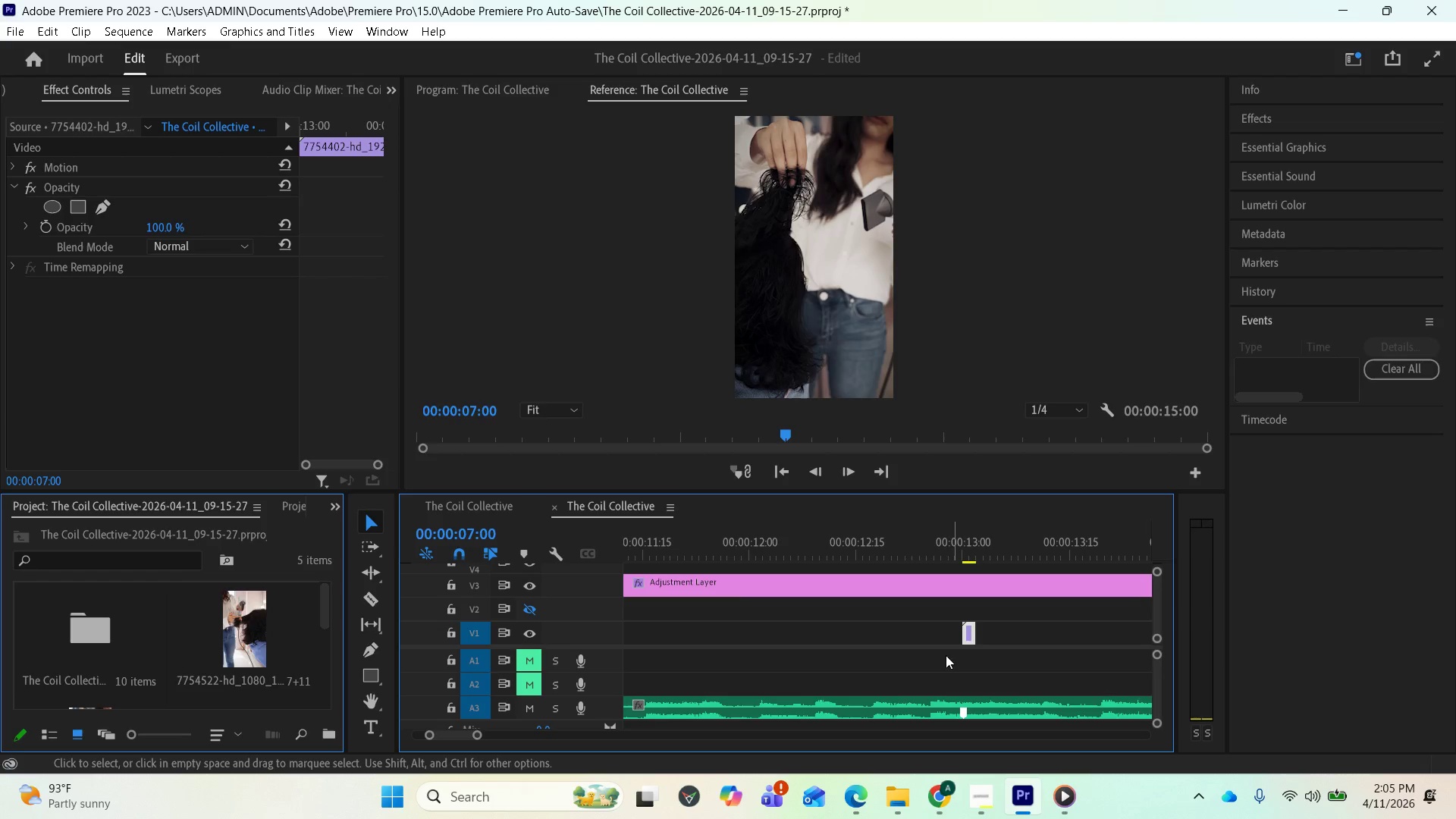 
scroll: coordinate [816, 650], scroll_direction: up, amount: 11.0
 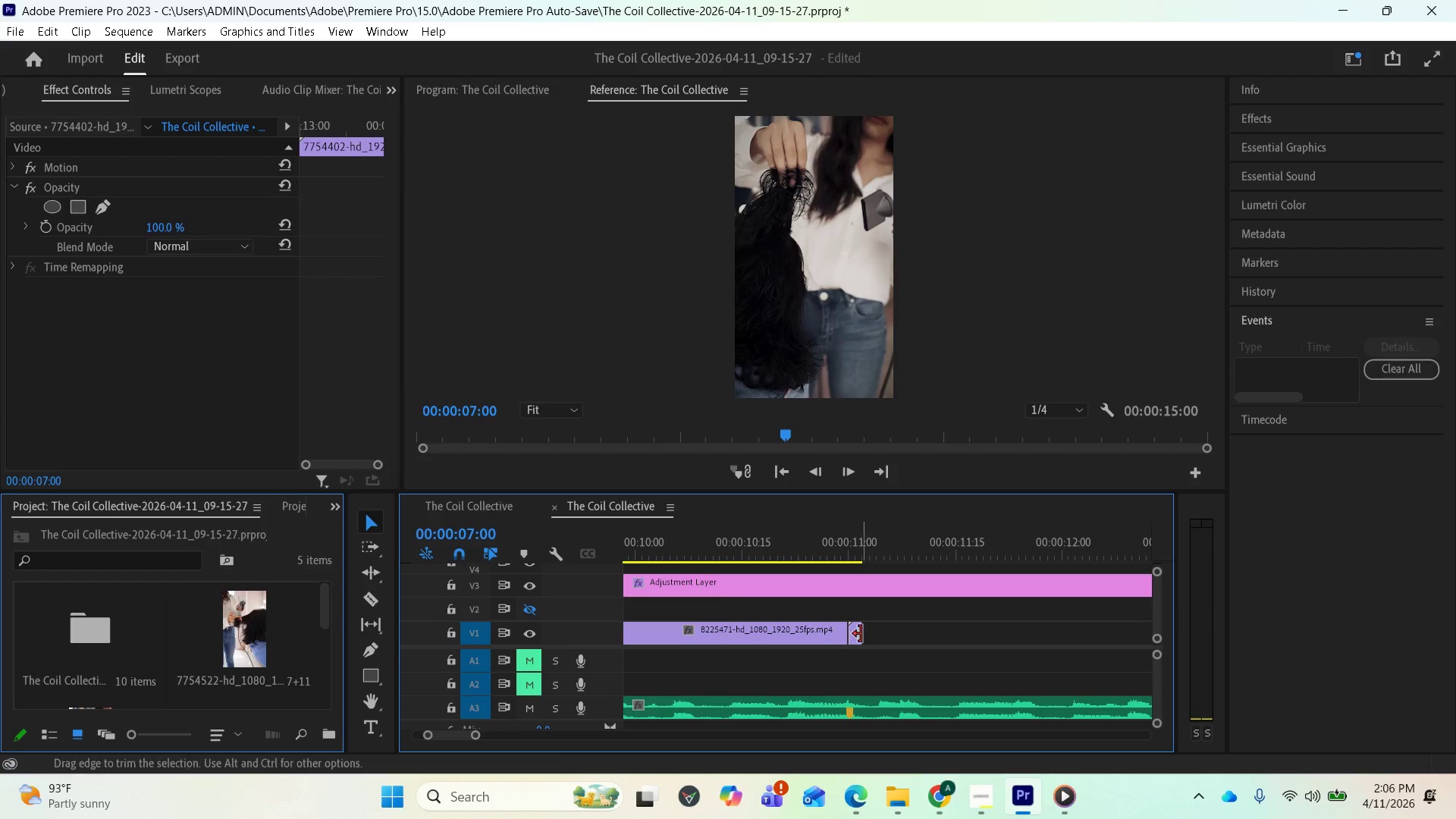 
left_click_drag(start_coordinate=[861, 634], to_coordinate=[1178, 634])
 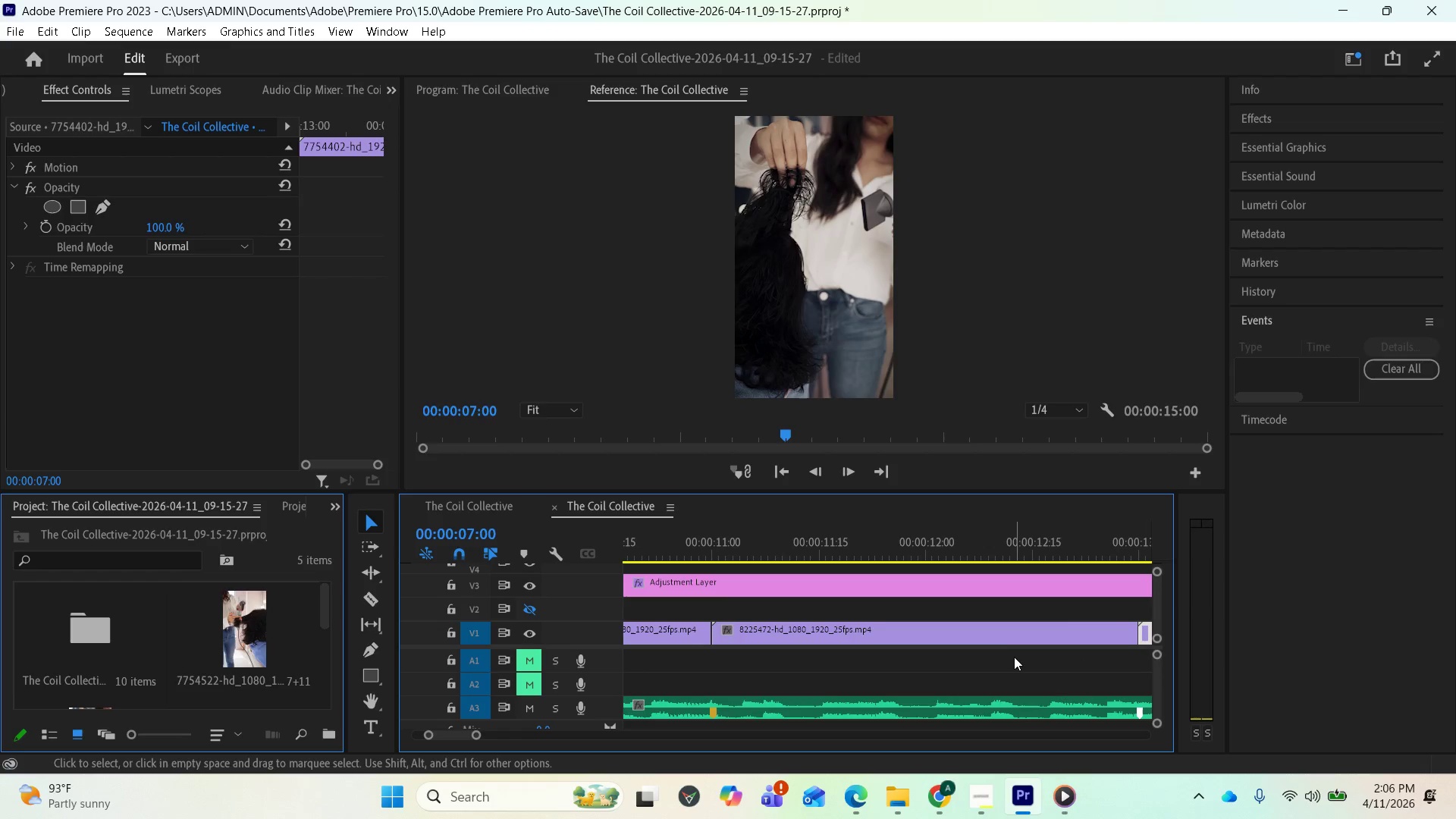 
scroll: coordinate [981, 661], scroll_direction: down, amount: 13.0
 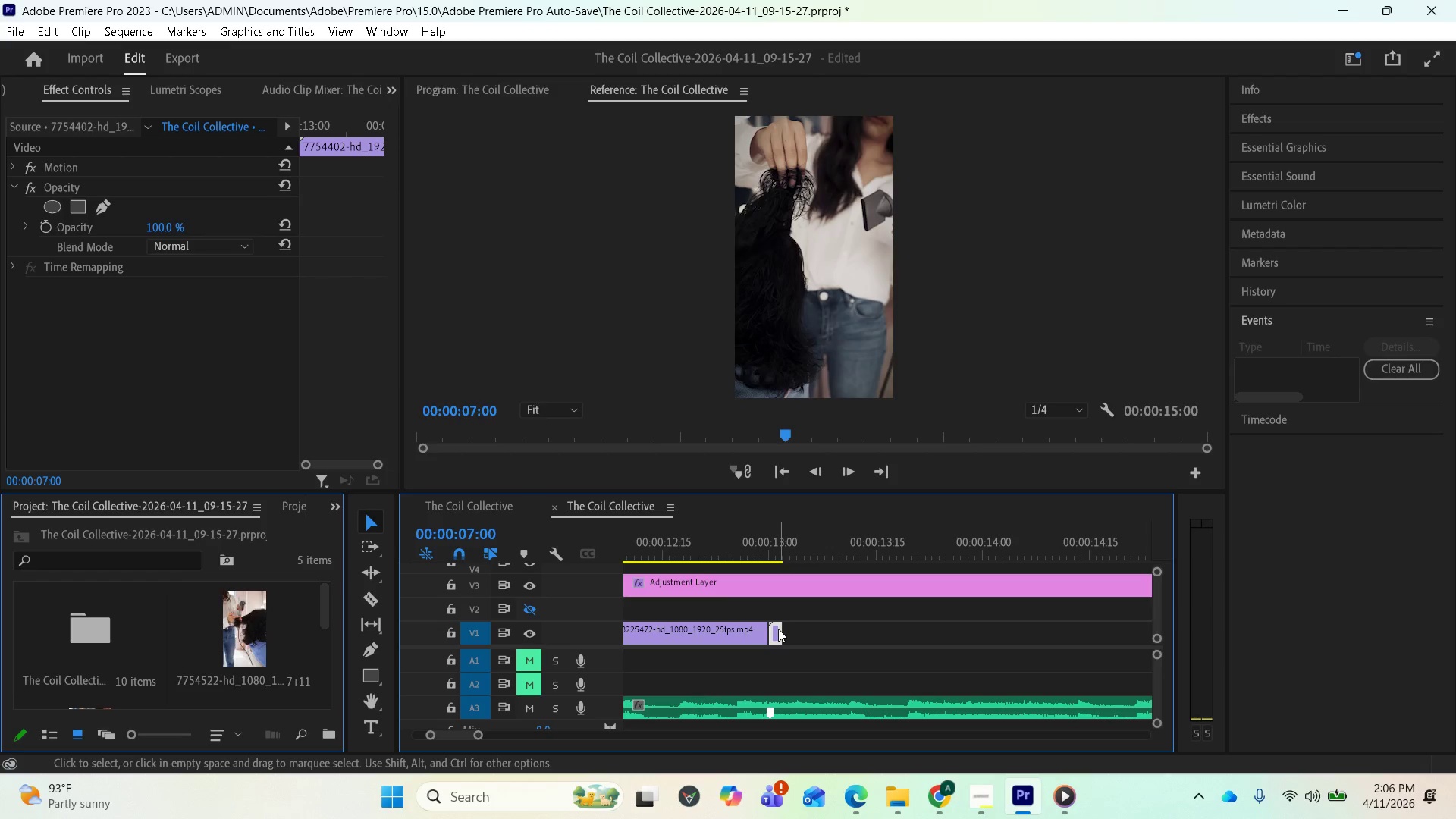 
left_click_drag(start_coordinate=[781, 629], to_coordinate=[1178, 631])
 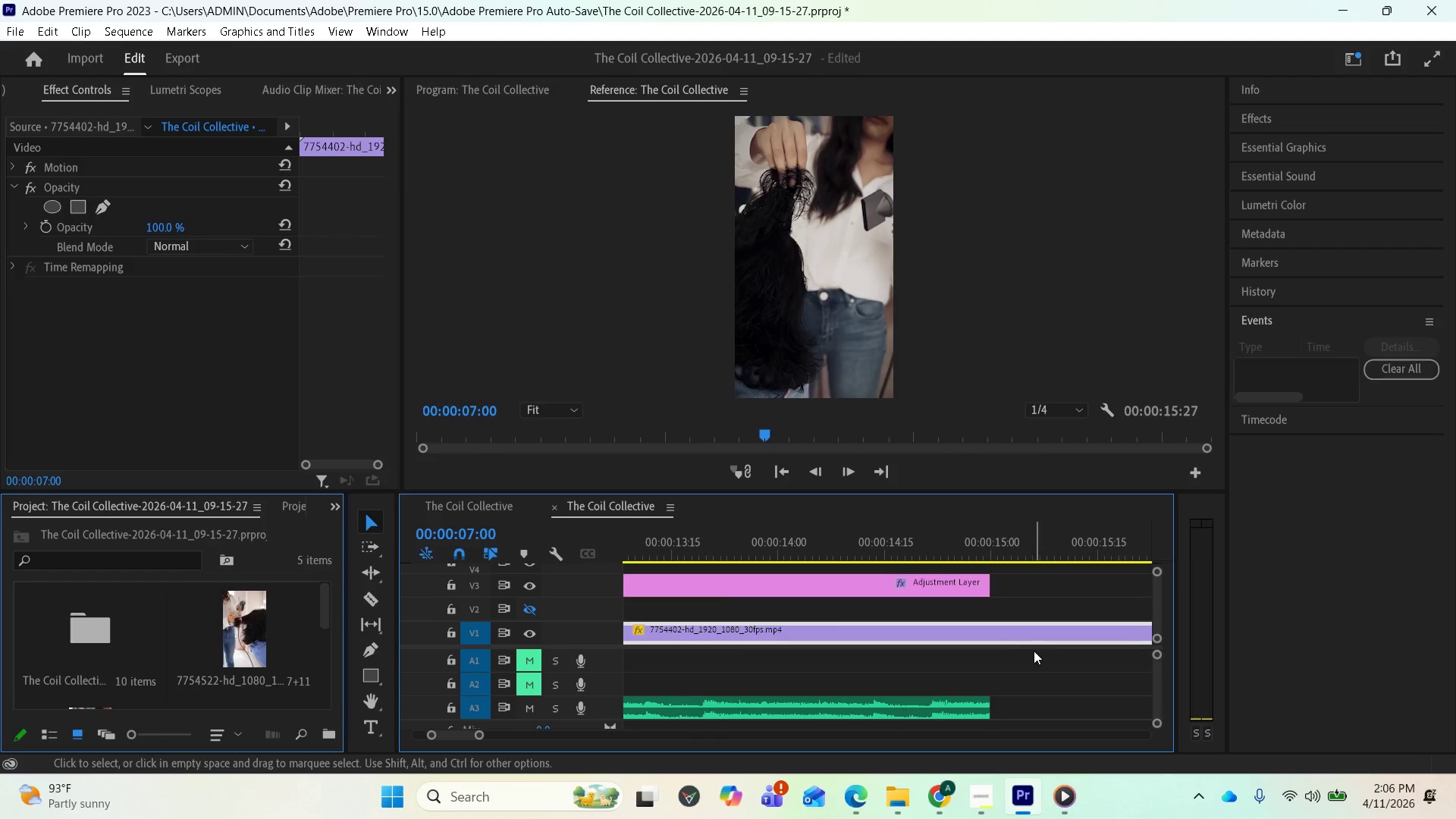 
scroll: coordinate [1013, 654], scroll_direction: down, amount: 3.0
 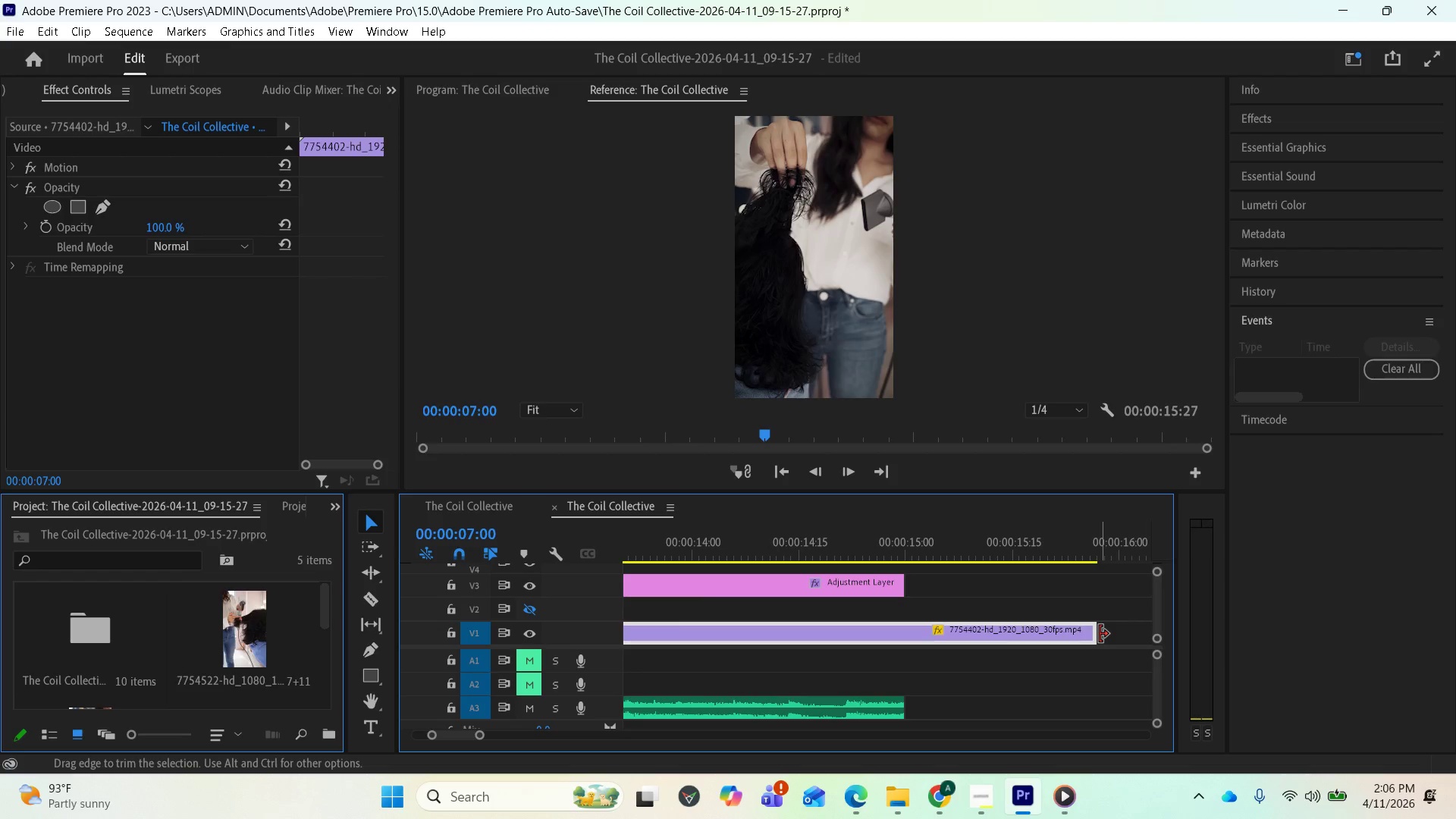 
left_click_drag(start_coordinate=[1097, 634], to_coordinate=[912, 649])
 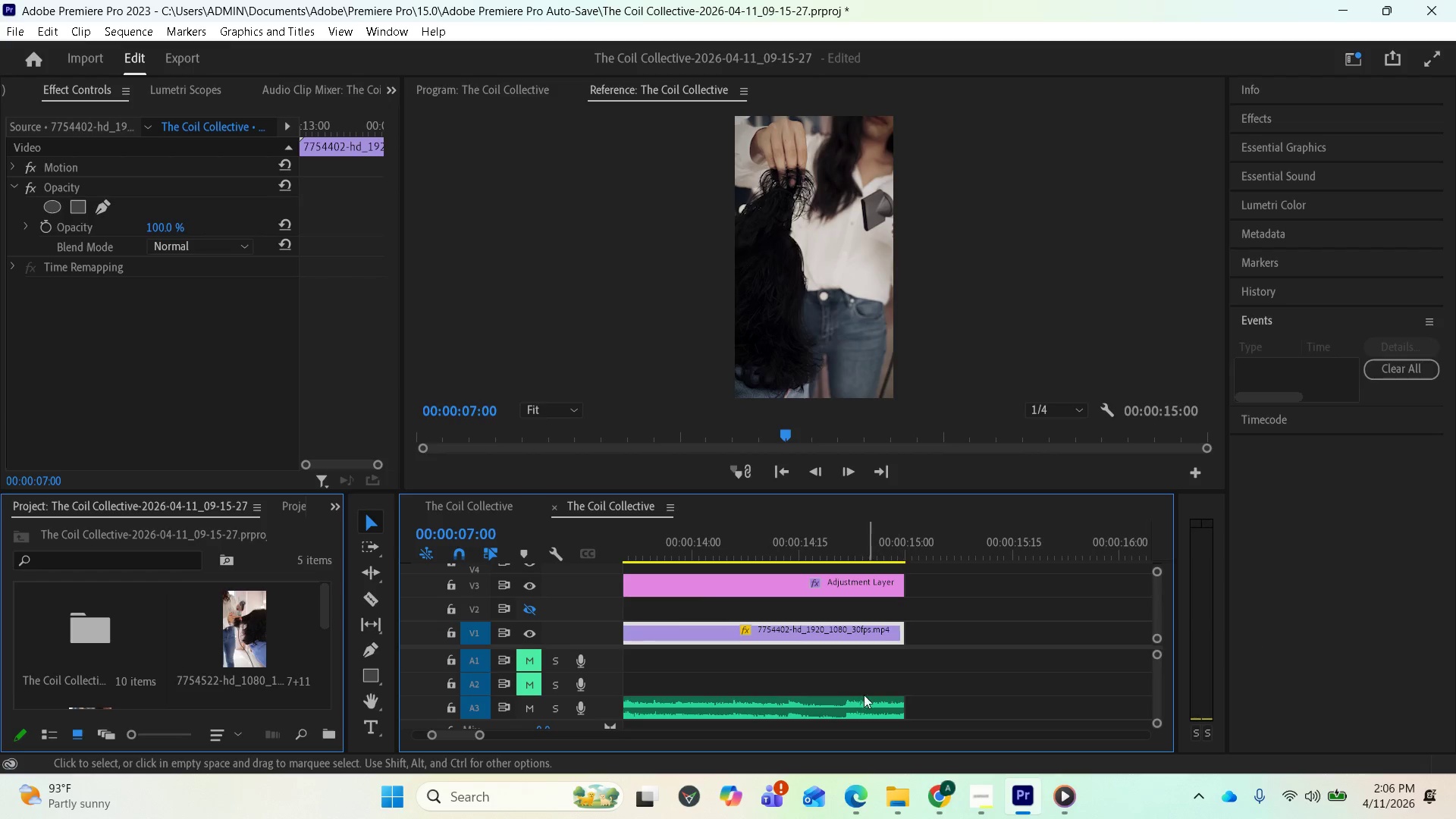 
scroll: coordinate [736, 595], scroll_direction: up, amount: 36.0
 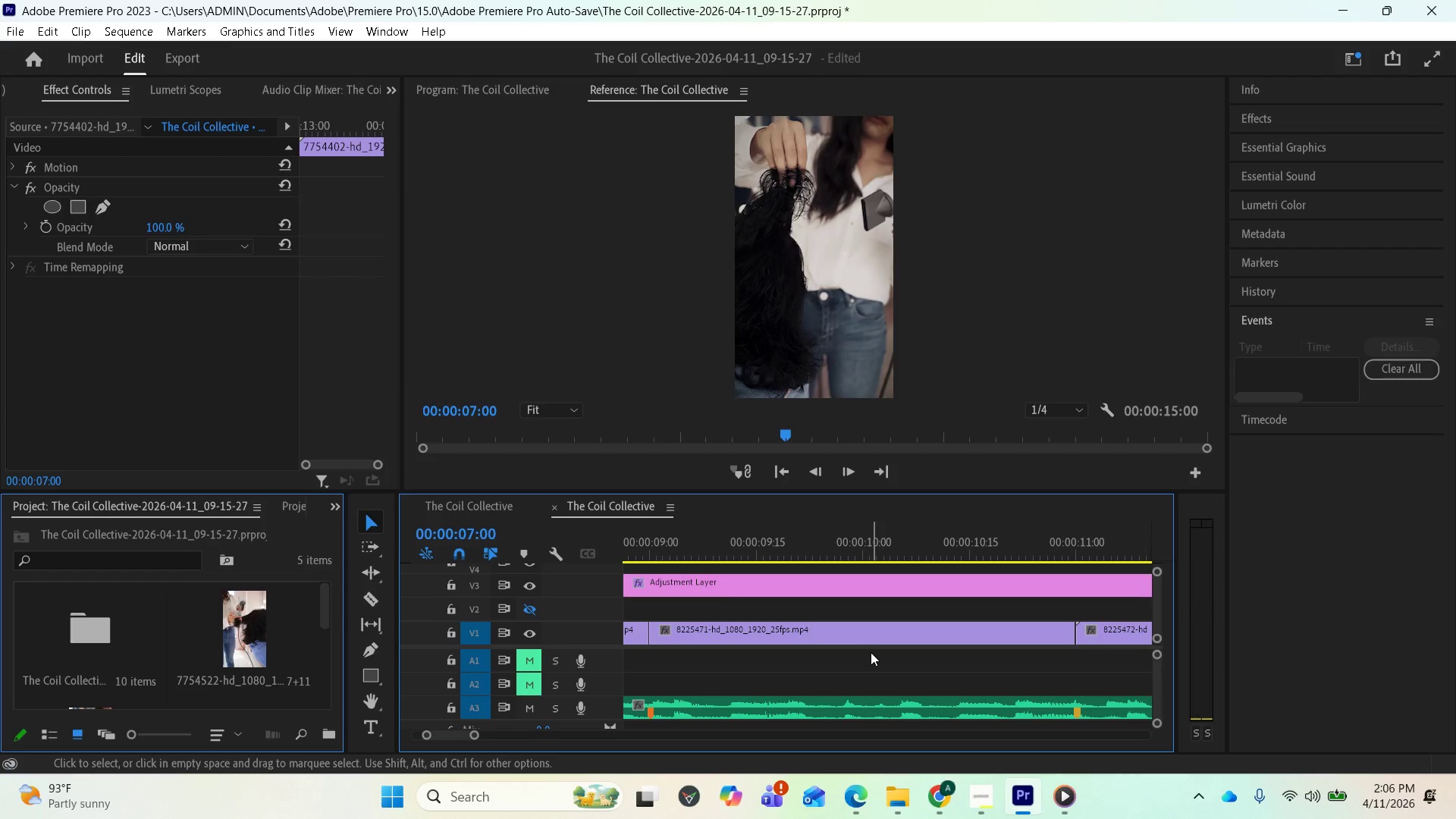 
wait(13.4)
 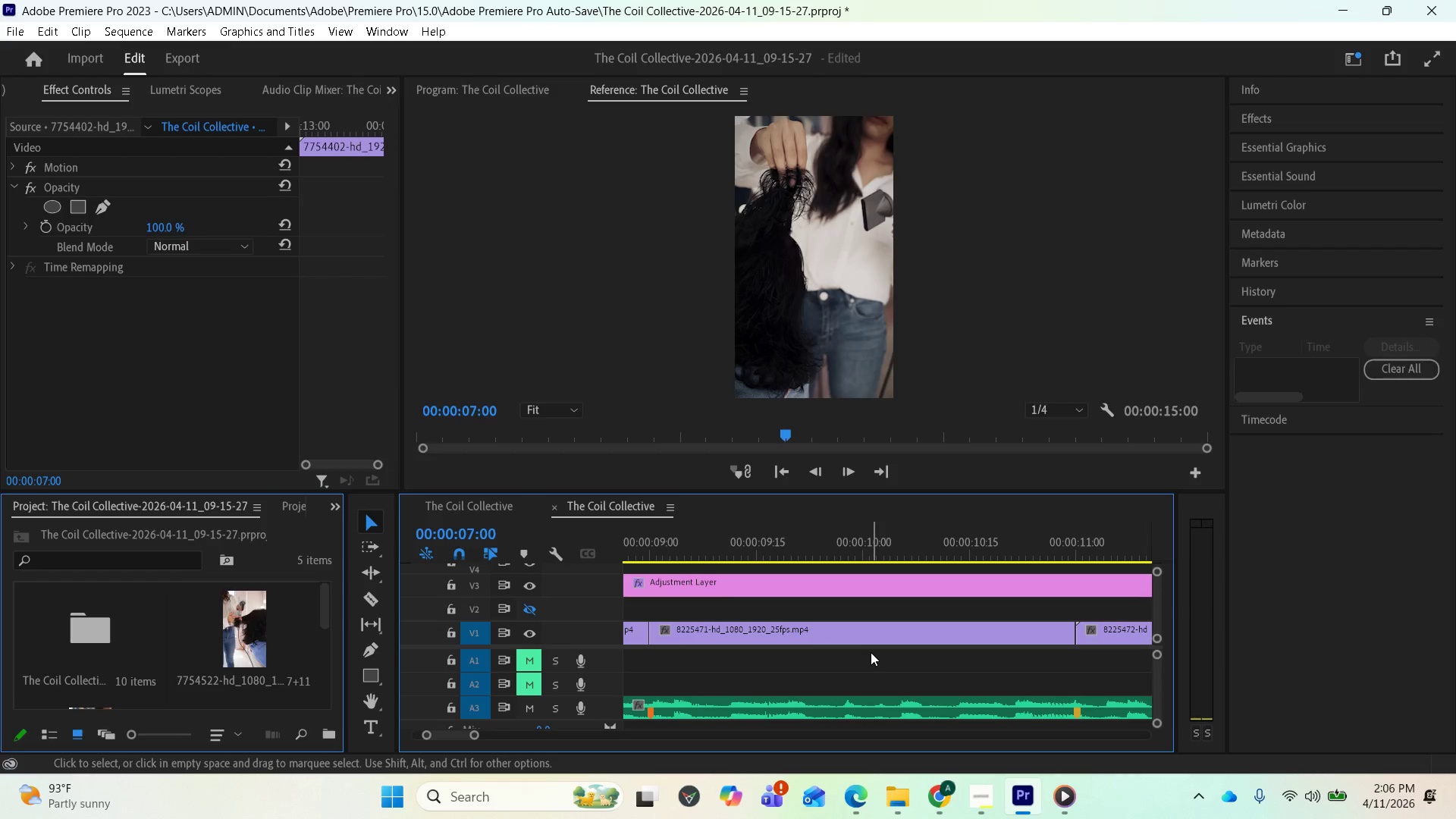 
scroll: coordinate [939, 604], scroll_direction: up, amount: 5.0
 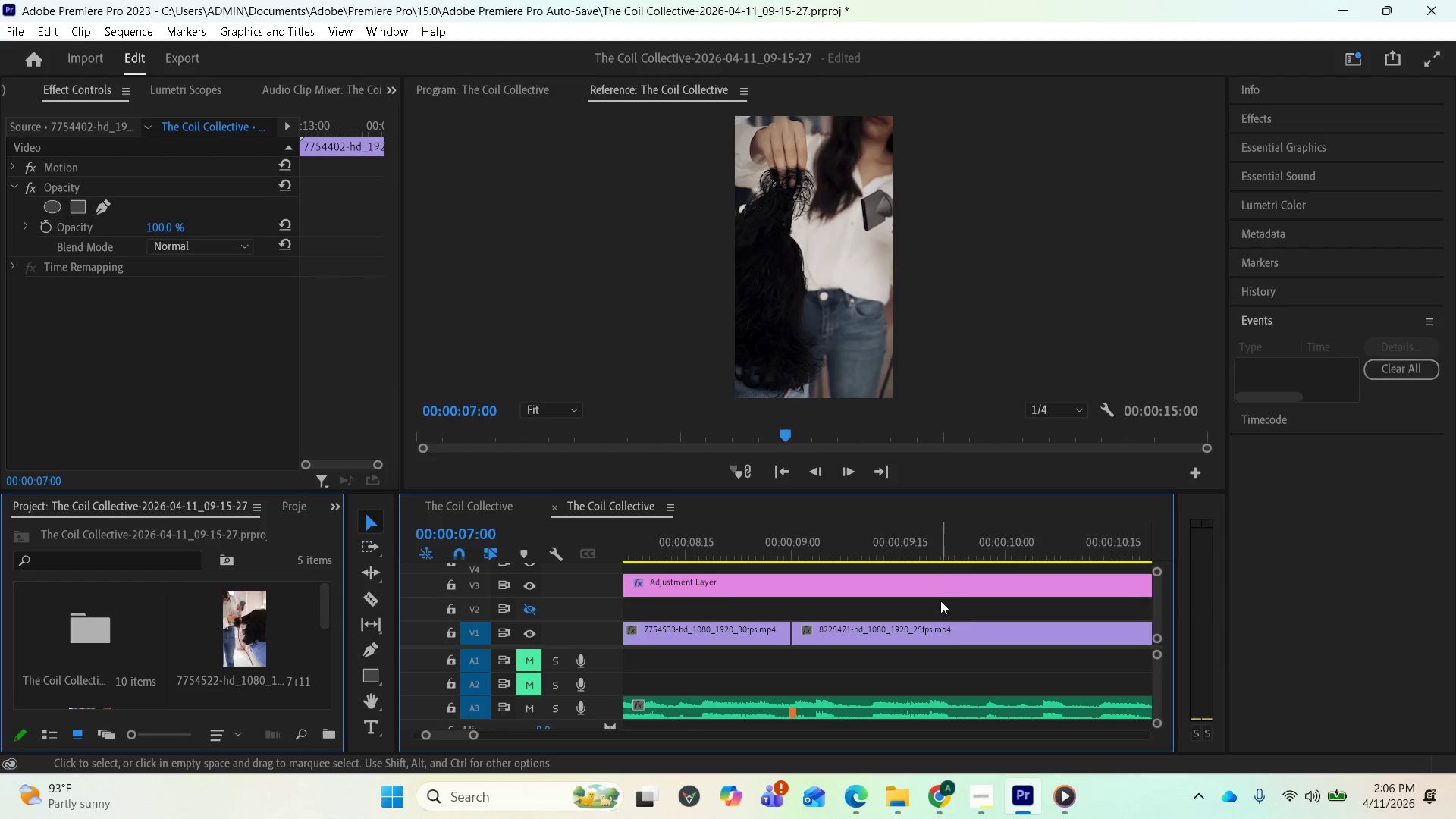 
key(Minus)
 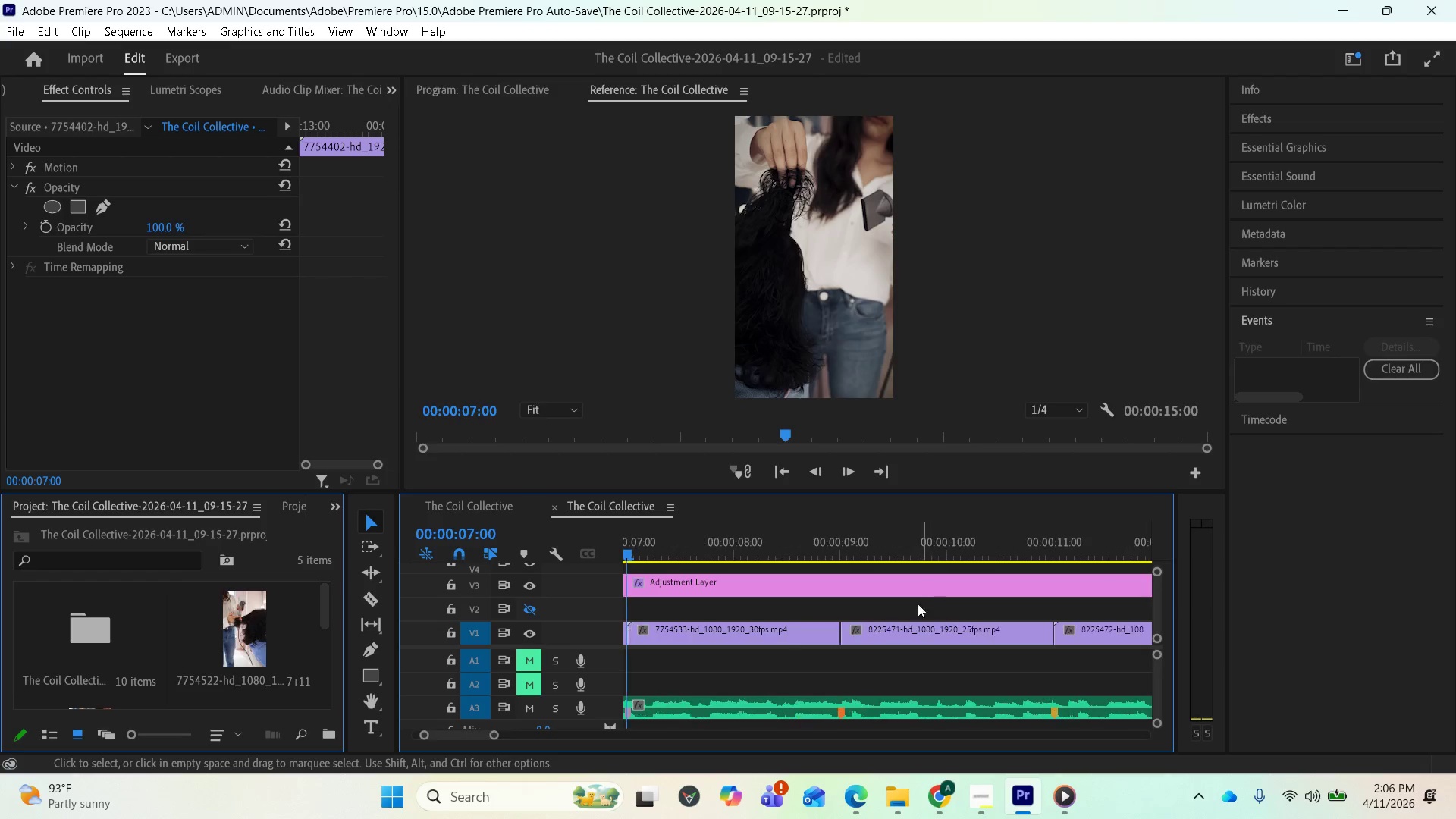 
key(Minus)
 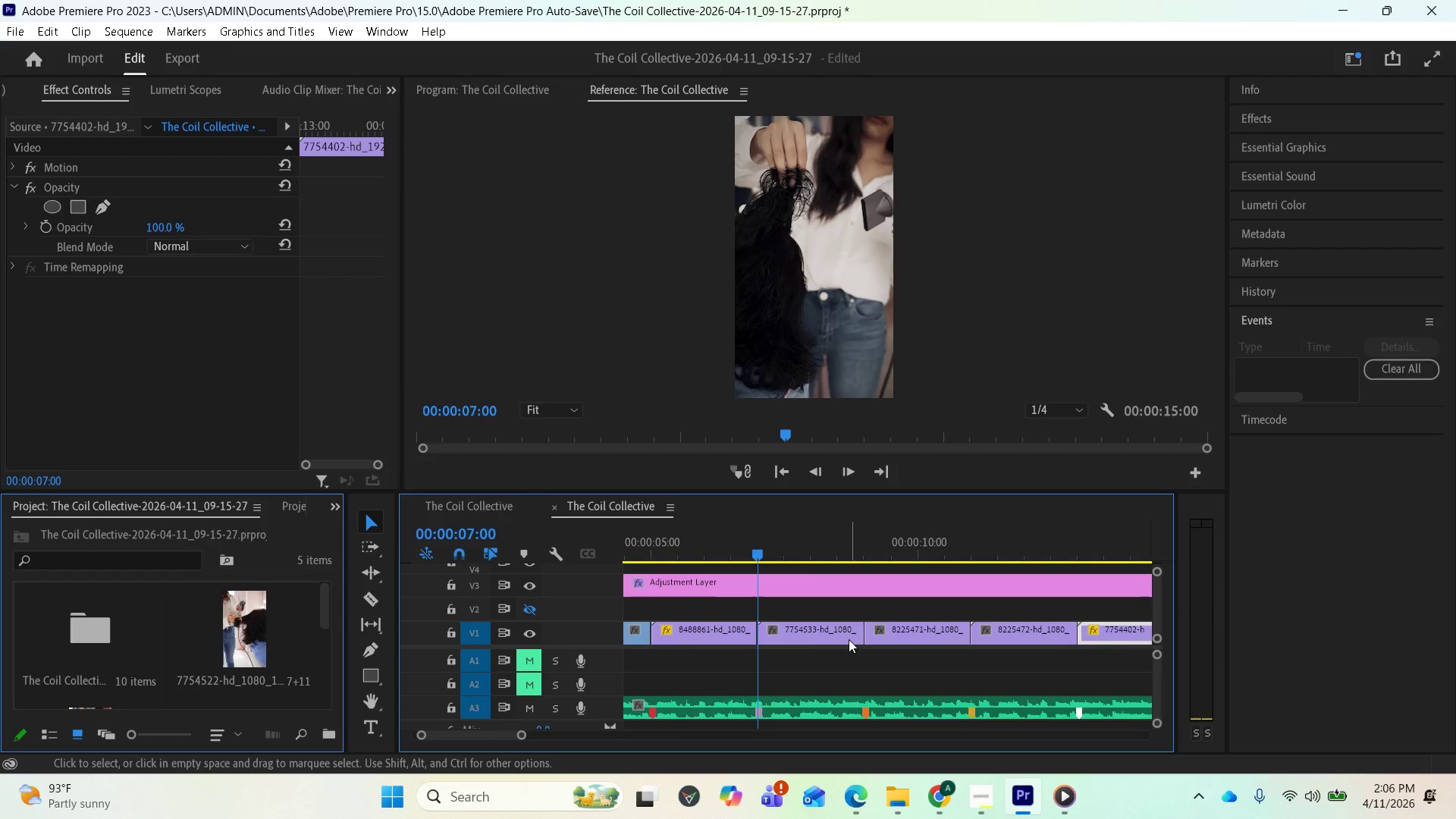 
key(Minus)
 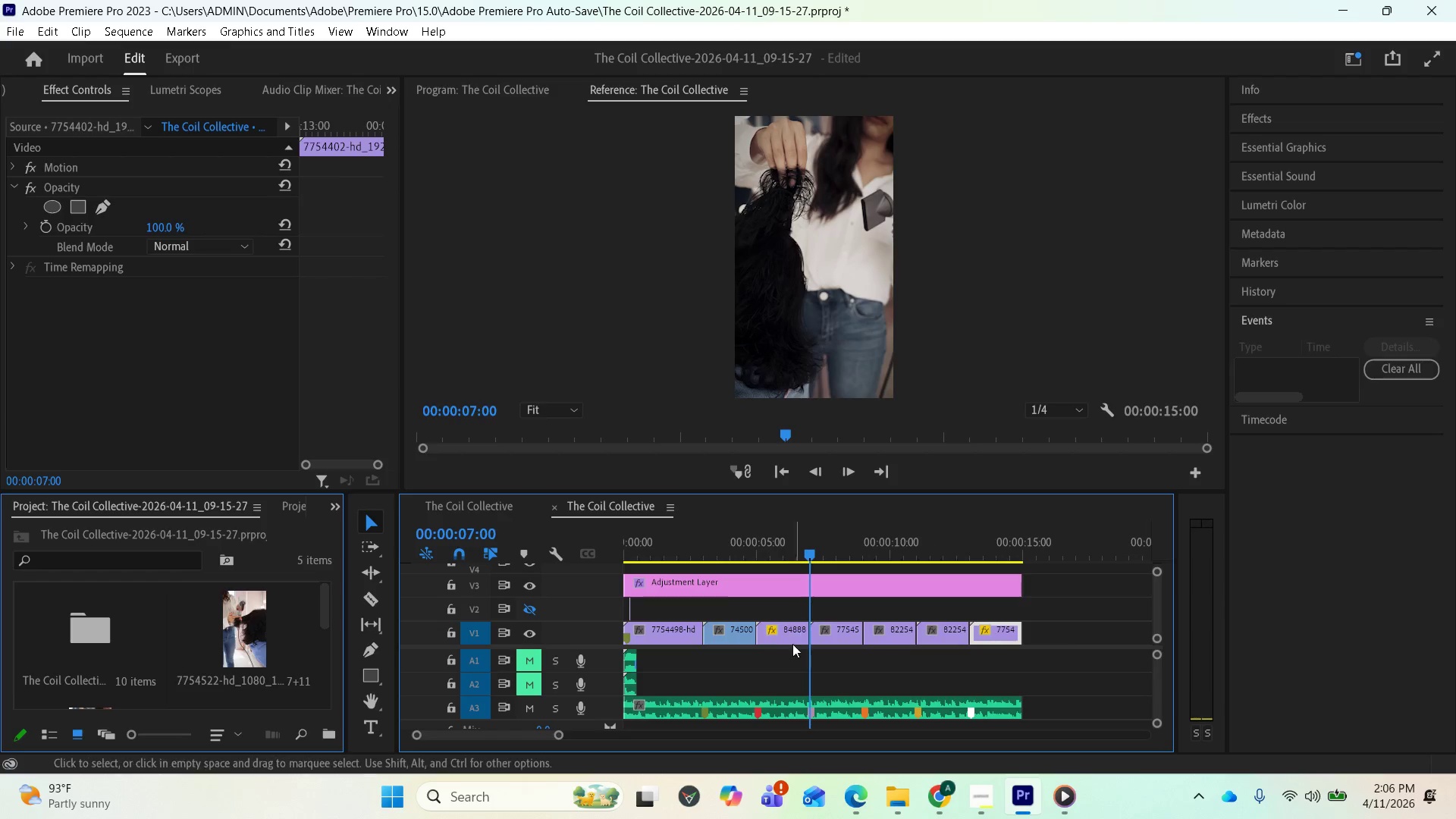 
key(Minus)
 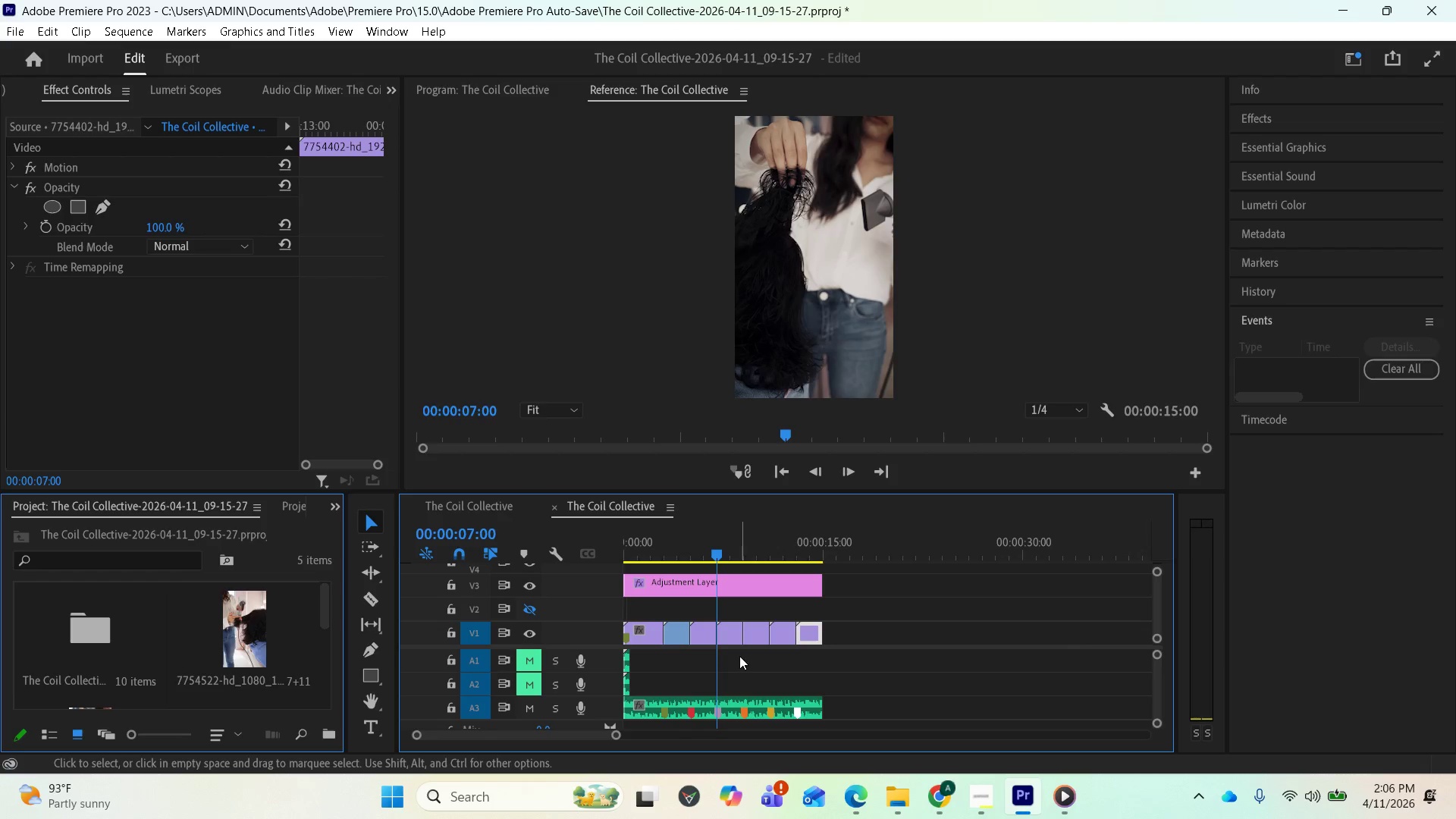 
scroll: coordinate [764, 656], scroll_direction: up, amount: 5.0
 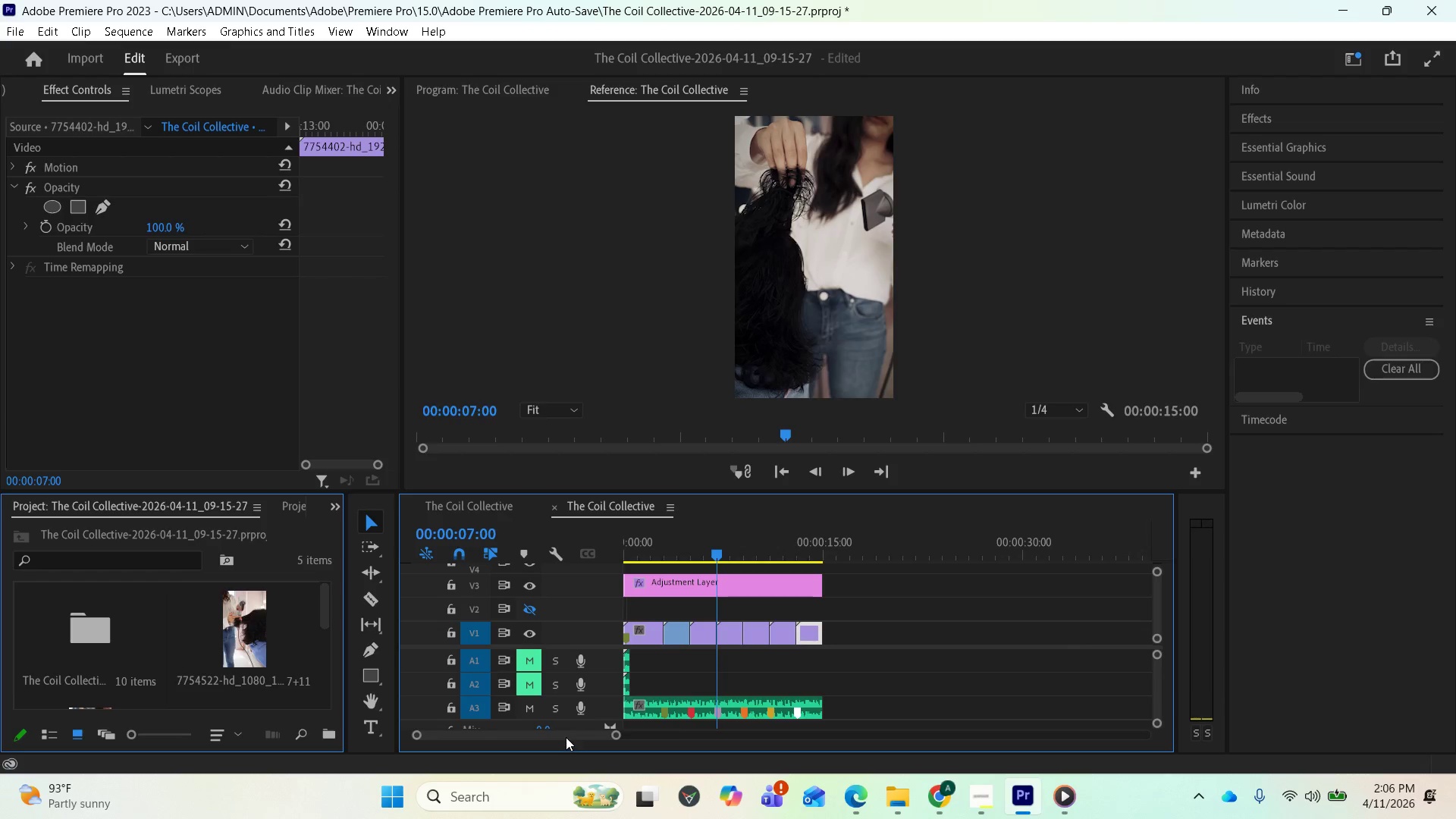 
left_click_drag(start_coordinate=[566, 737], to_coordinate=[537, 738])
 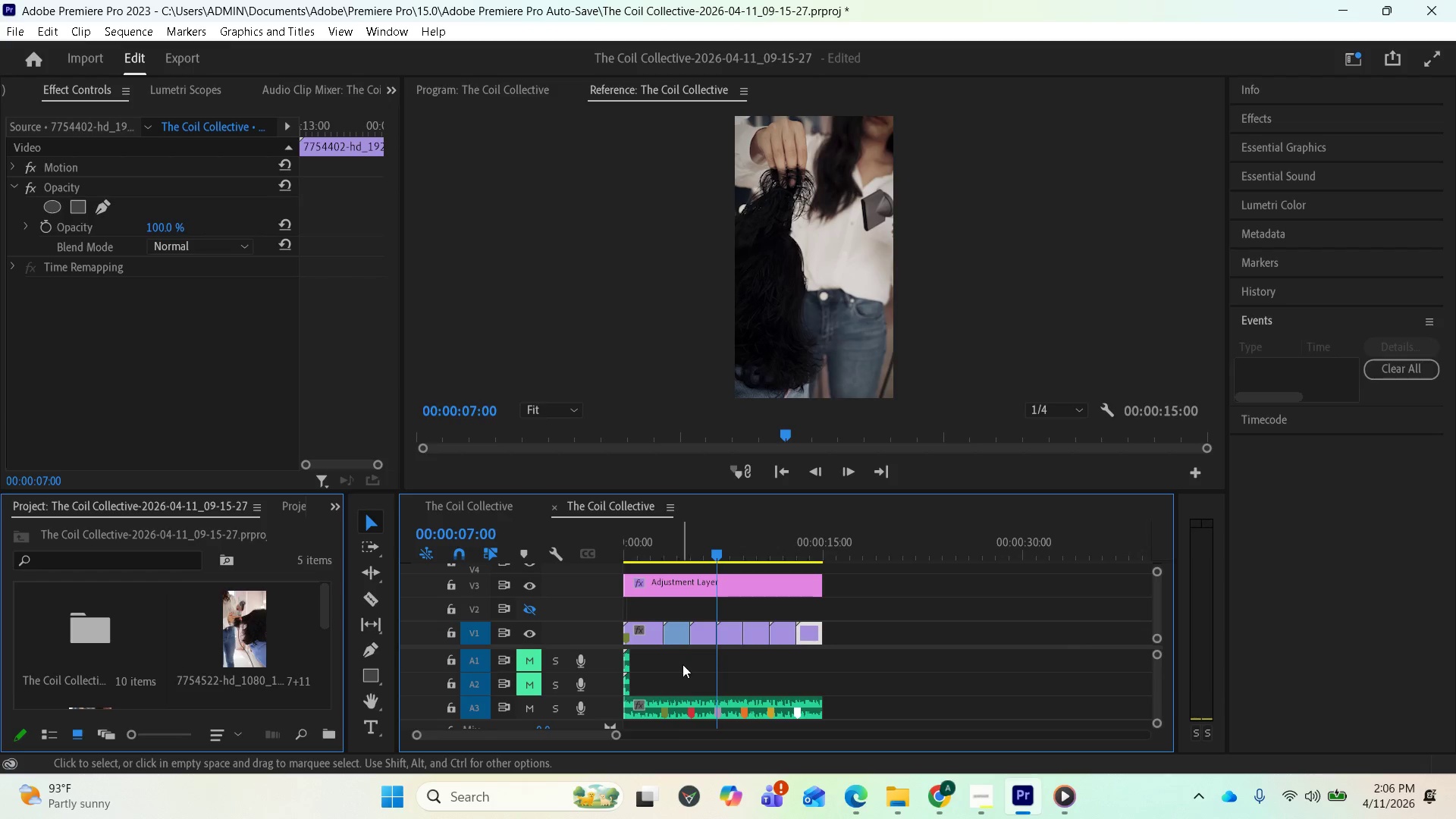 
scroll: coordinate [698, 653], scroll_direction: up, amount: 1.0
 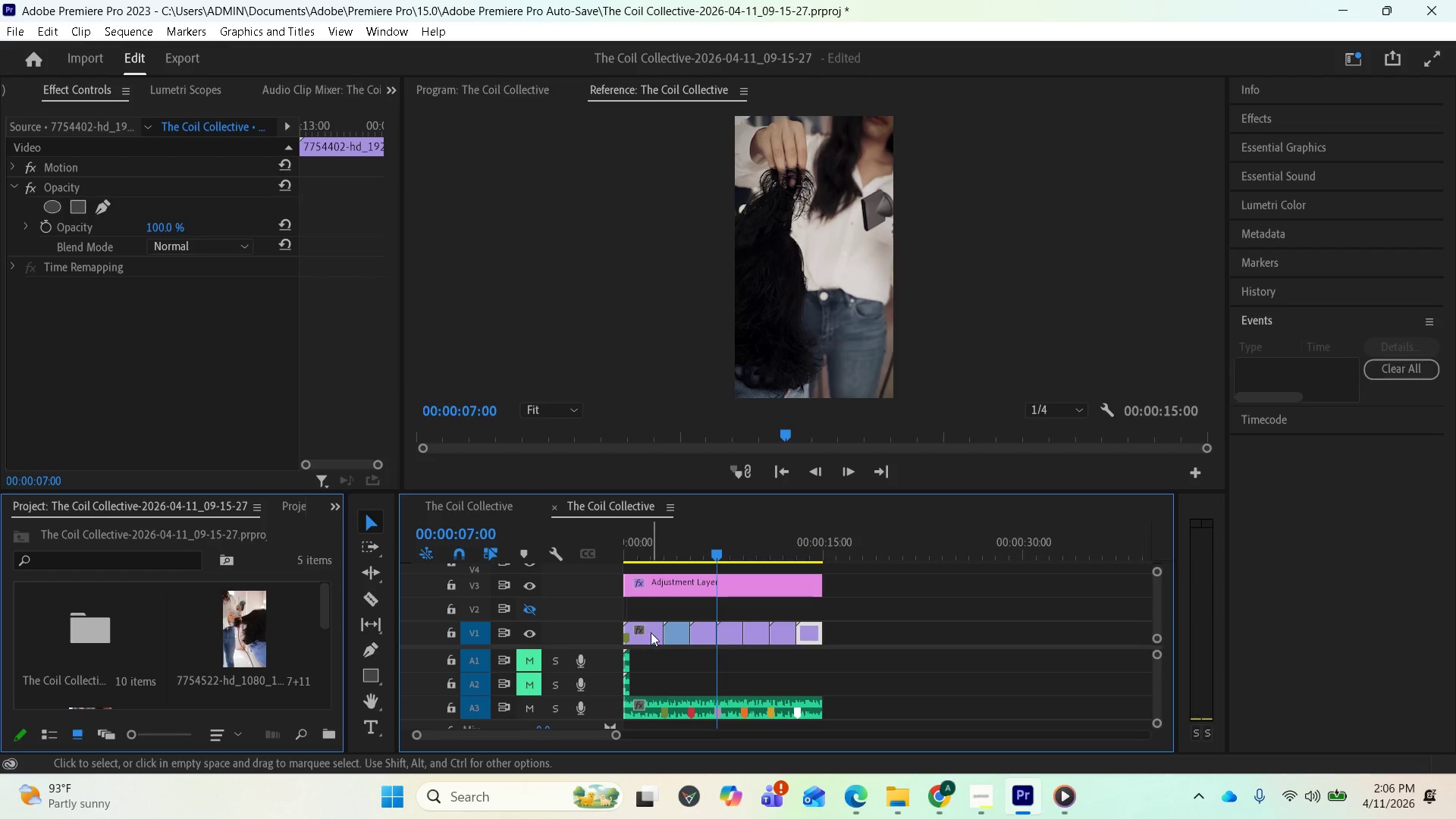 
left_click_drag(start_coordinate=[715, 552], to_coordinate=[673, 582])
 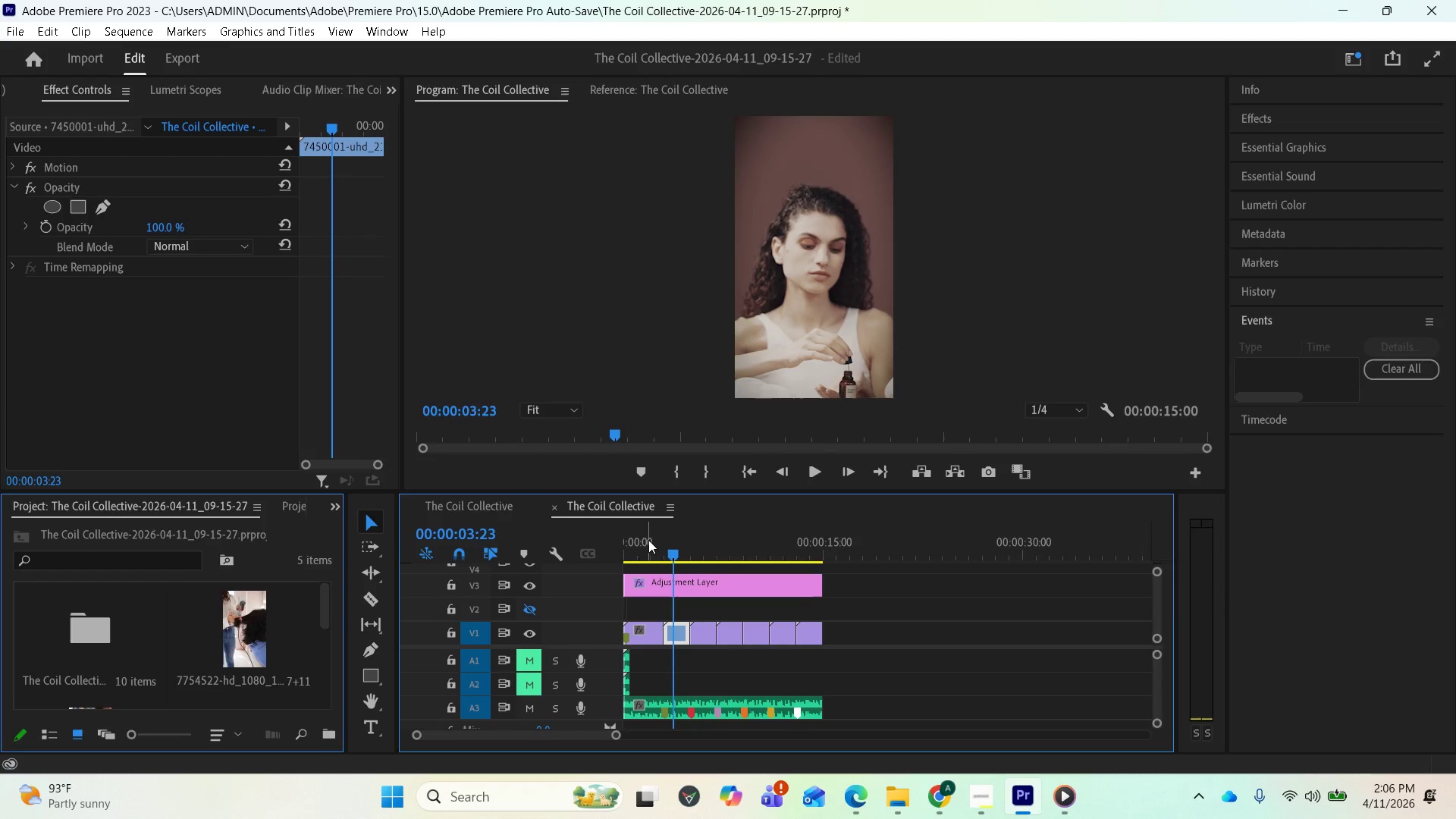 
left_click_drag(start_coordinate=[670, 556], to_coordinate=[701, 557])
 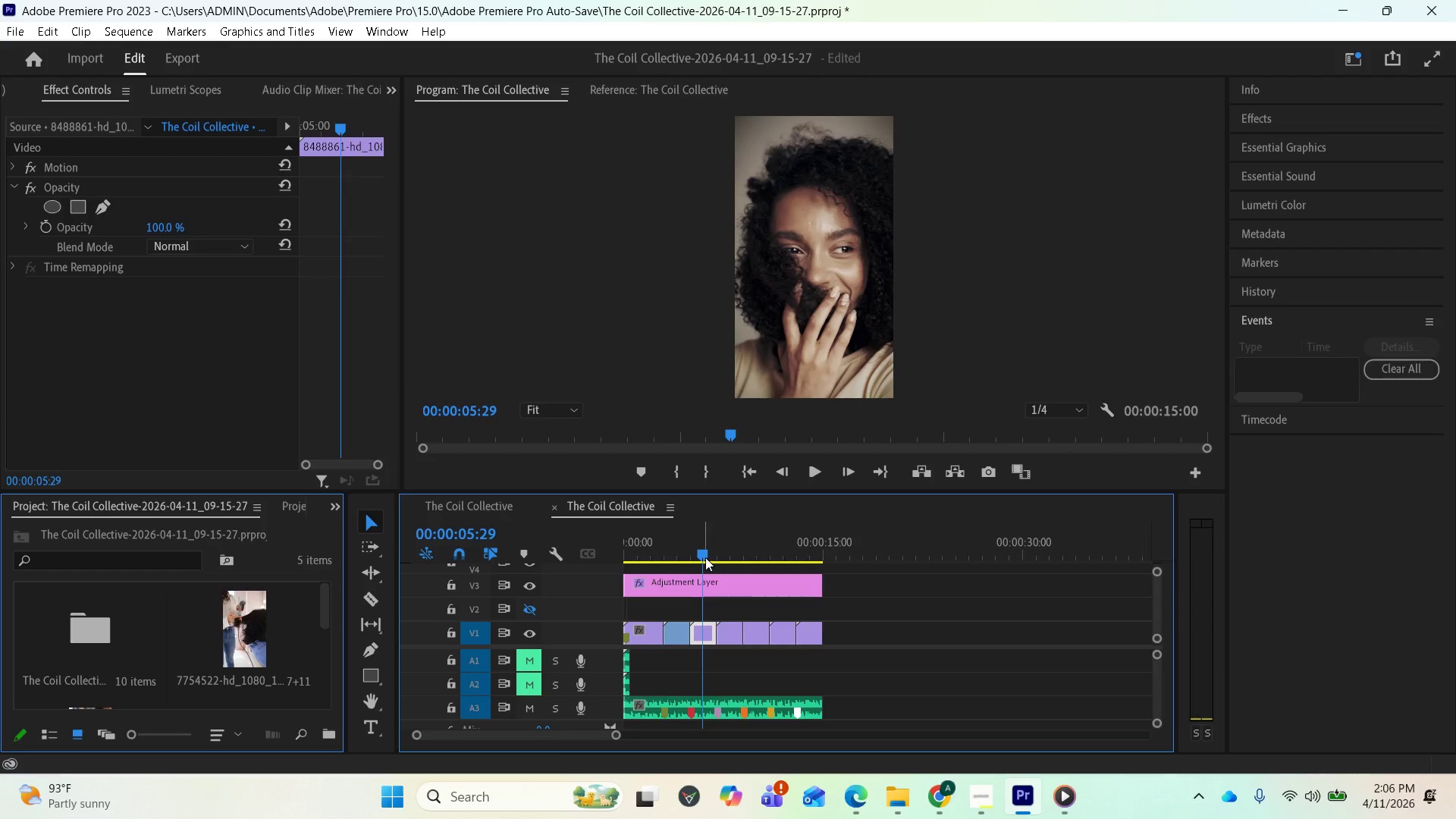 
left_click_drag(start_coordinate=[701, 555], to_coordinate=[721, 567])
 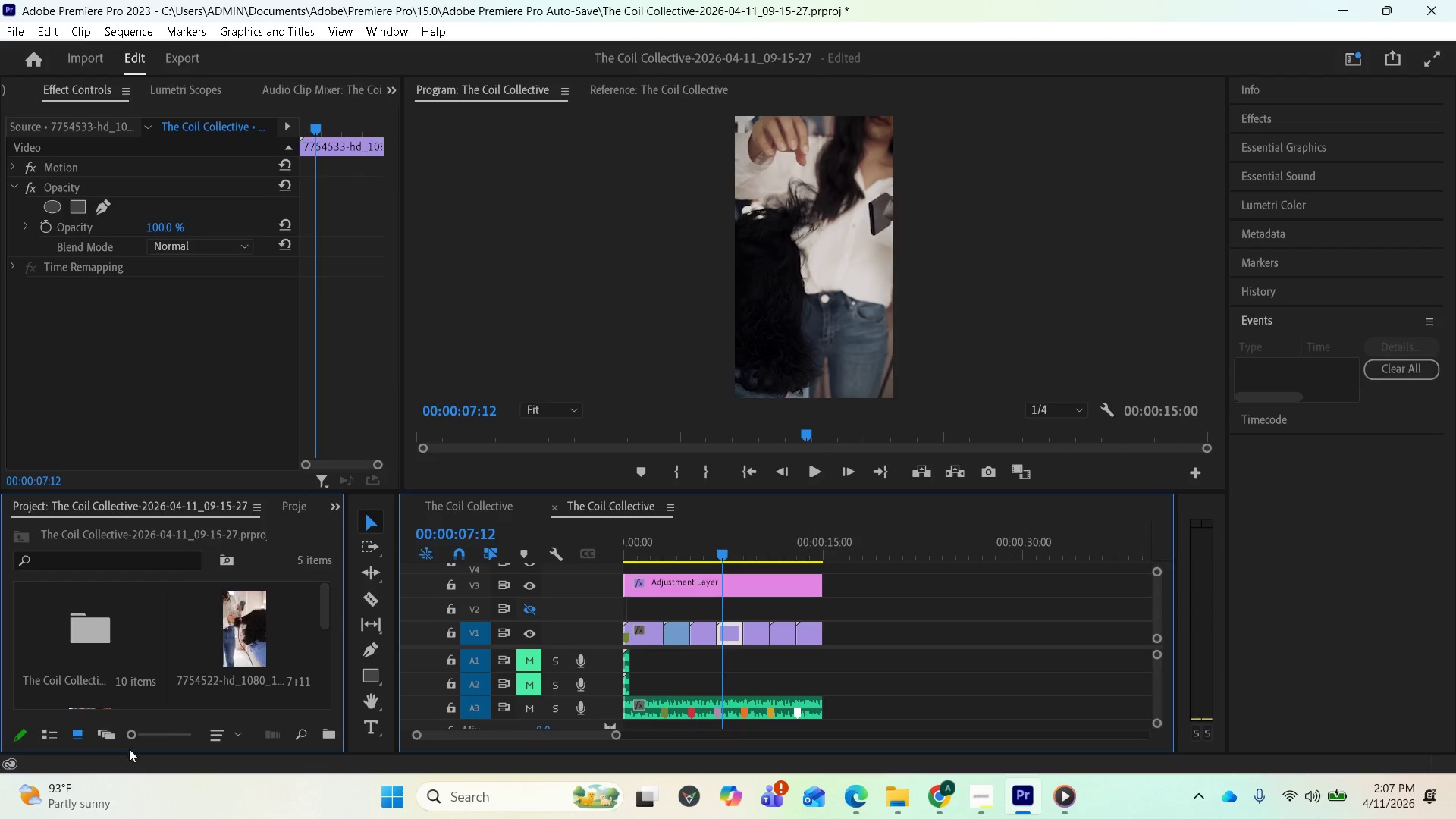 
scroll: coordinate [163, 631], scroll_direction: up, amount: 3.0
 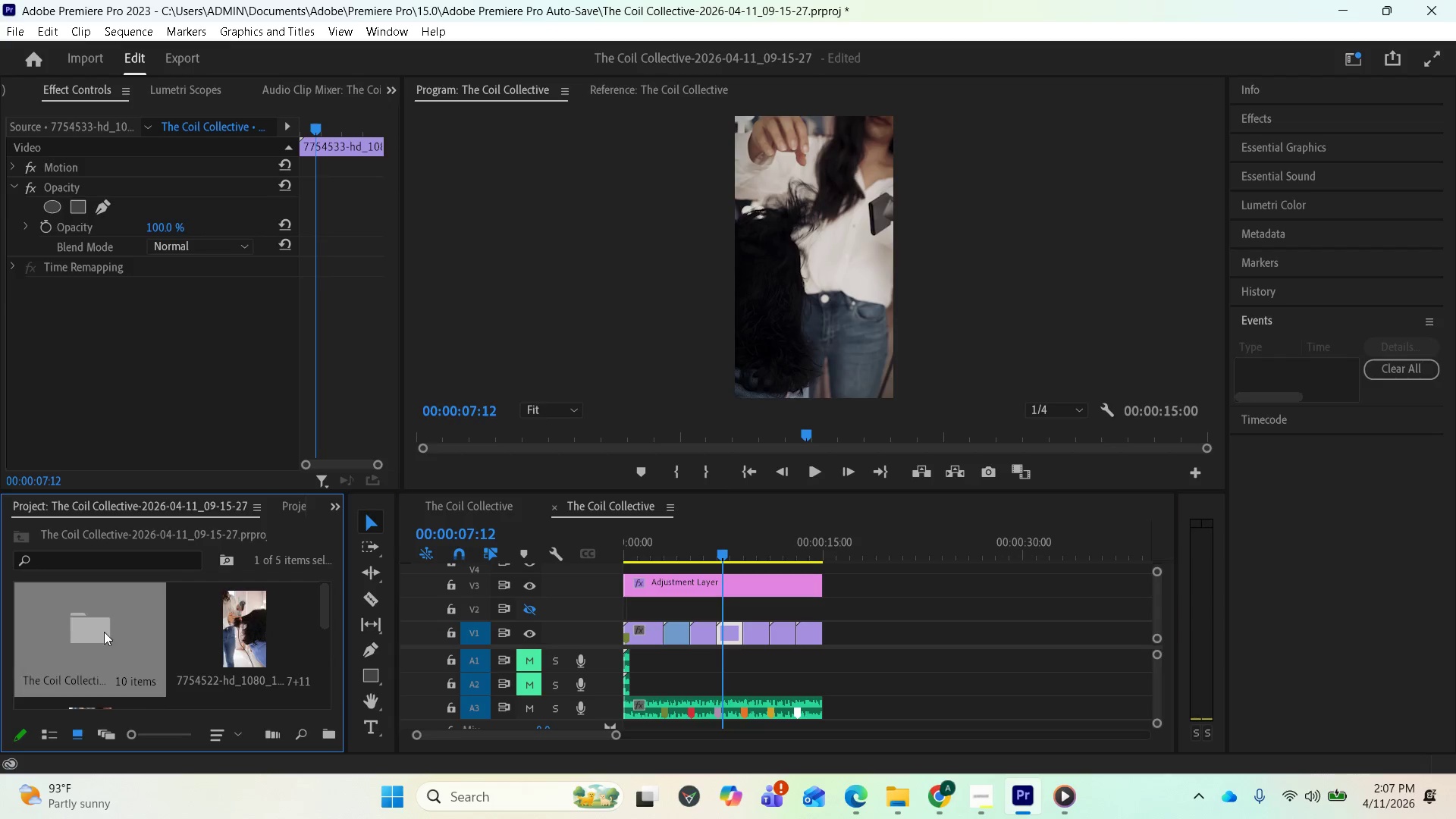 
double_click([104, 633])
 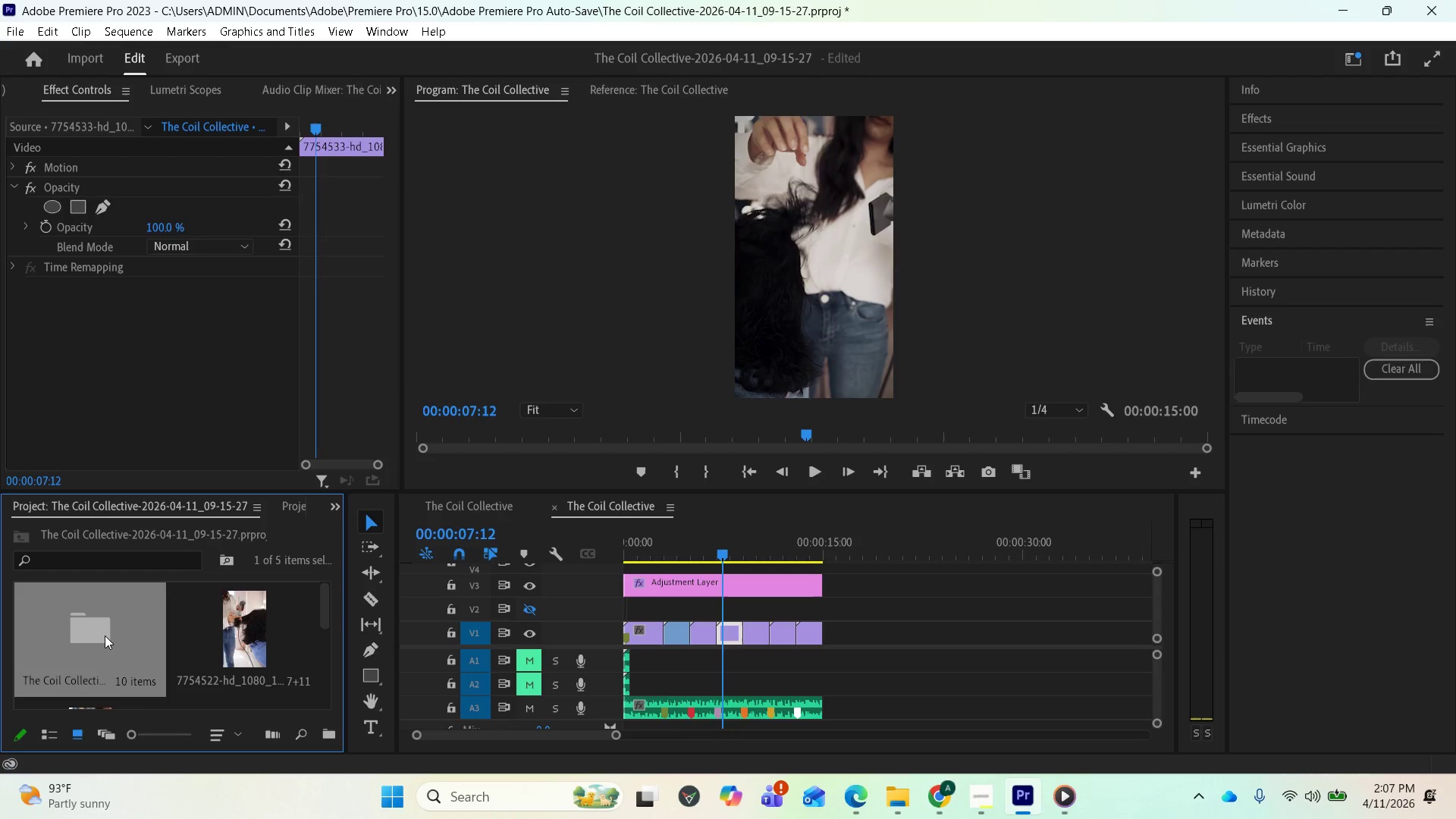 
double_click([102, 633])
 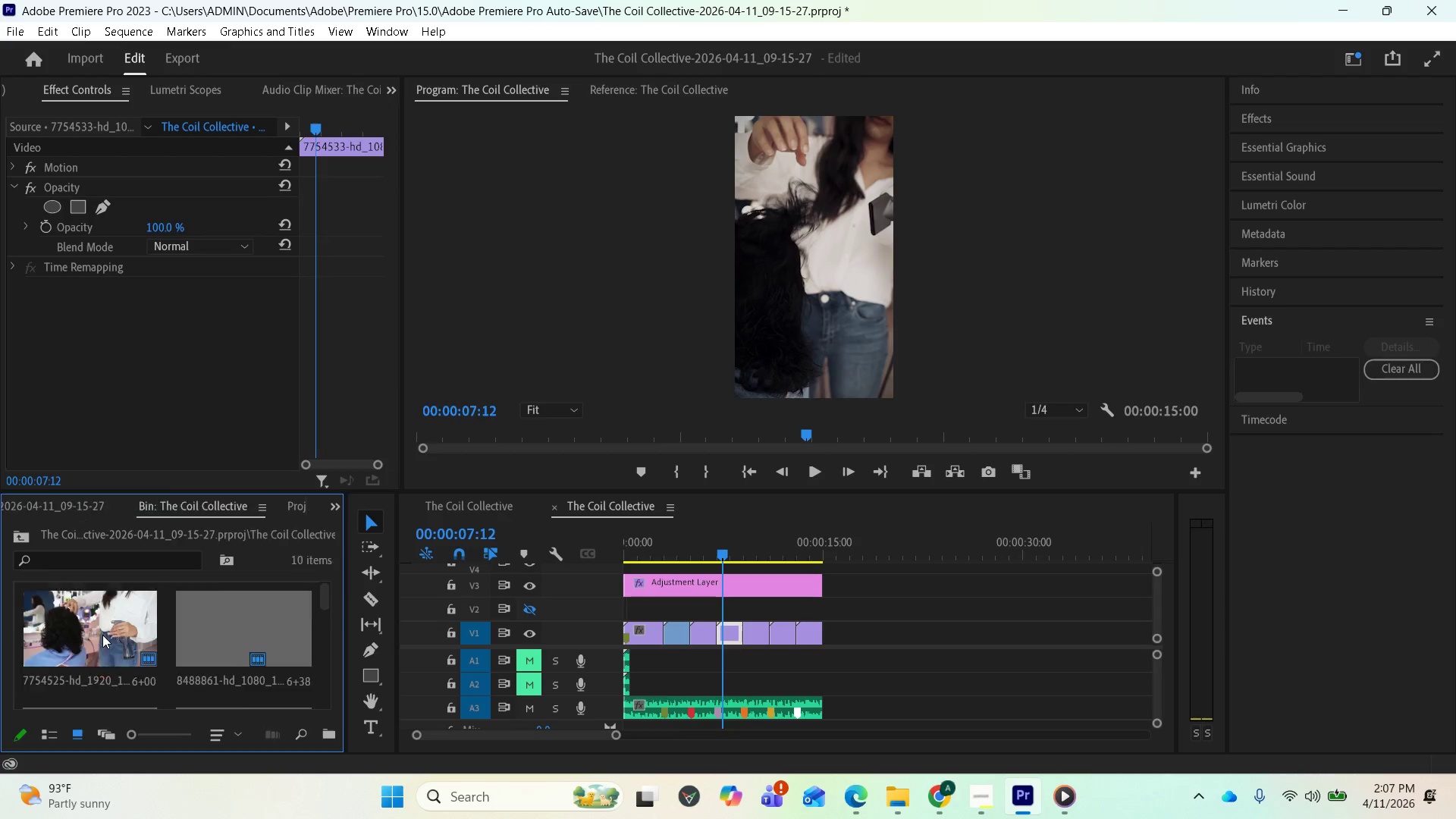 
triple_click([102, 635])
 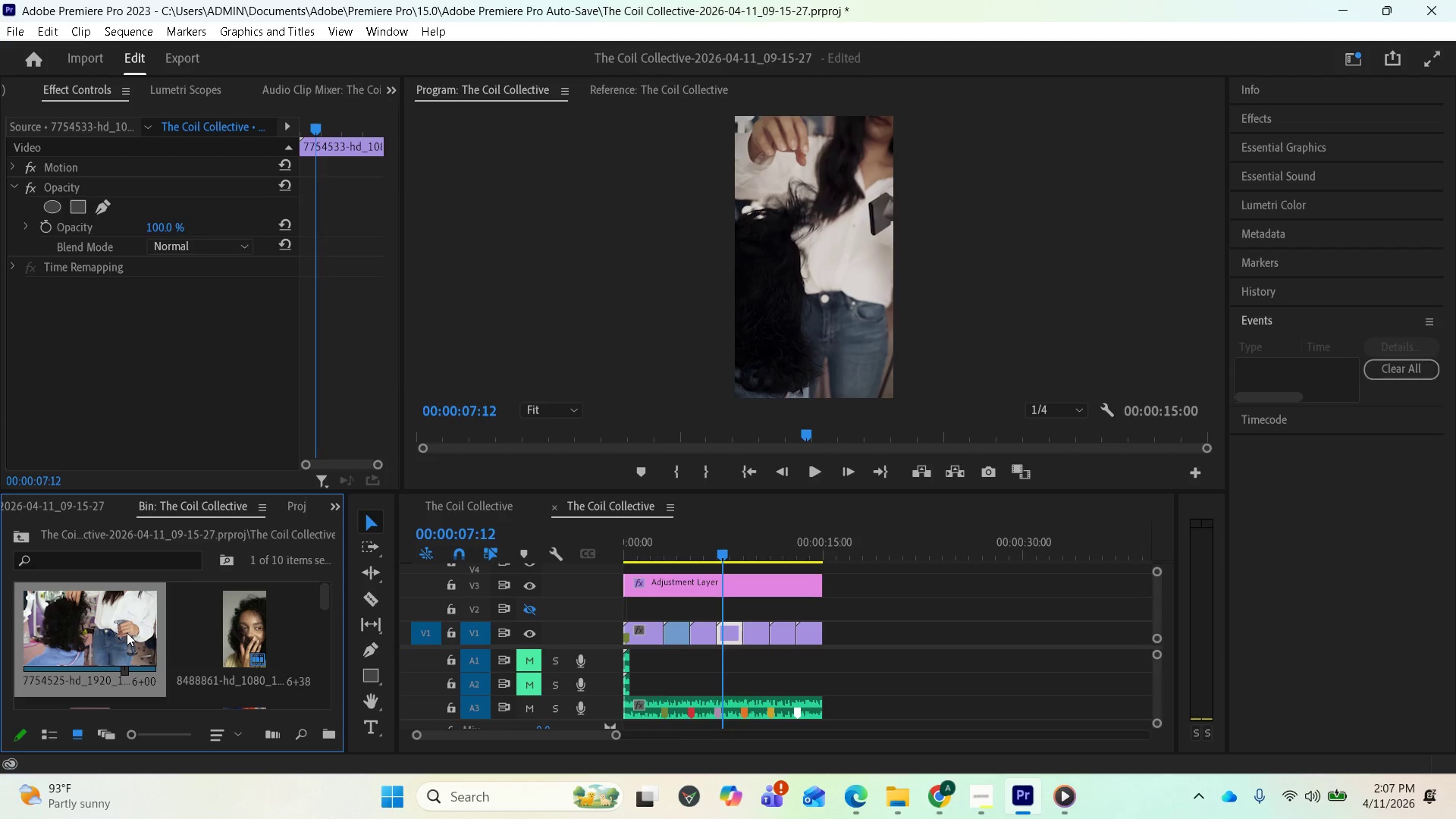 
left_click_drag(start_coordinate=[116, 629], to_coordinate=[710, 606])
 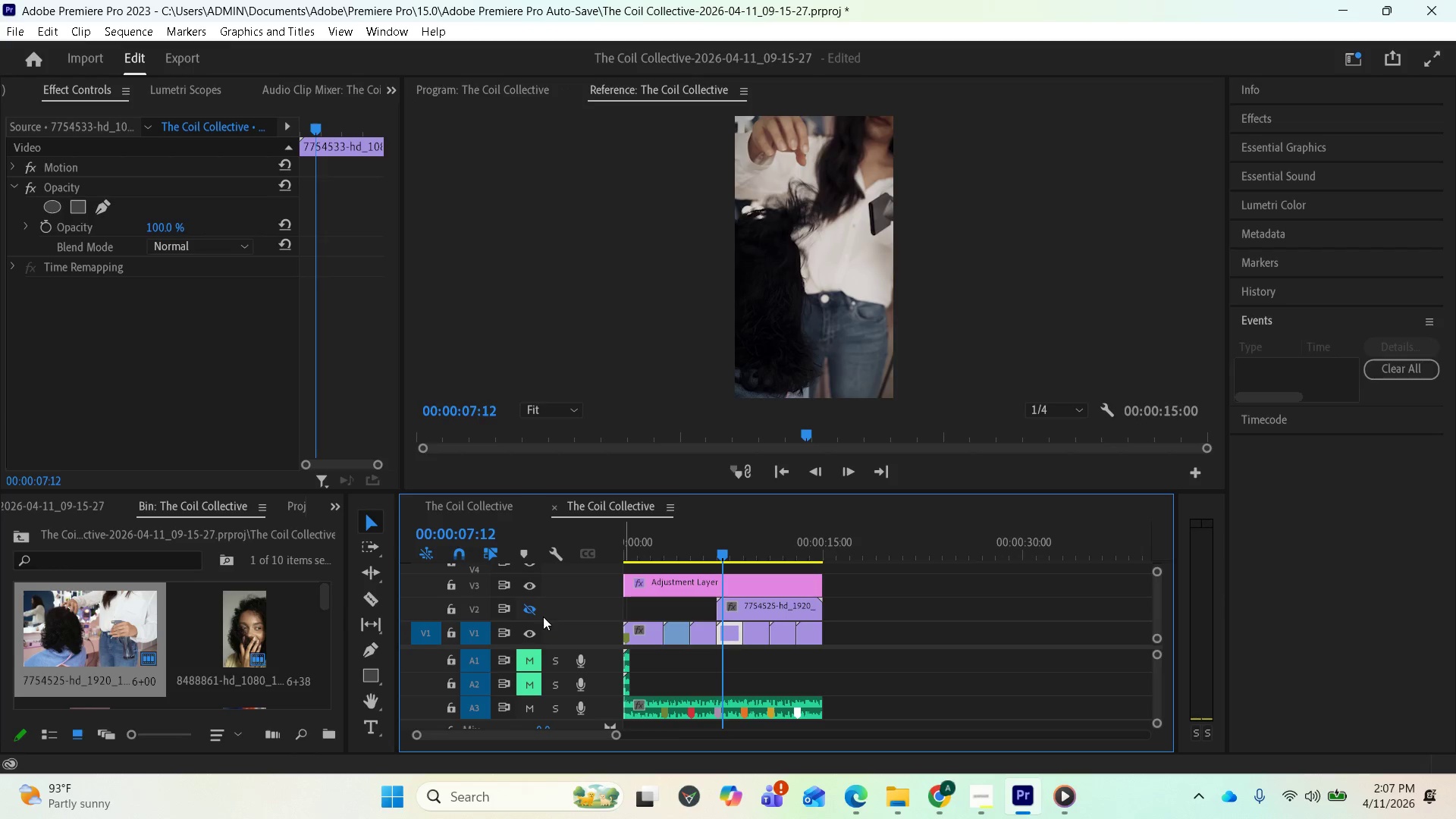 
left_click([531, 606])
 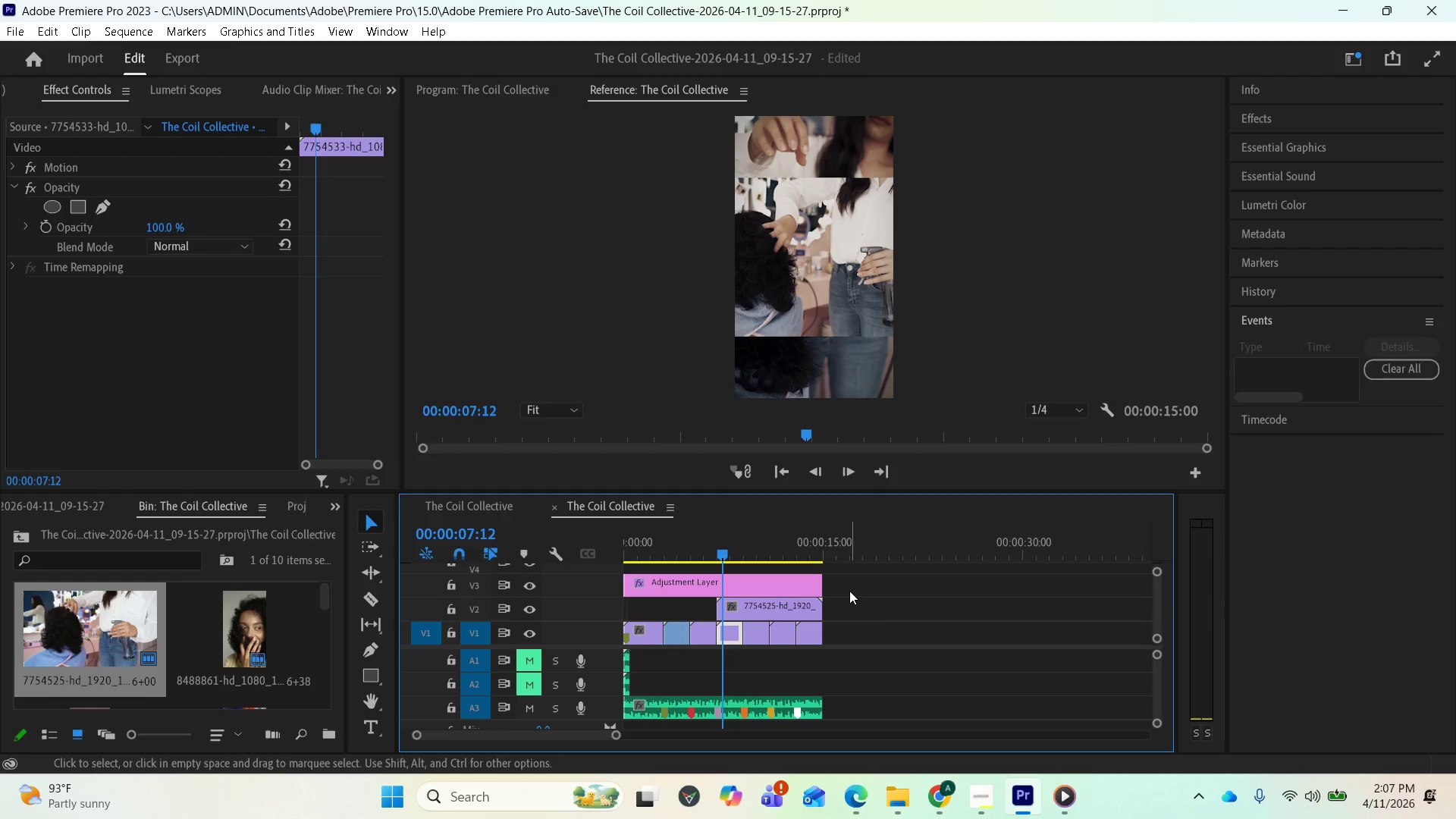 
scroll: coordinate [890, 613], scroll_direction: up, amount: 6.0
 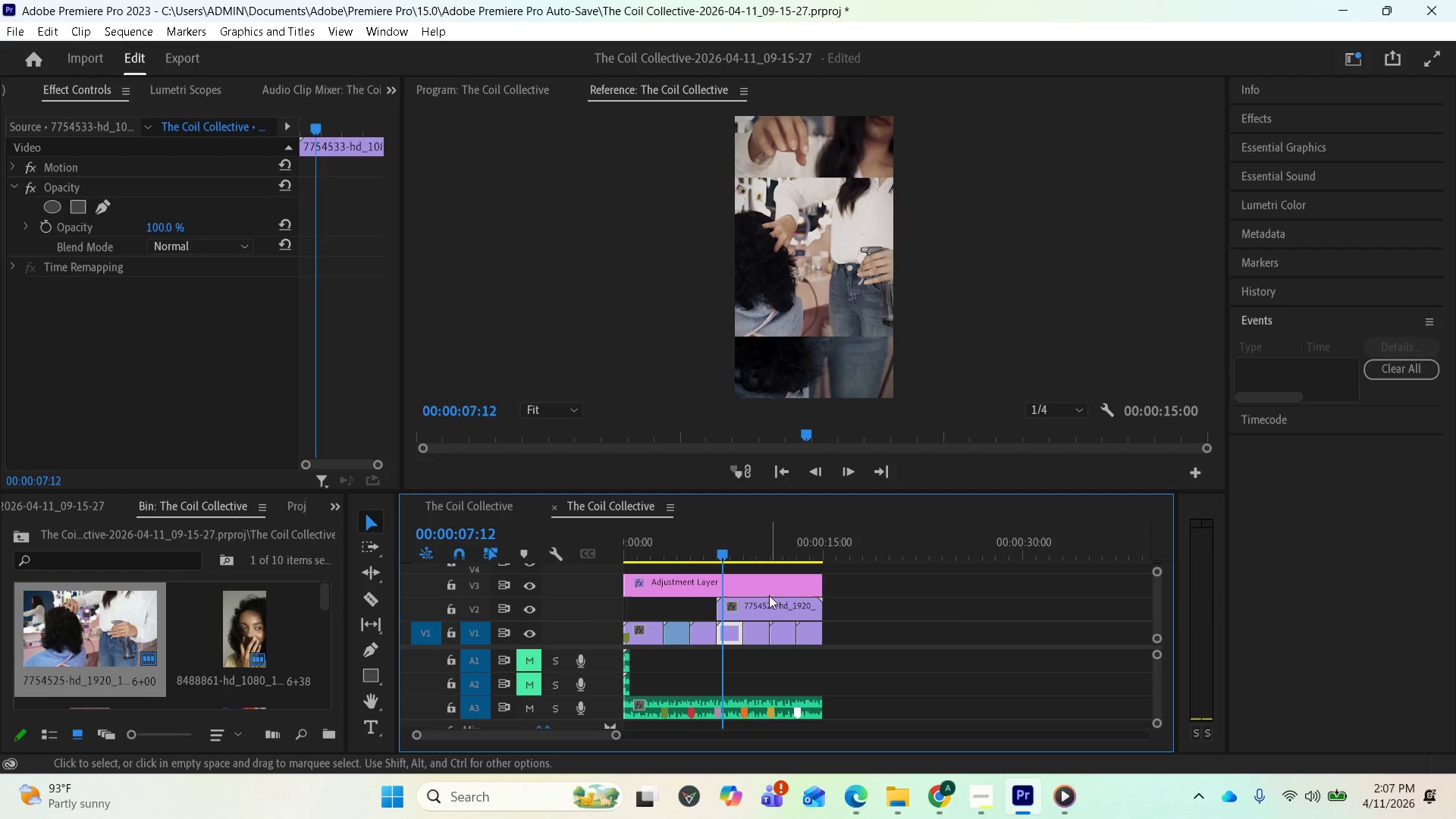 
left_click([767, 602])
 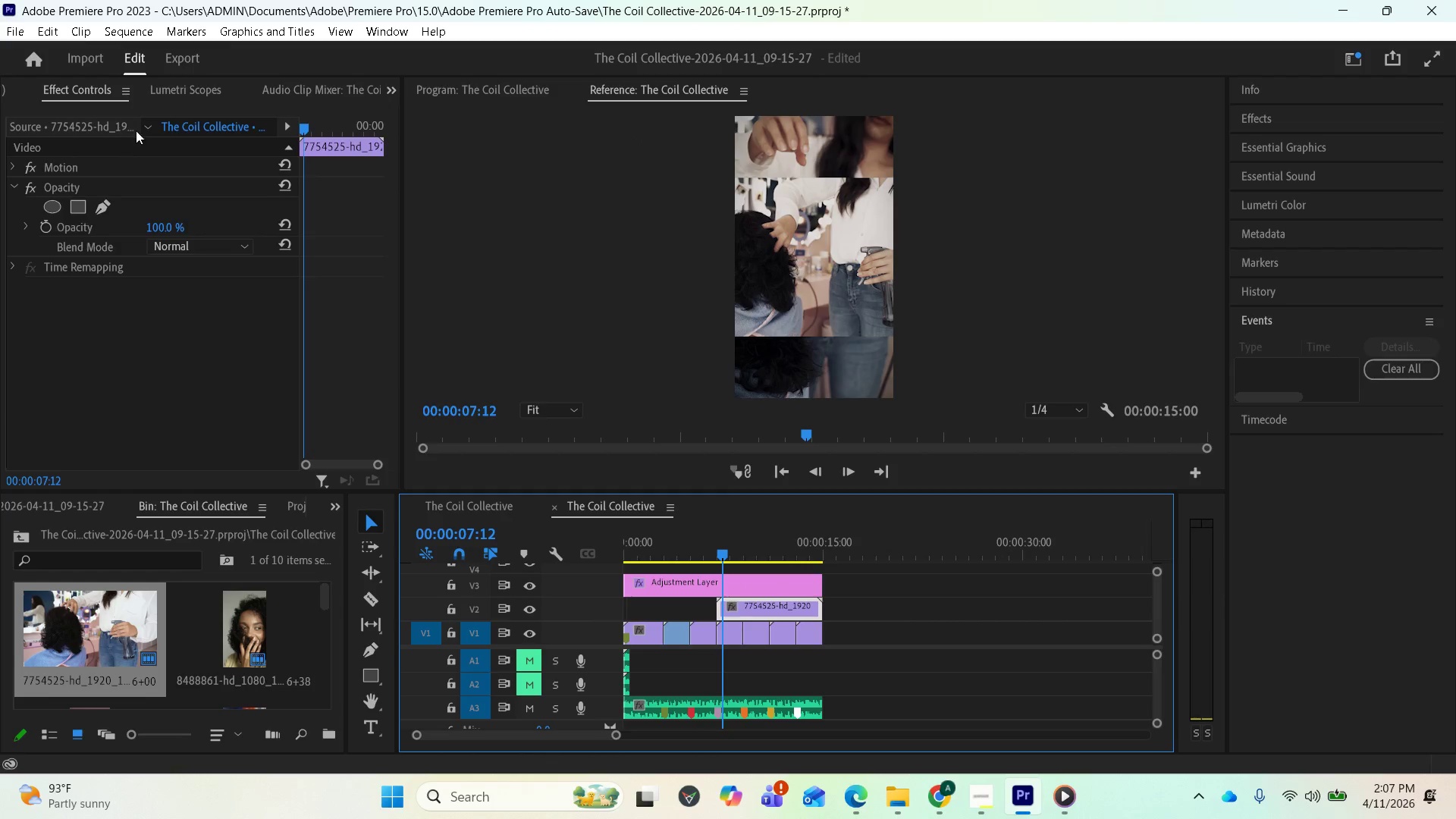 
wait(5.08)
 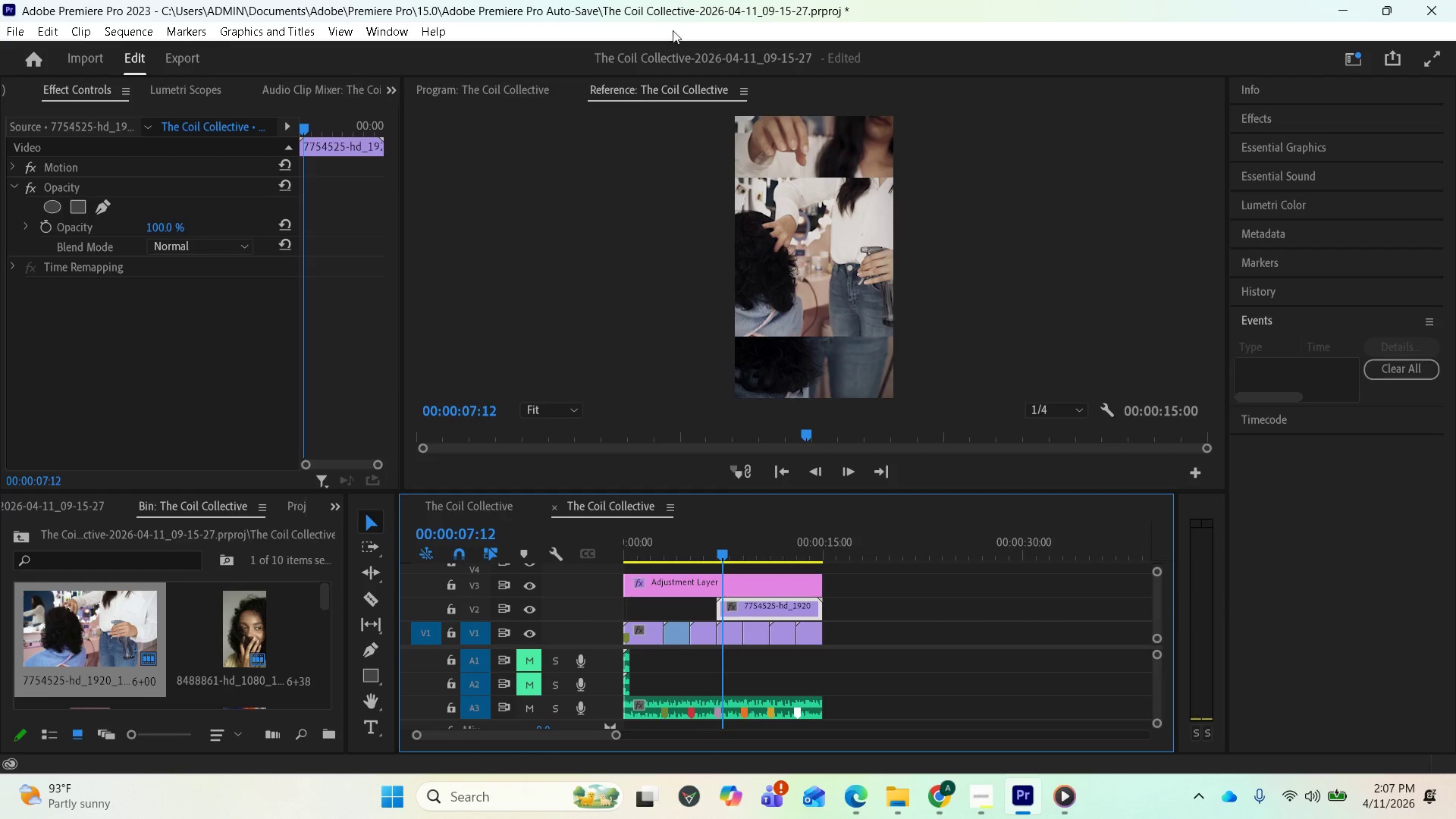 
scroll: coordinate [83, 191], scroll_direction: up, amount: 2.0
 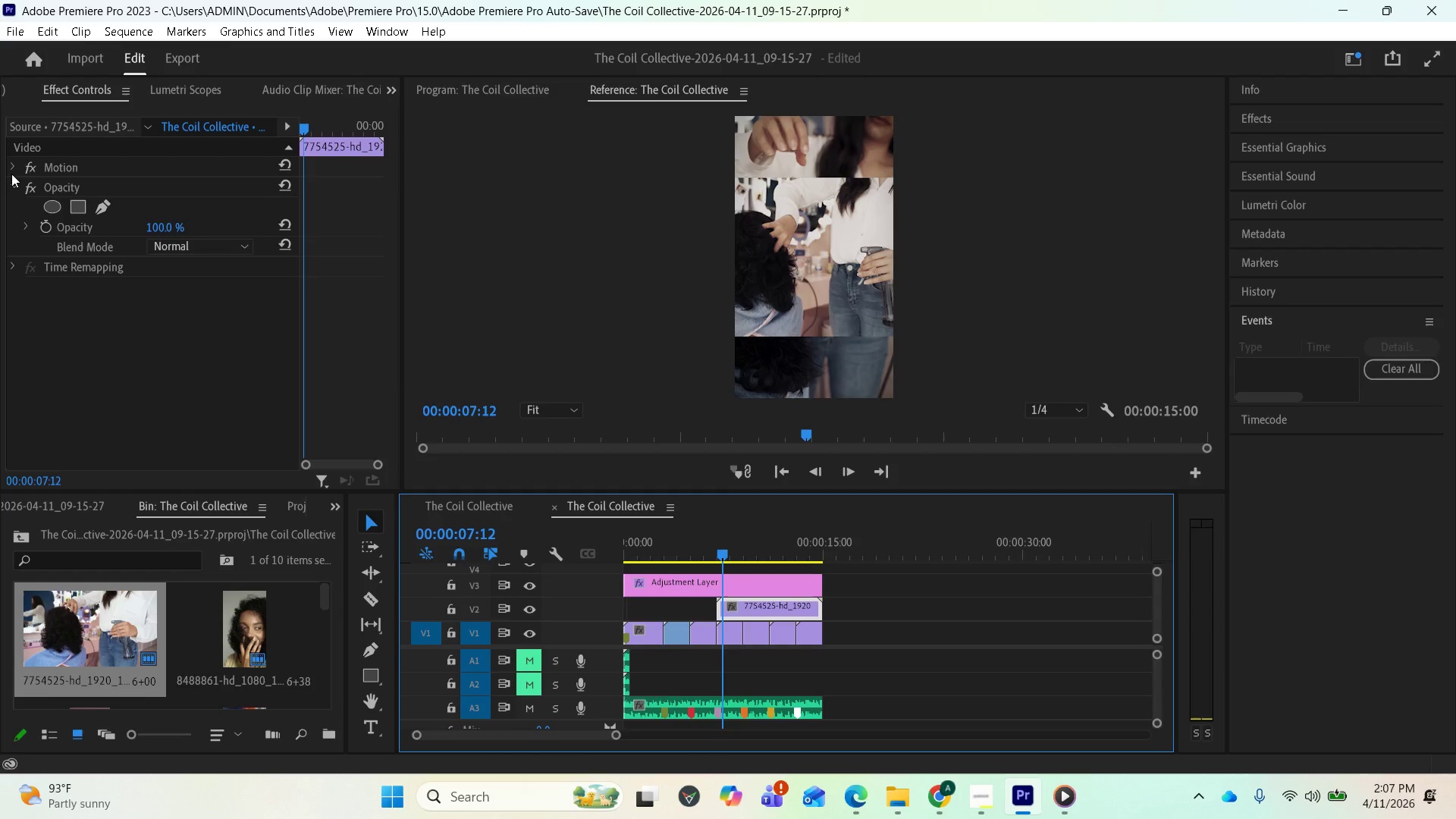 
left_click([11, 184])
 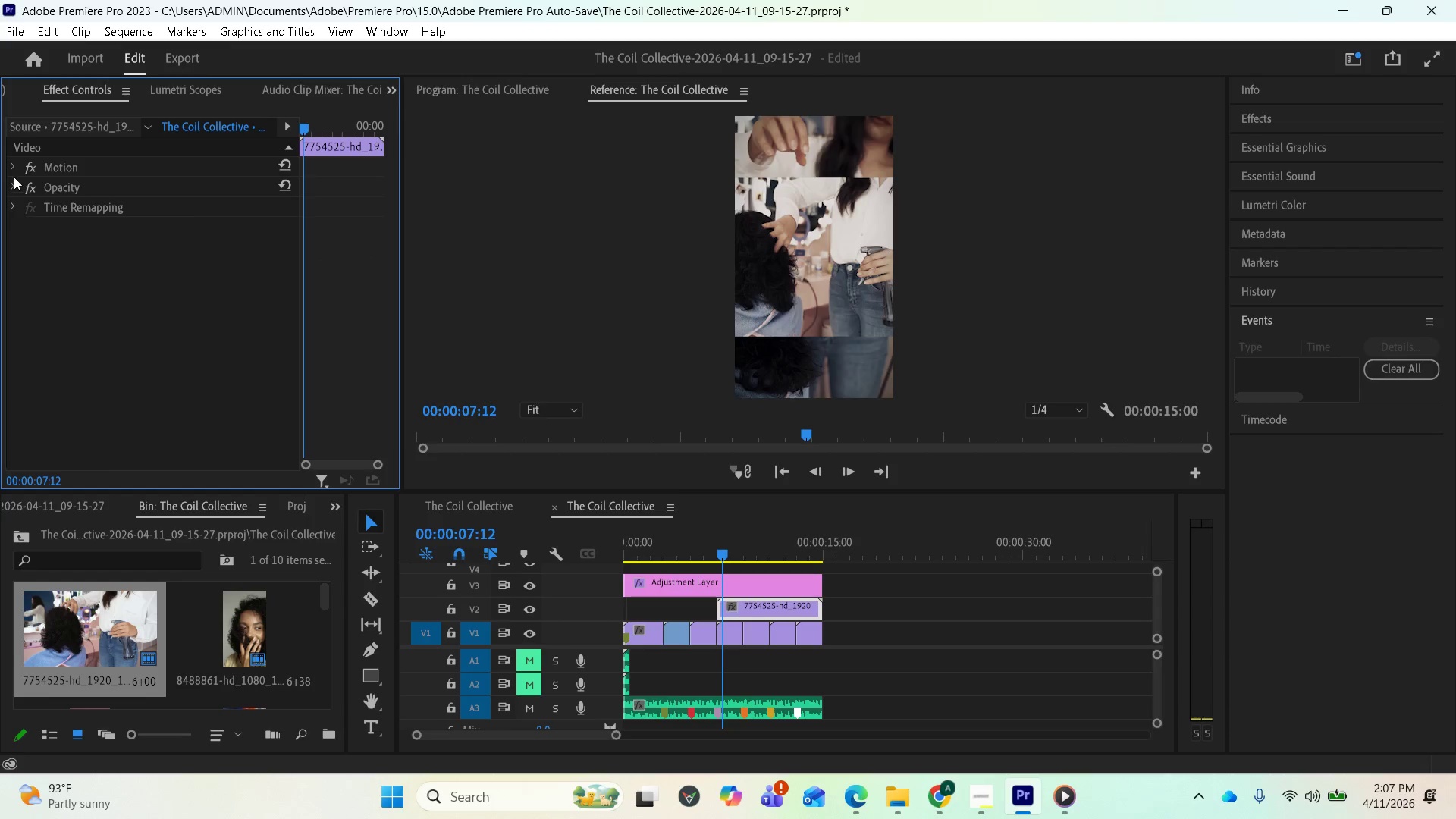 
left_click([12, 169])
 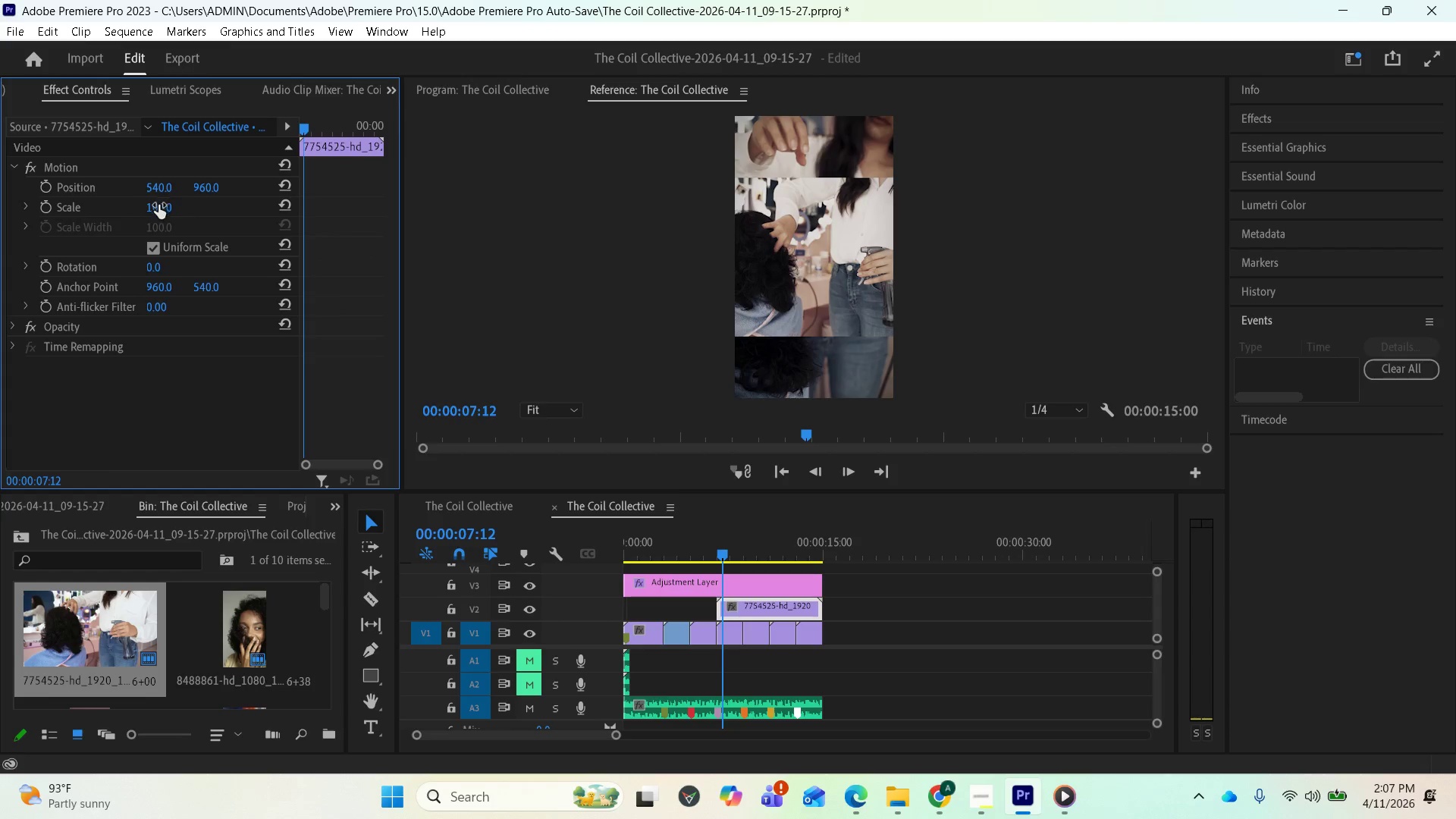 
left_click_drag(start_coordinate=[149, 207], to_coordinate=[261, 234])
 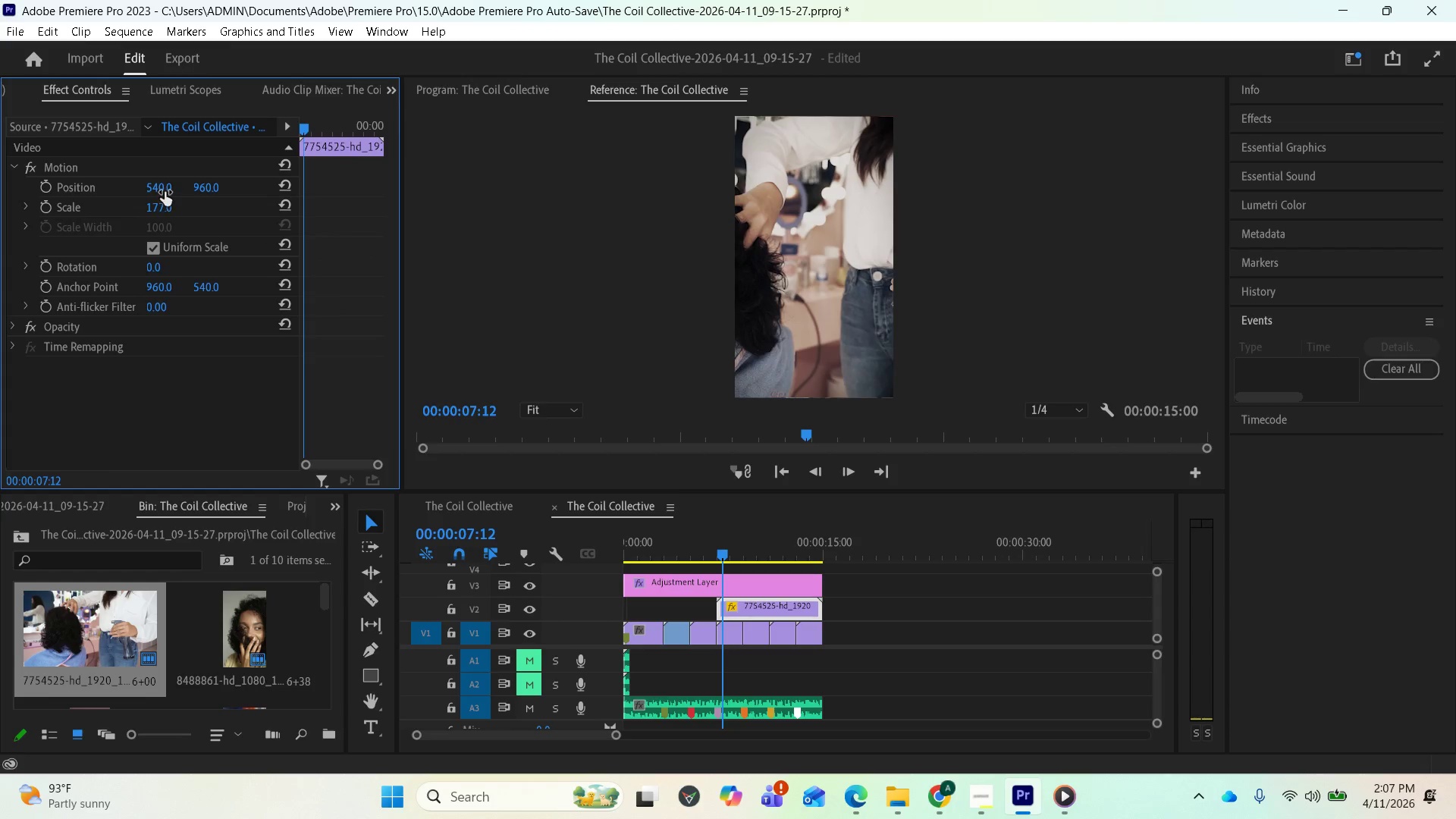 
left_click_drag(start_coordinate=[161, 188], to_coordinate=[208, 212])
 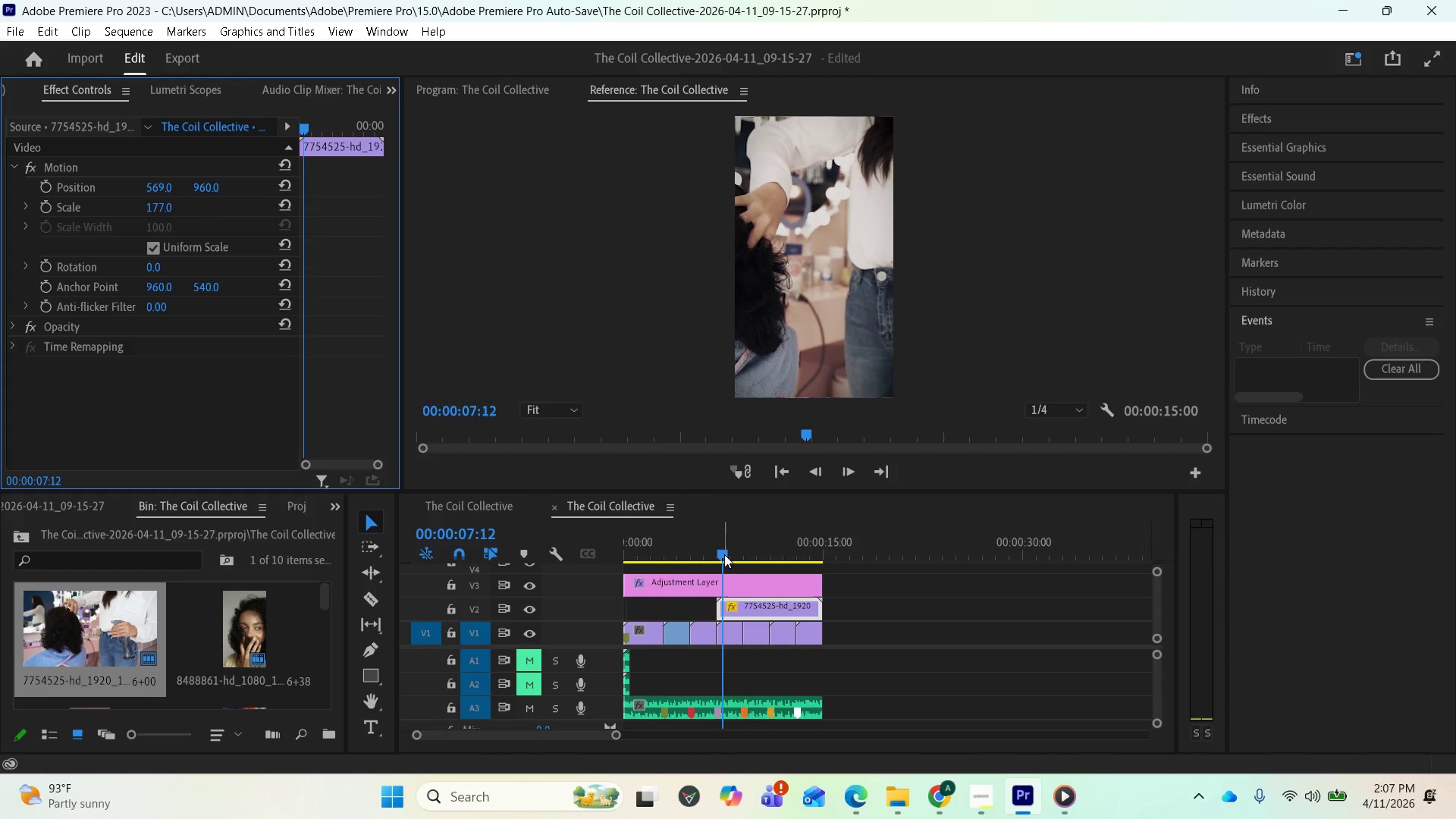 
left_click_drag(start_coordinate=[720, 554], to_coordinate=[761, 564])
 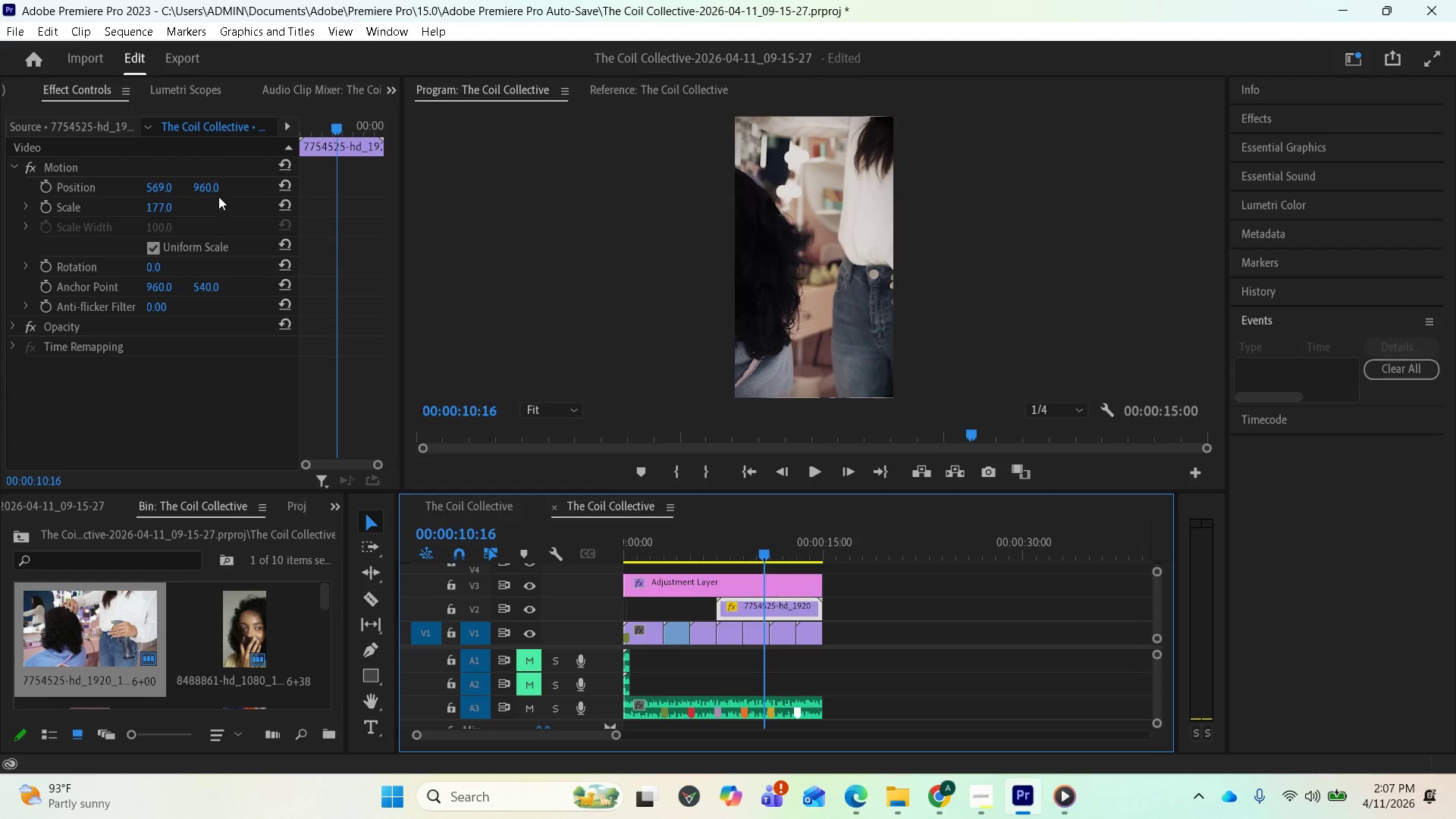 
left_click_drag(start_coordinate=[206, 190], to_coordinate=[196, 205])
 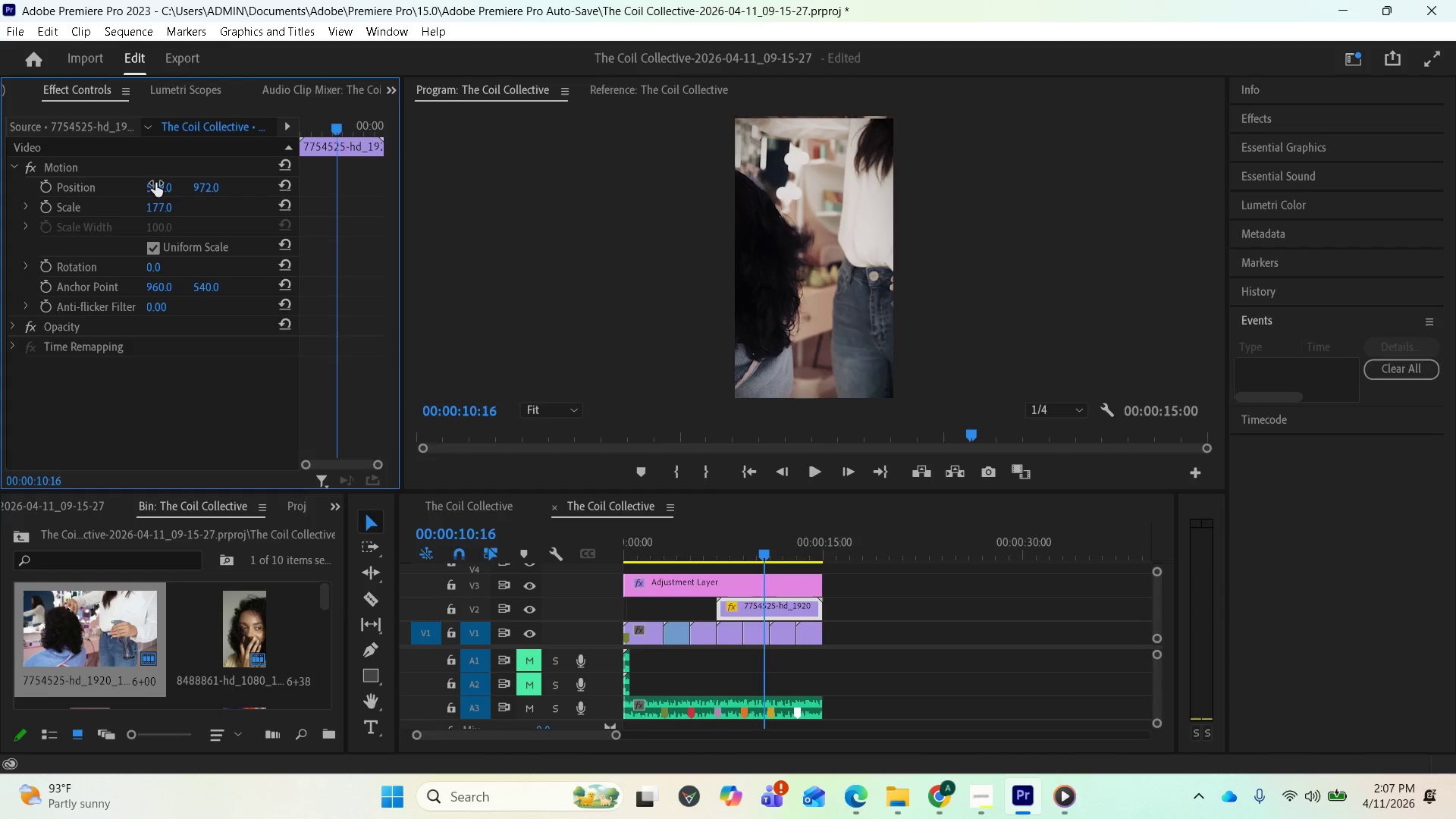 
left_click_drag(start_coordinate=[157, 185], to_coordinate=[33, 208])
 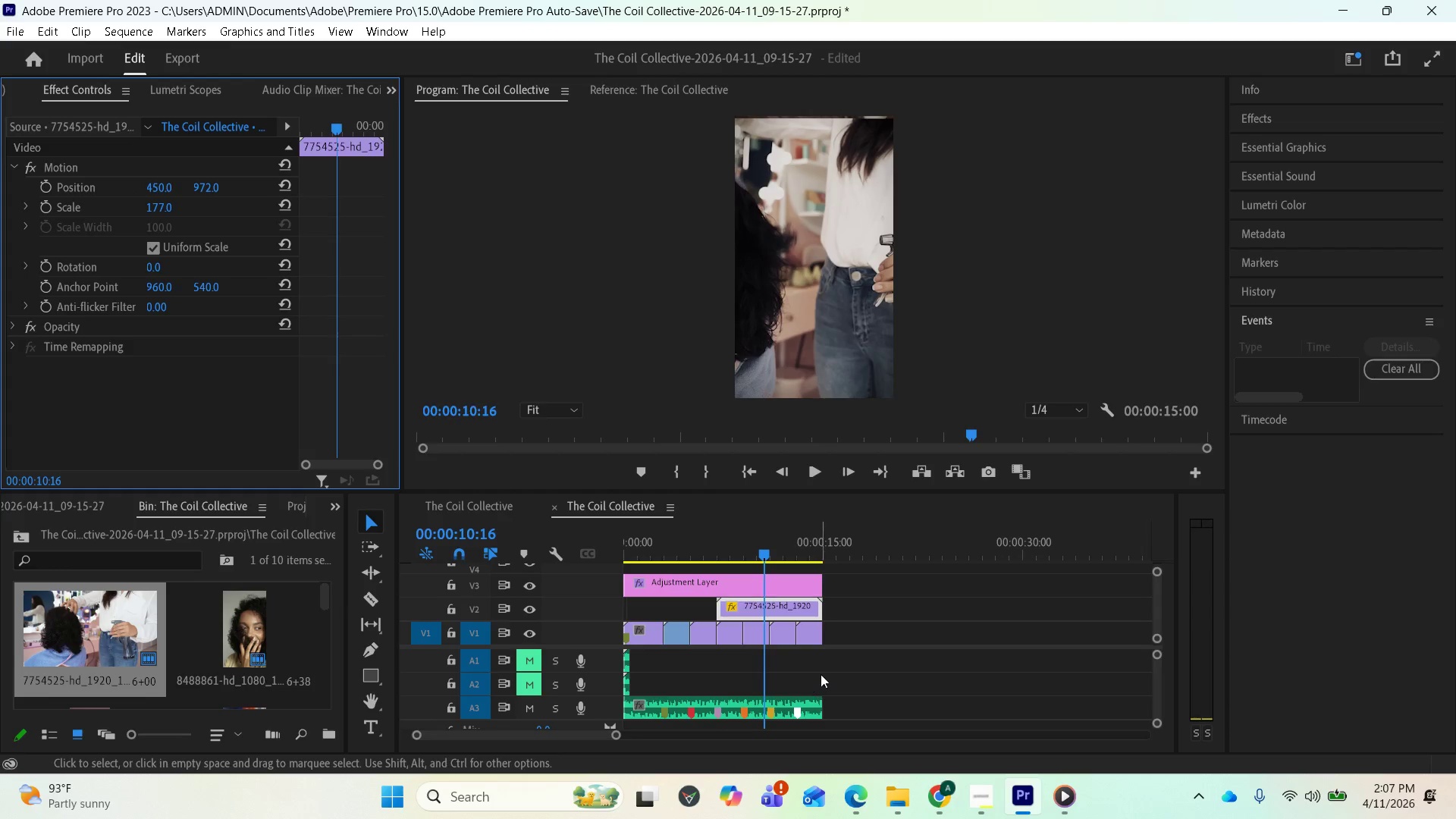 
scroll: coordinate [725, 664], scroll_direction: up, amount: 1.0
 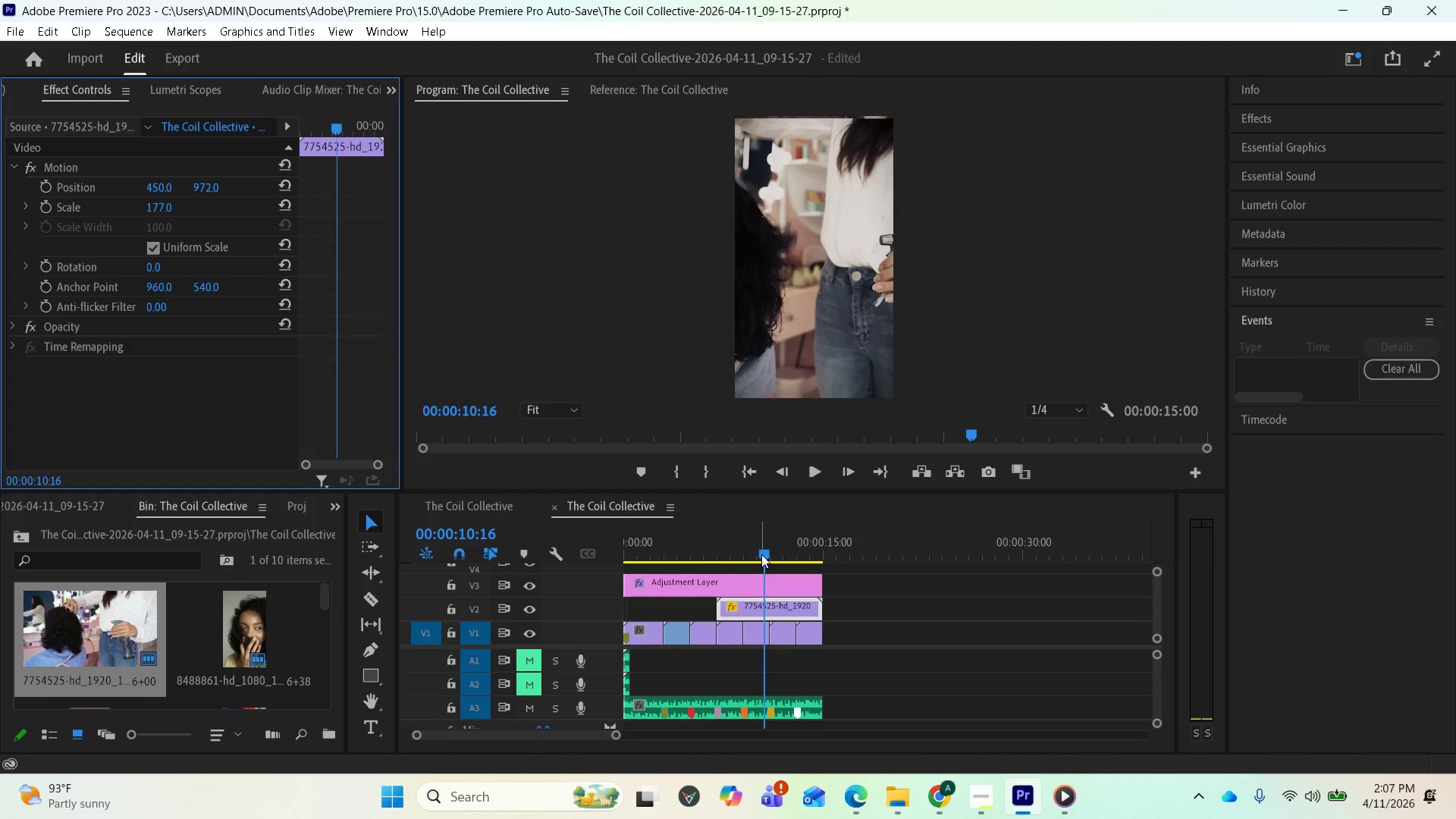 
left_click_drag(start_coordinate=[763, 551], to_coordinate=[718, 568])
 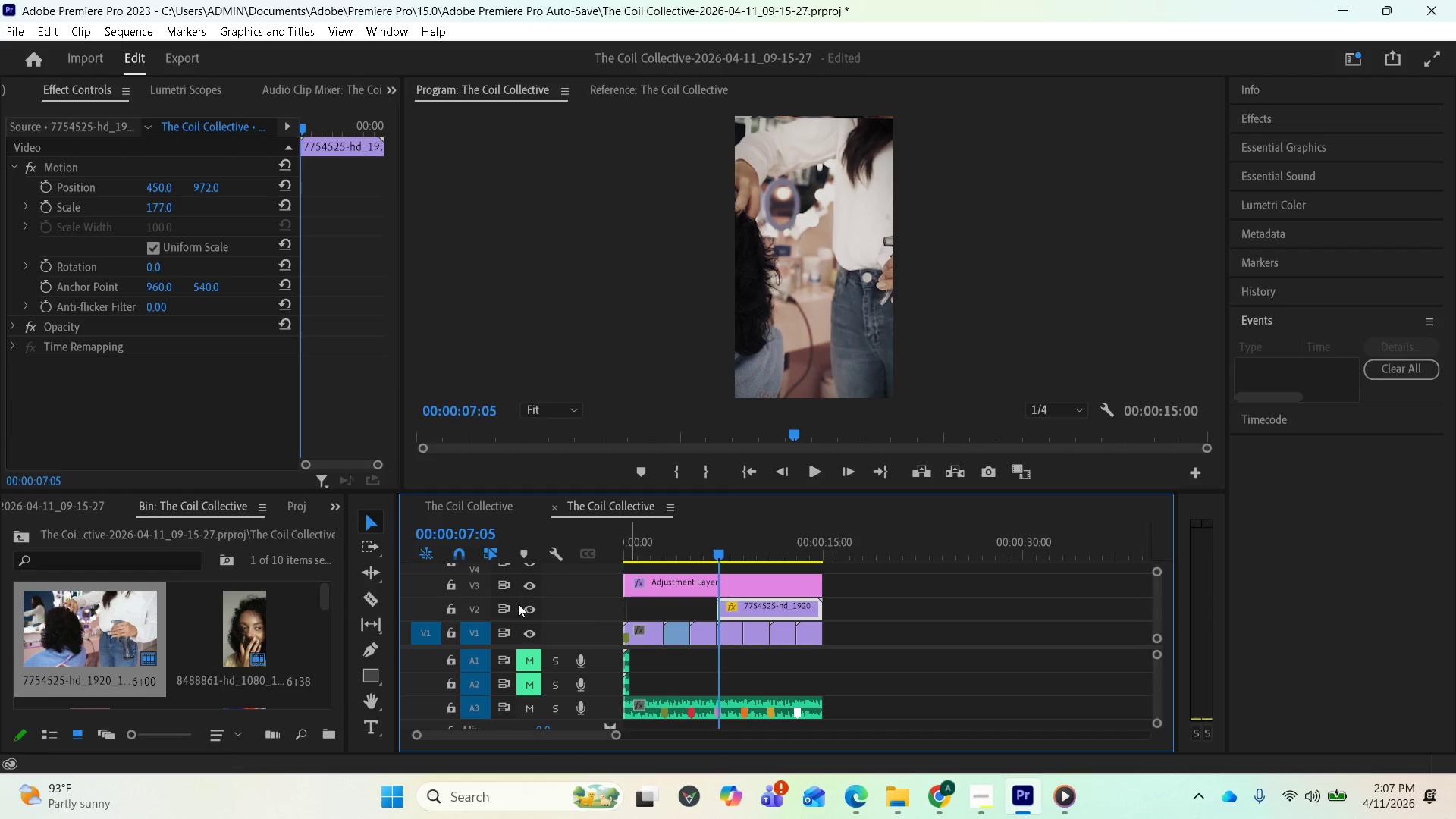 
left_click([528, 608])
 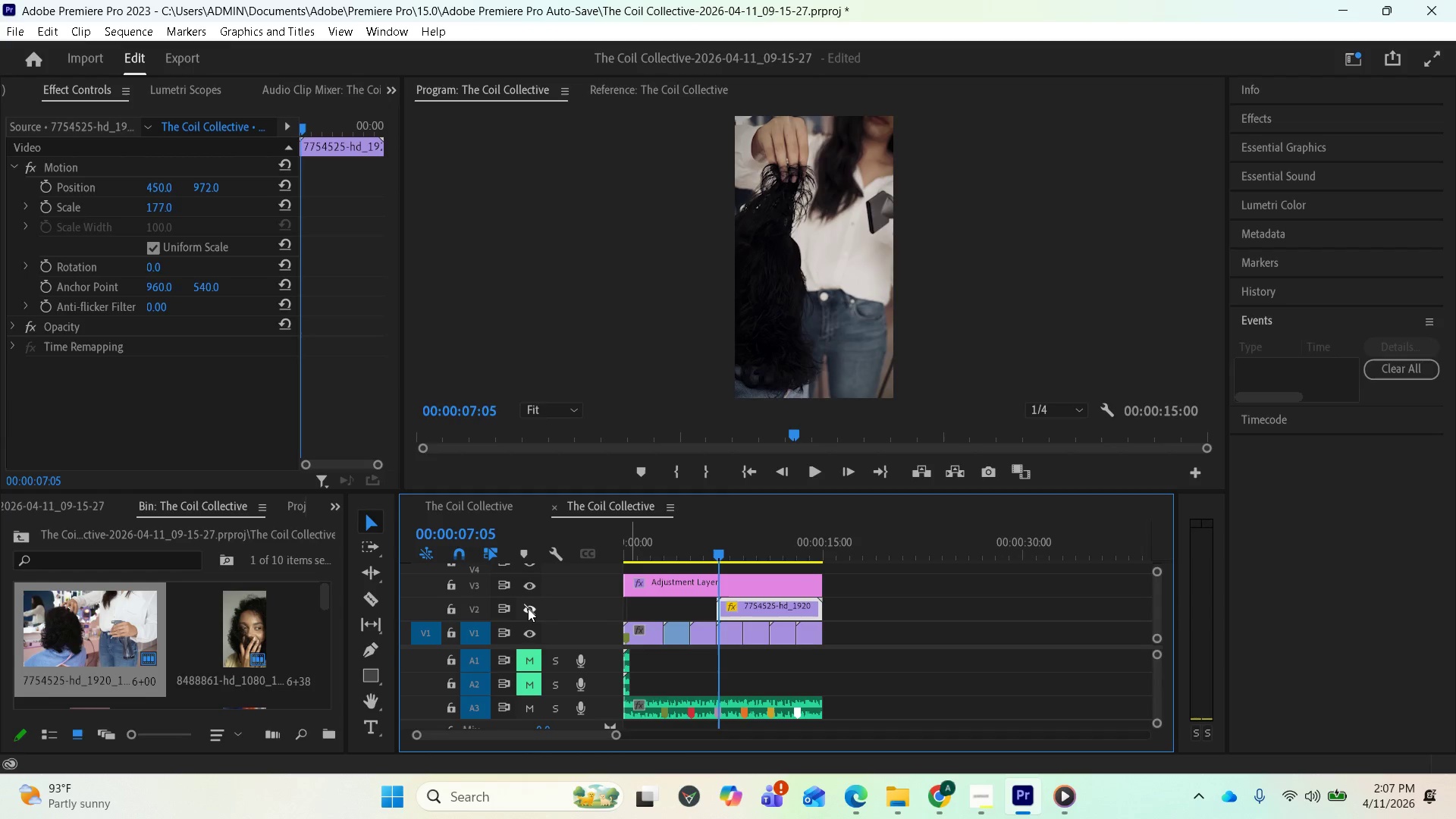 
left_click([528, 608])
 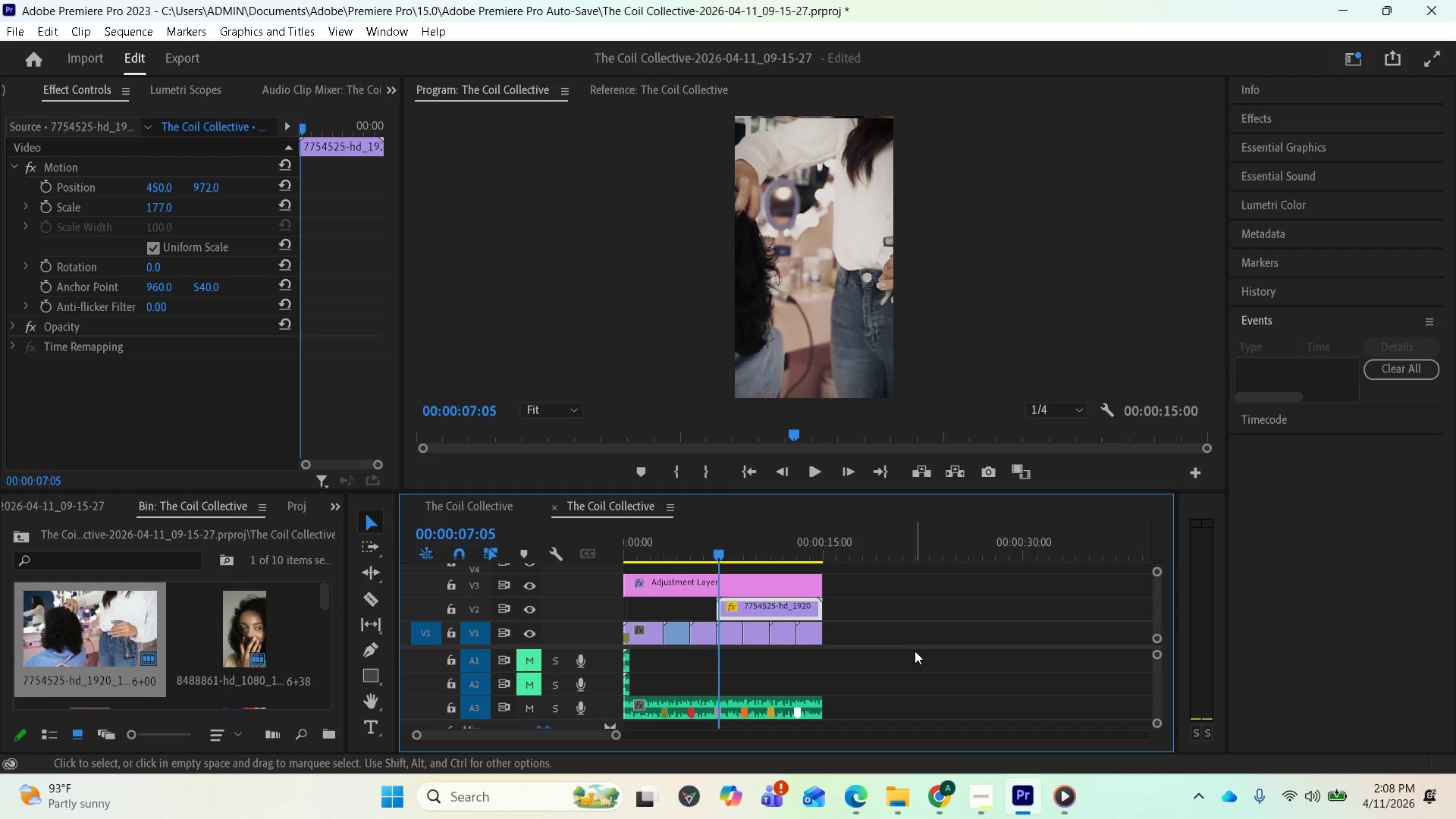 
key(Equal)
 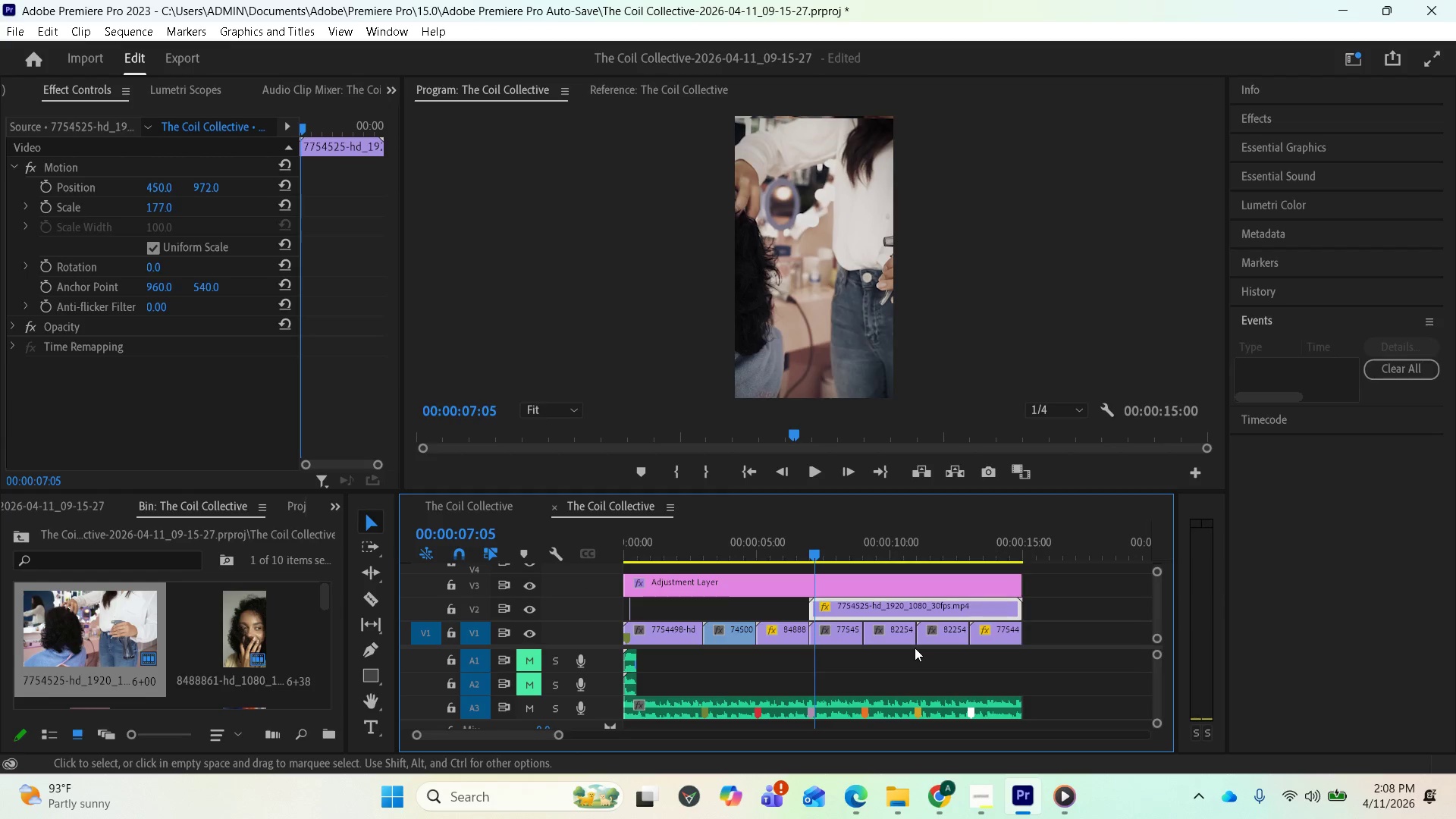 
key(Equal)
 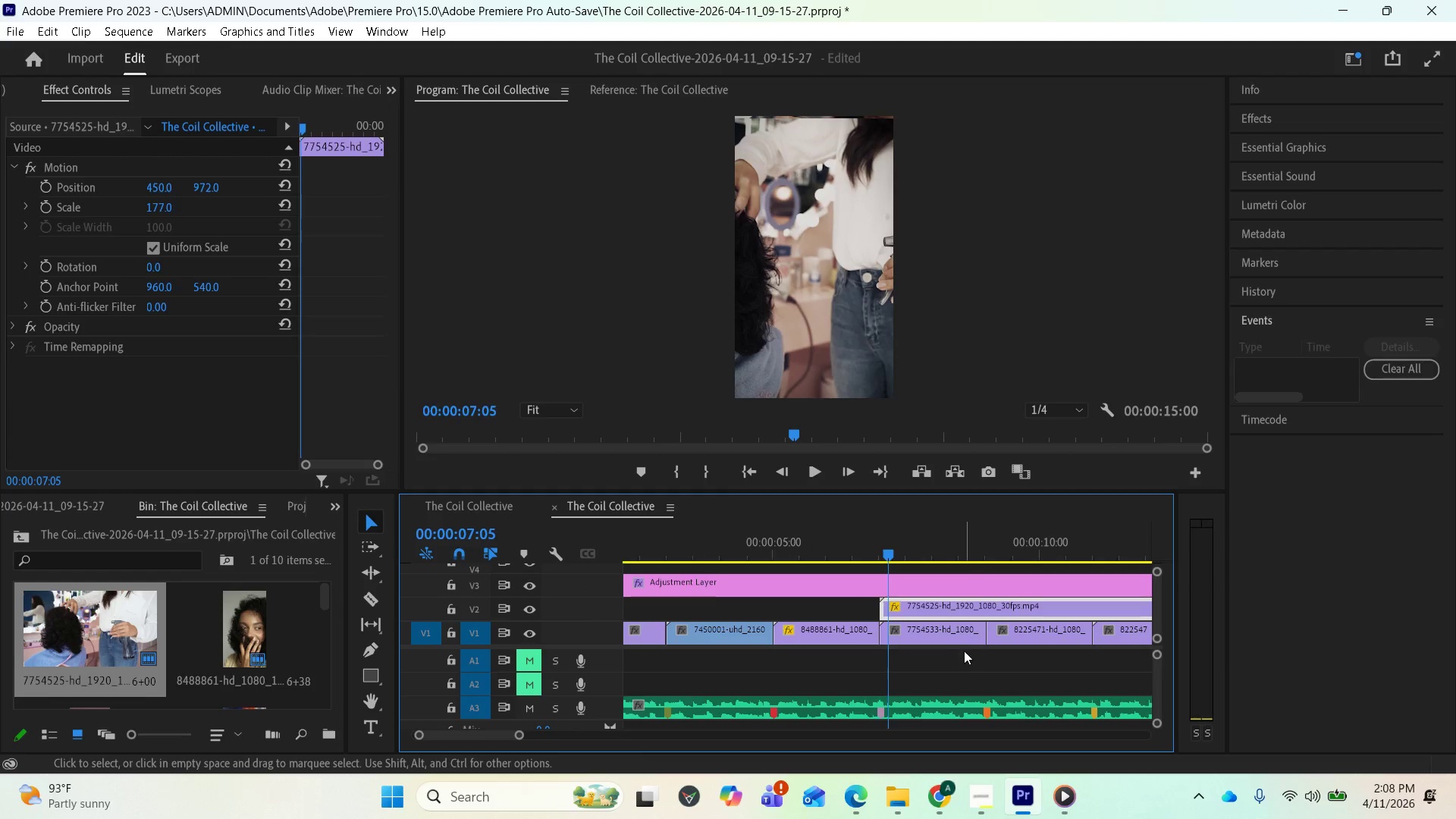 
scroll: coordinate [878, 591], scroll_direction: down, amount: 9.0
 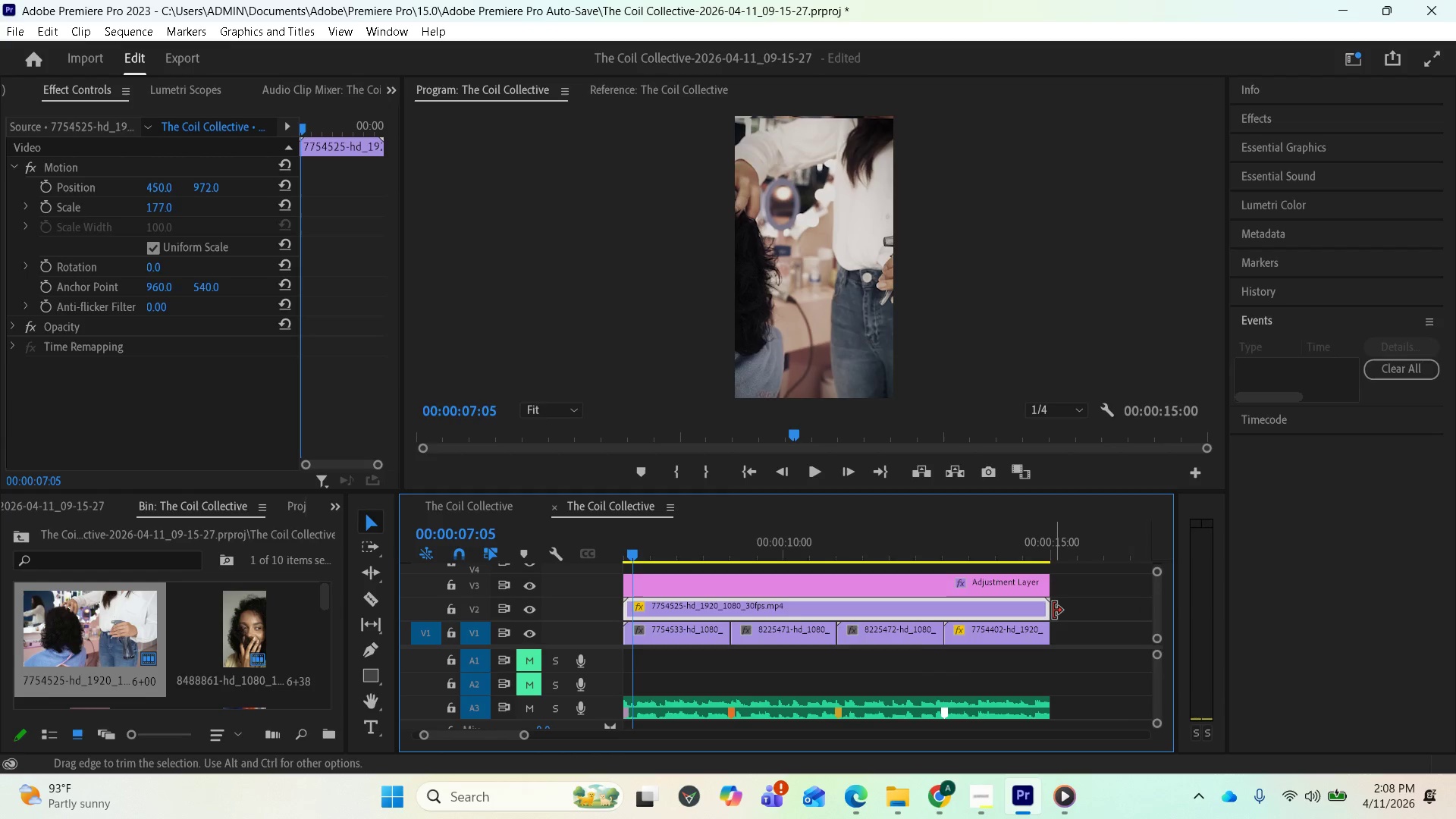 
left_click_drag(start_coordinate=[1050, 610], to_coordinate=[733, 632])
 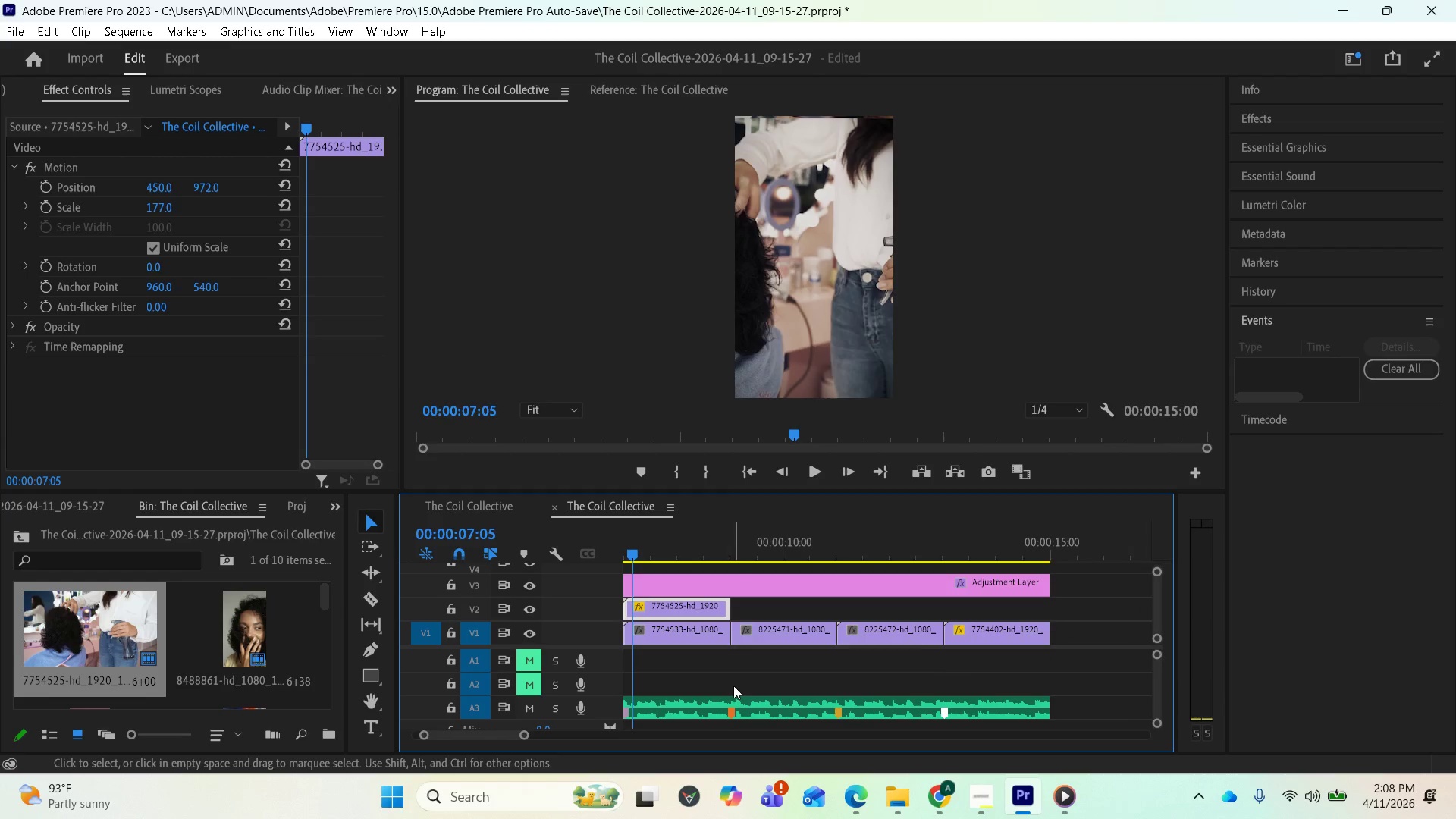 
scroll: coordinate [718, 679], scroll_direction: up, amount: 4.0
 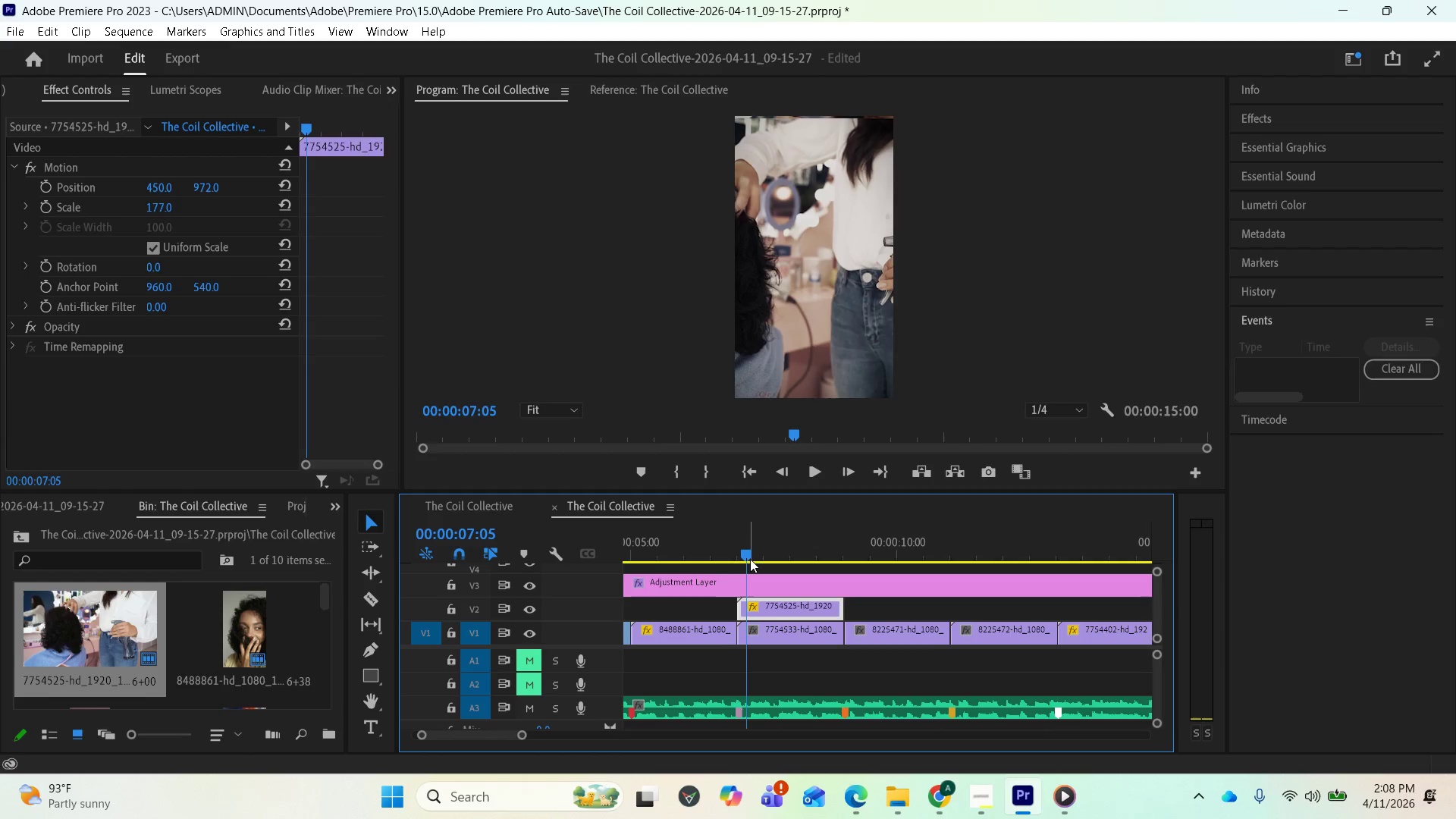 
left_click_drag(start_coordinate=[744, 552], to_coordinate=[720, 551])
 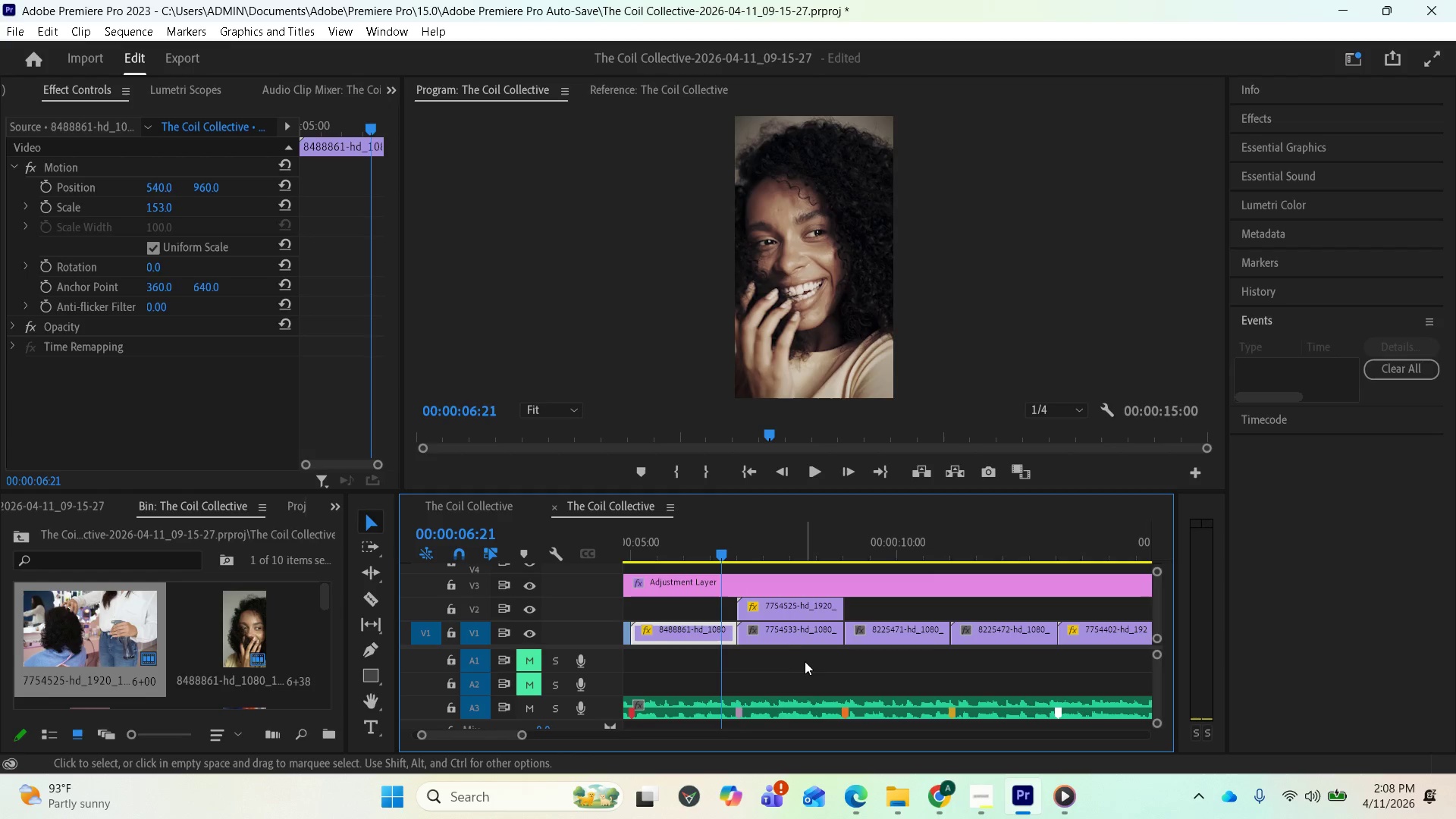 
key(Space)
 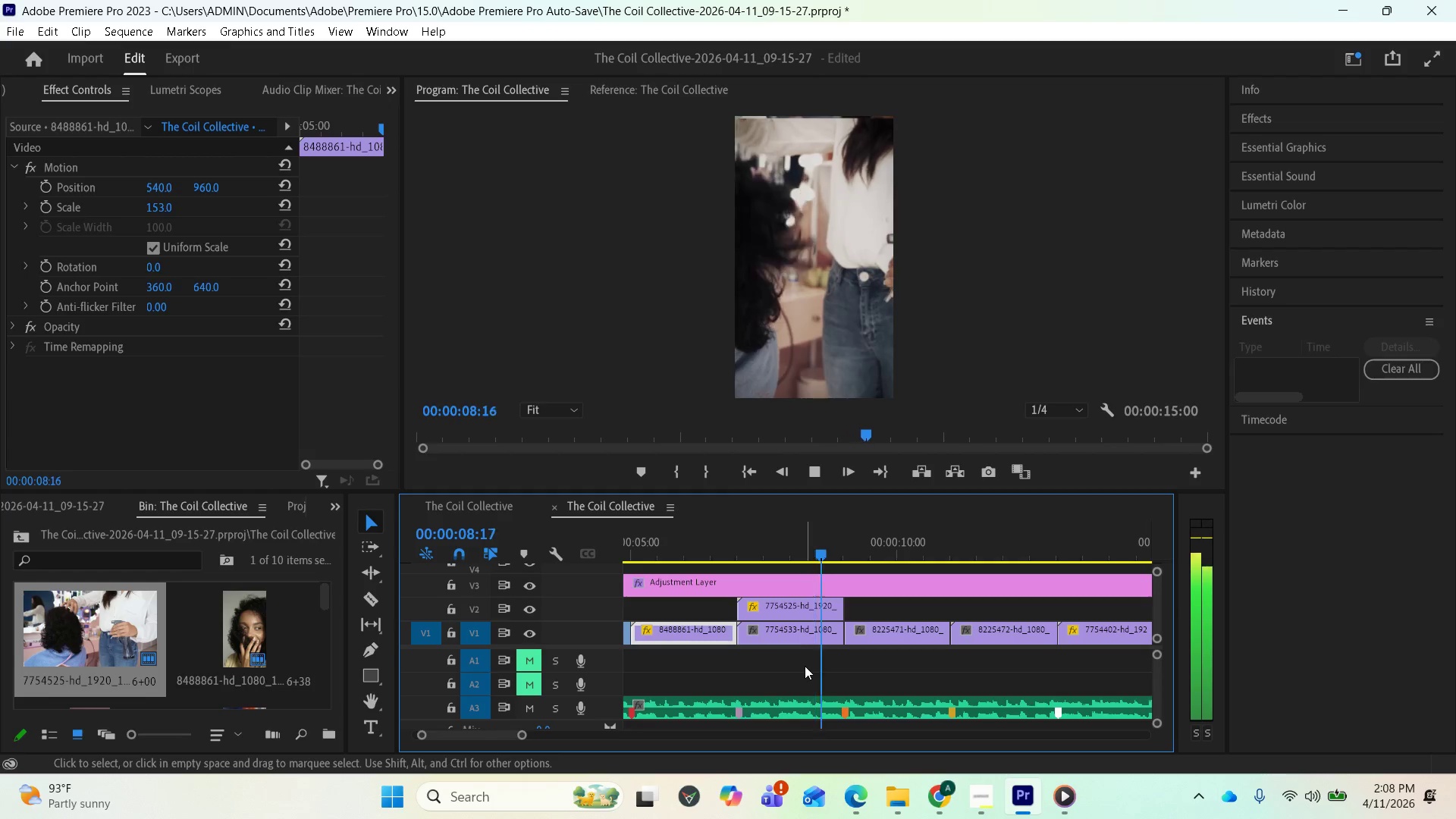 
key(Space)
 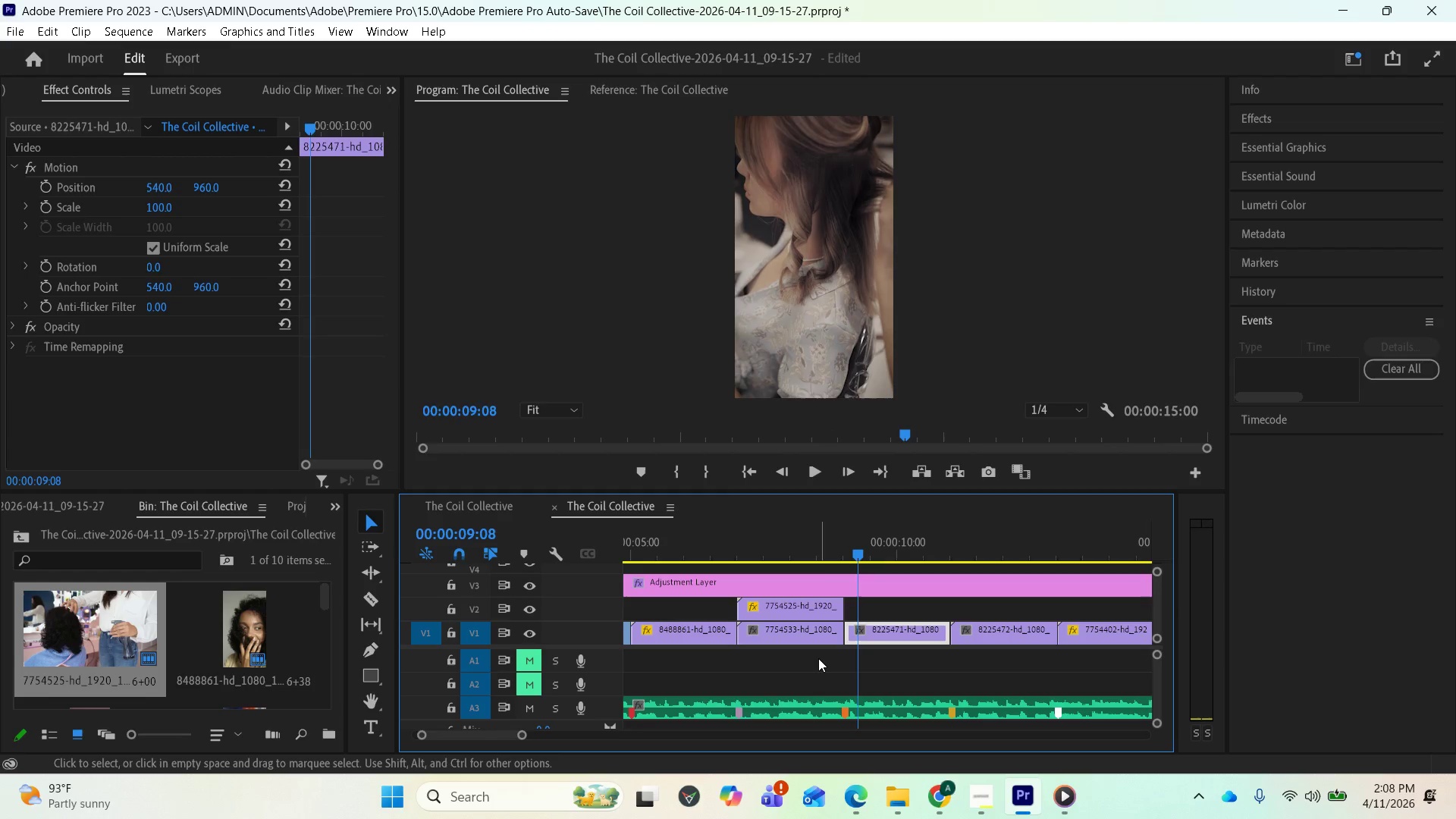 
key(Space)
 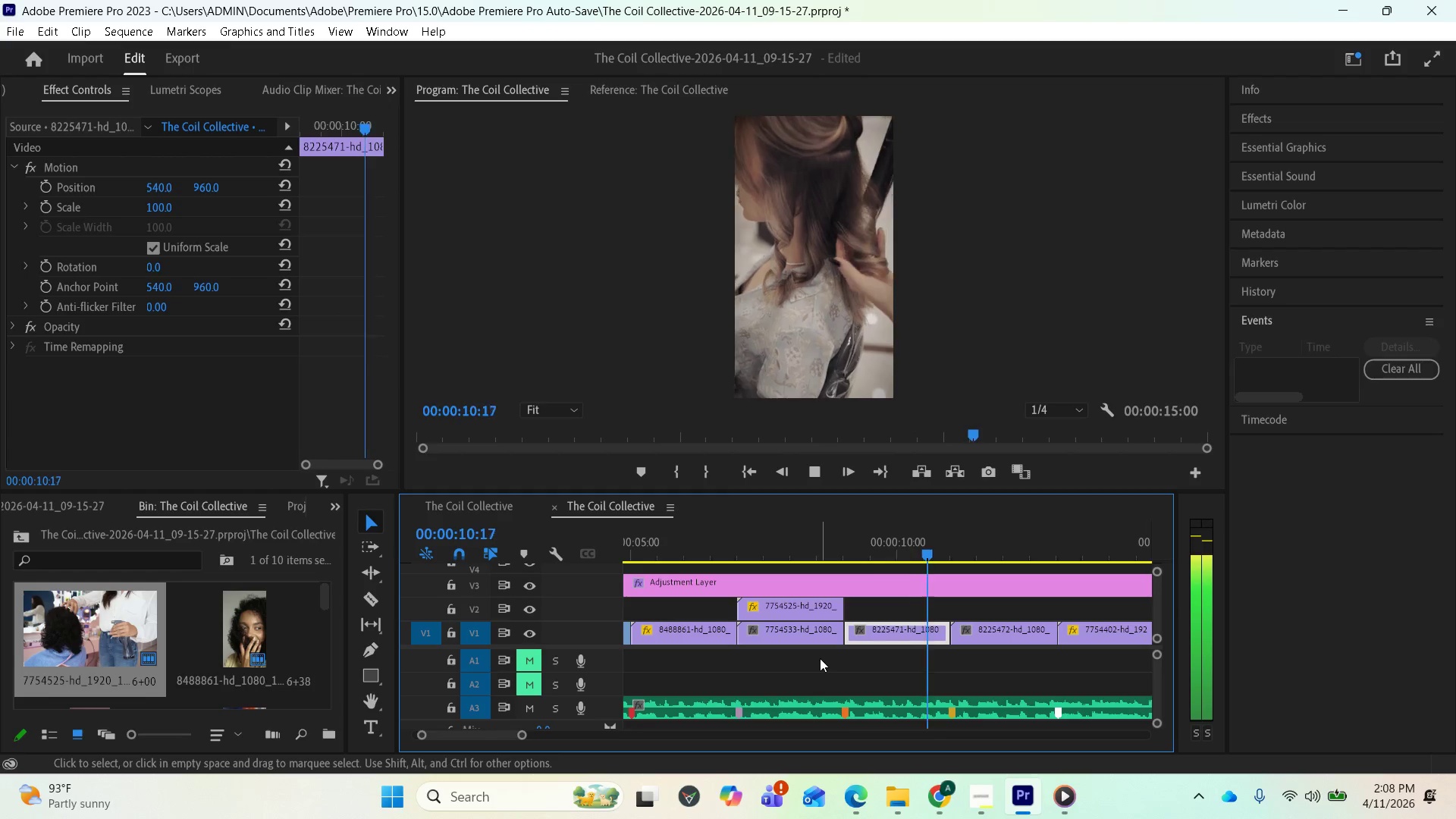 
key(Space)
 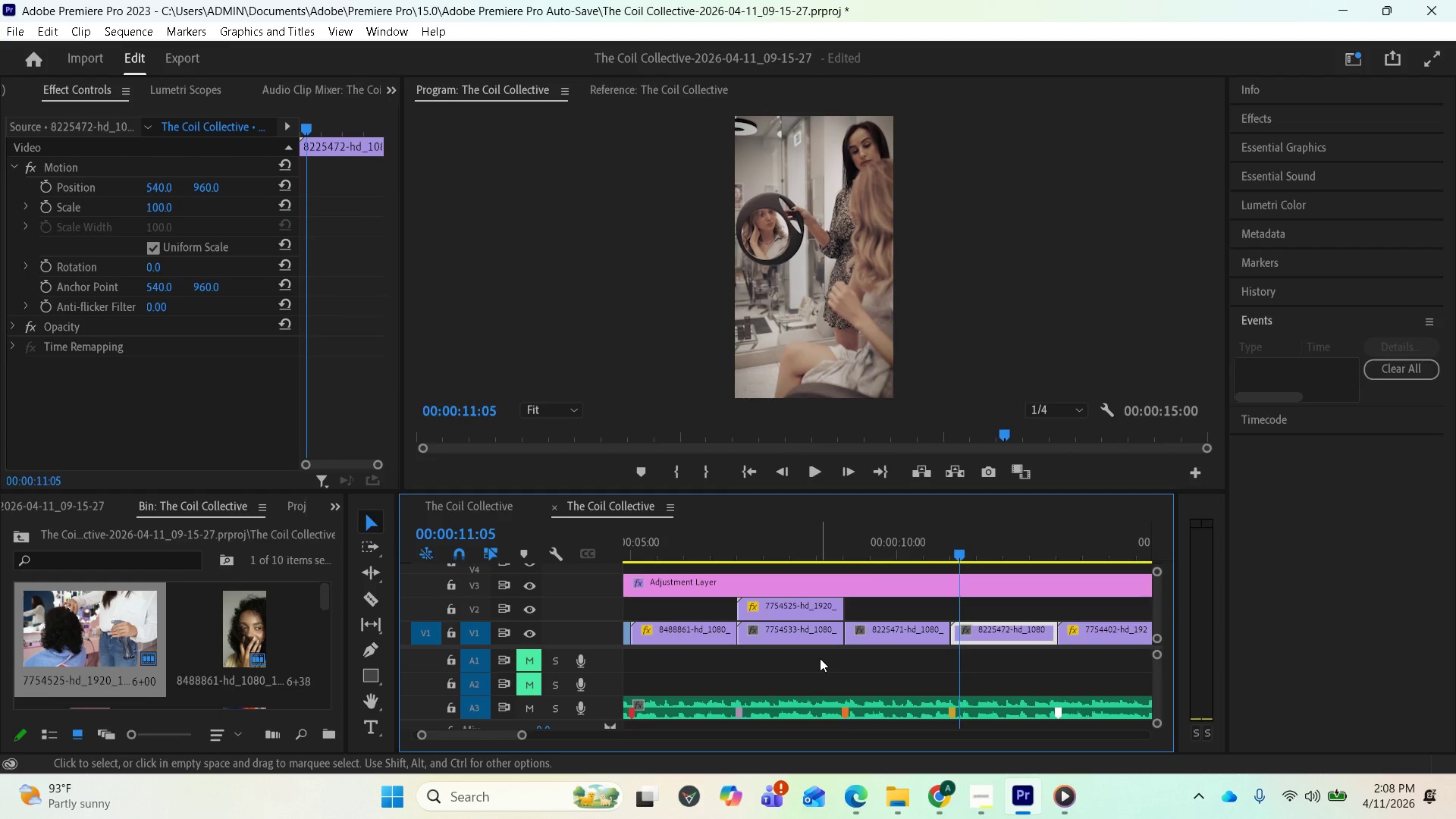 
key(Space)
 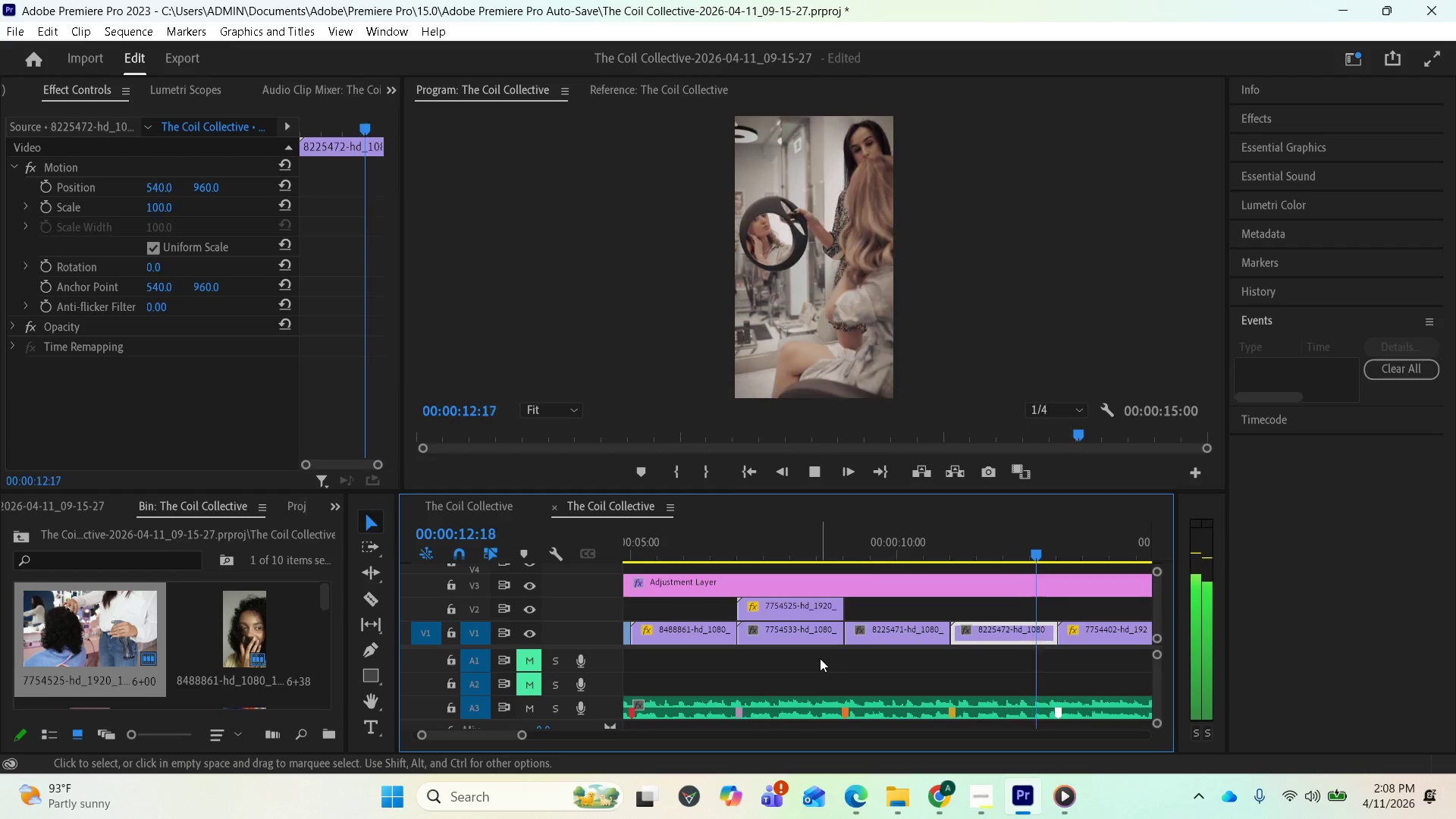 
key(Space)
 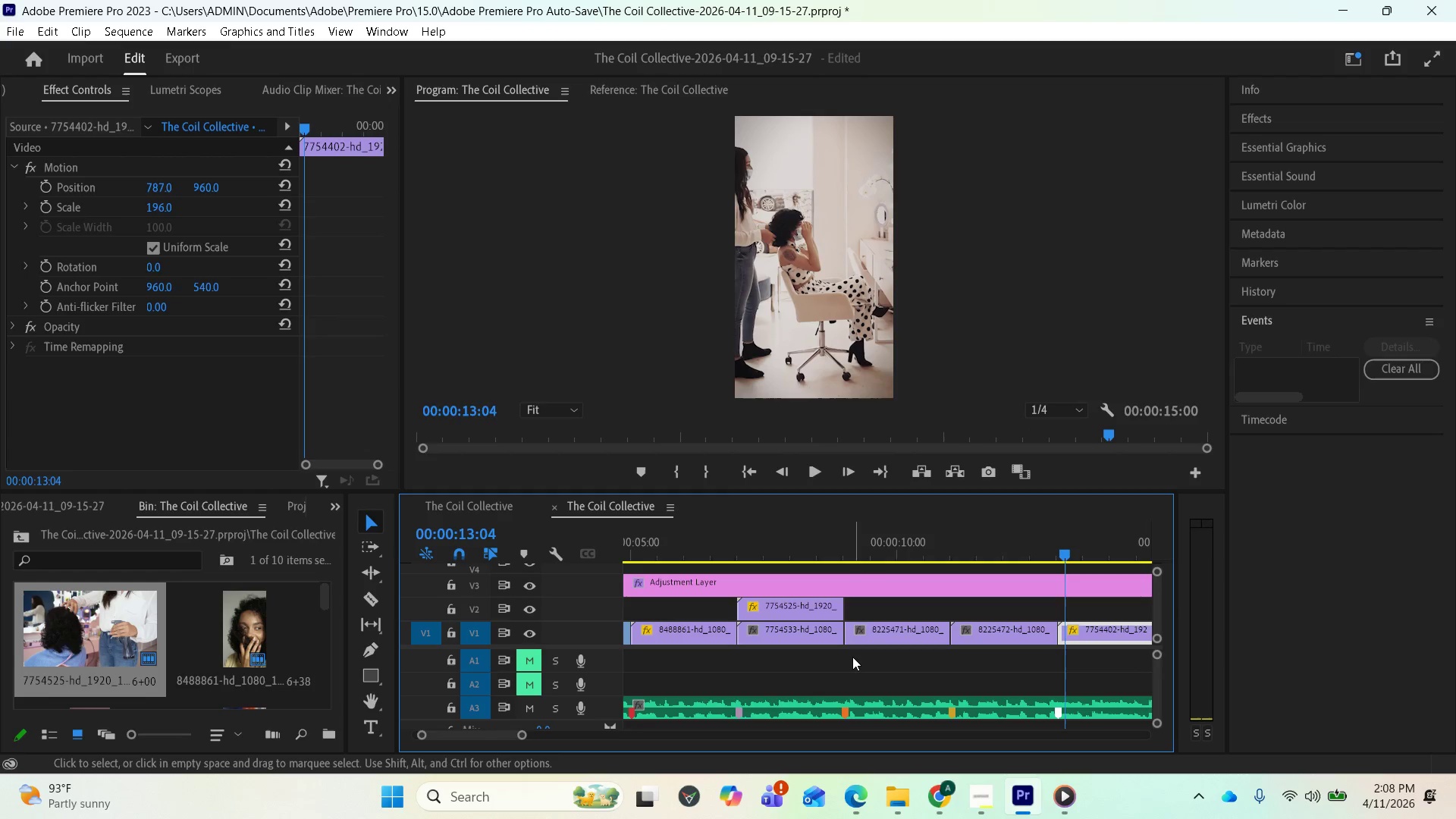 
key(Space)
 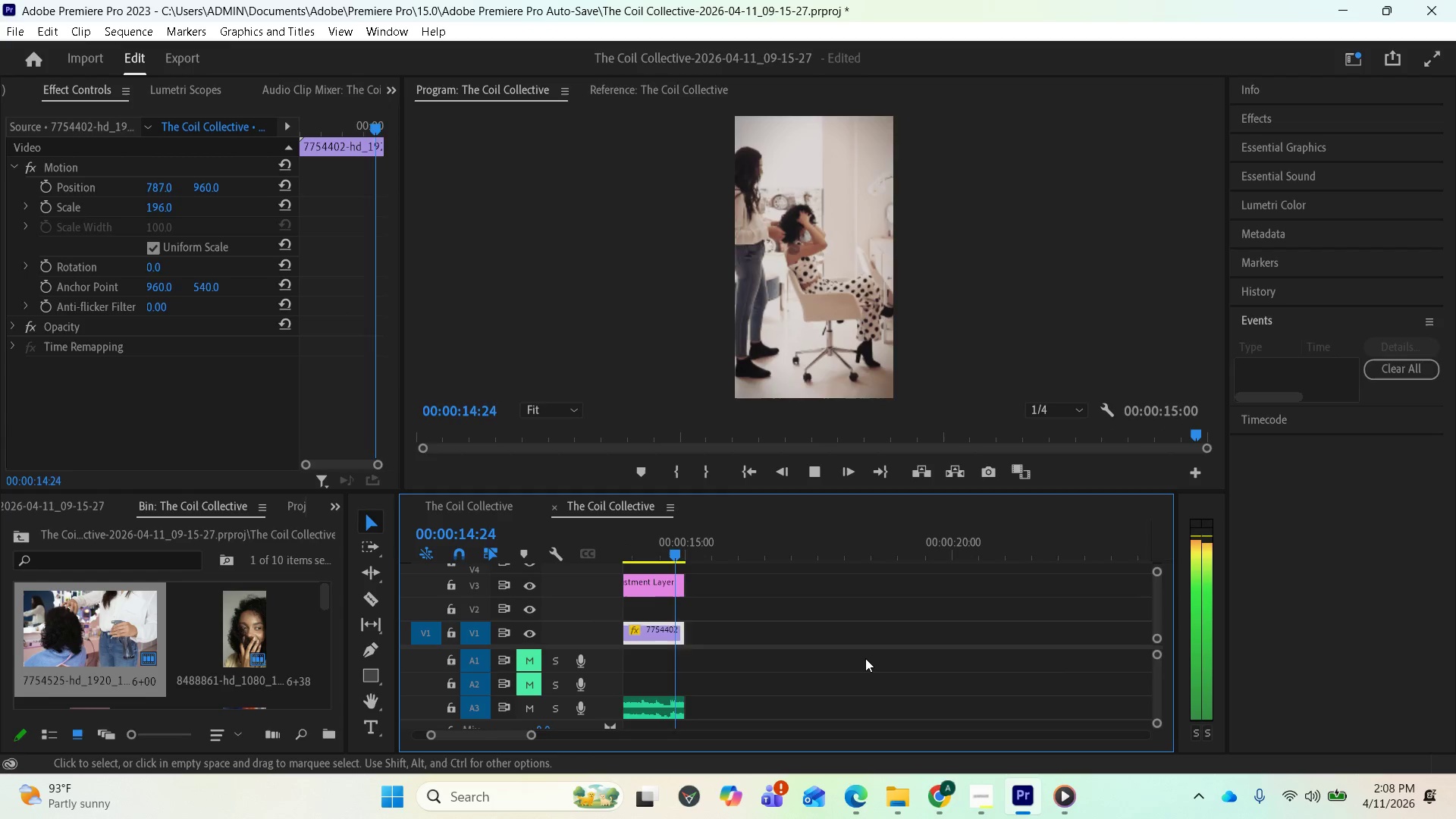 
key(Space)
 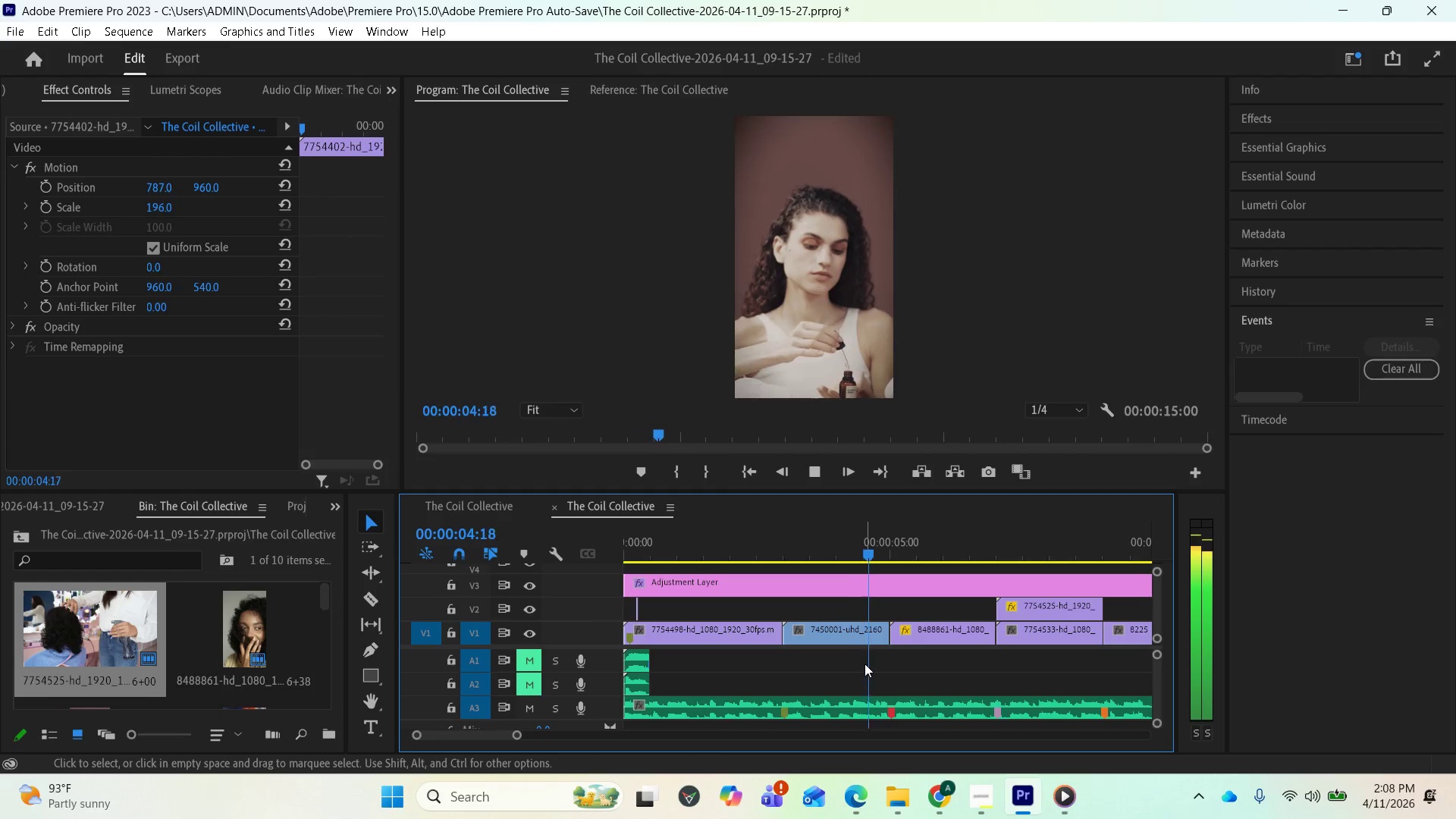 
wait(6.86)
 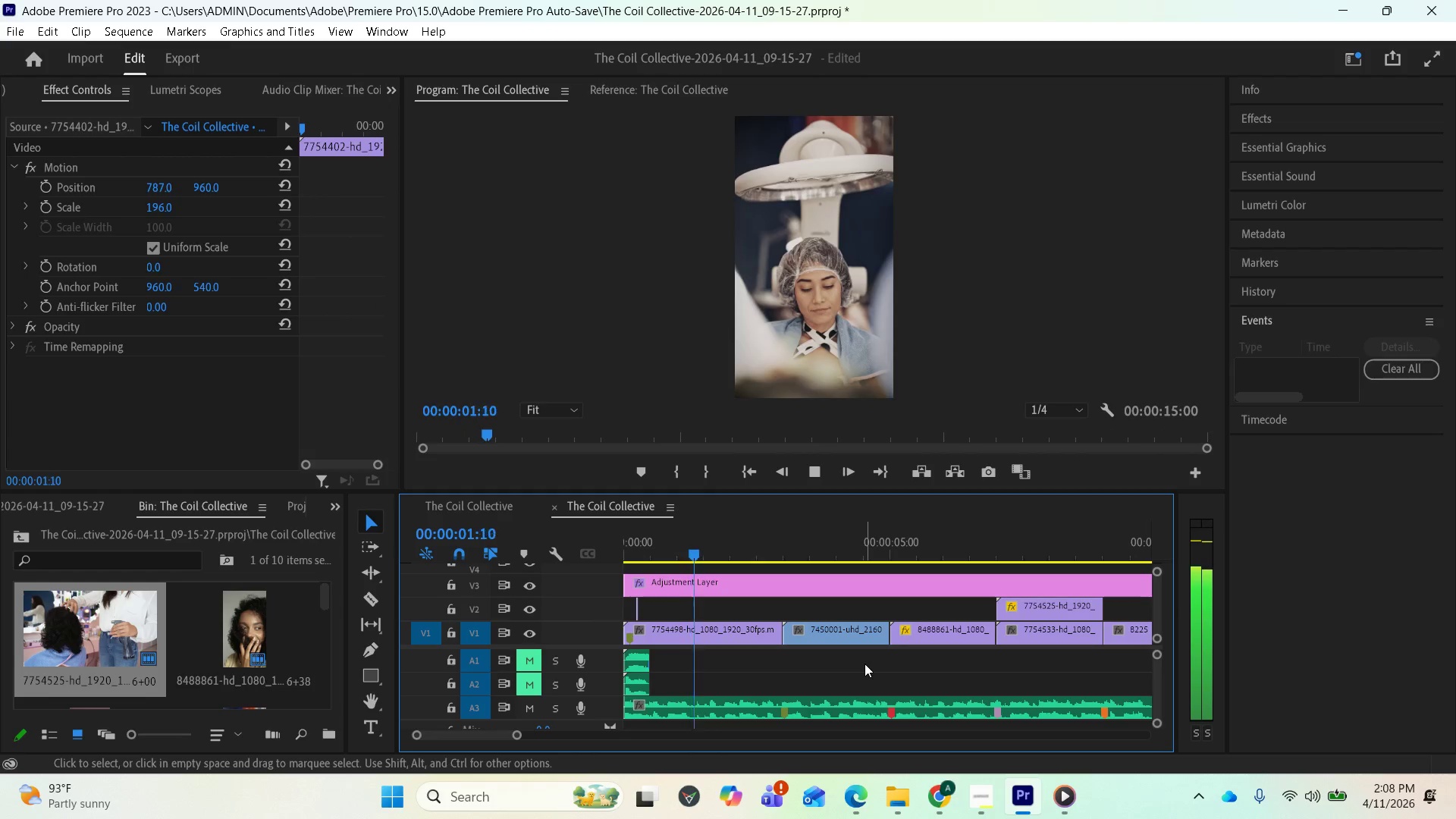 
key(Space)
 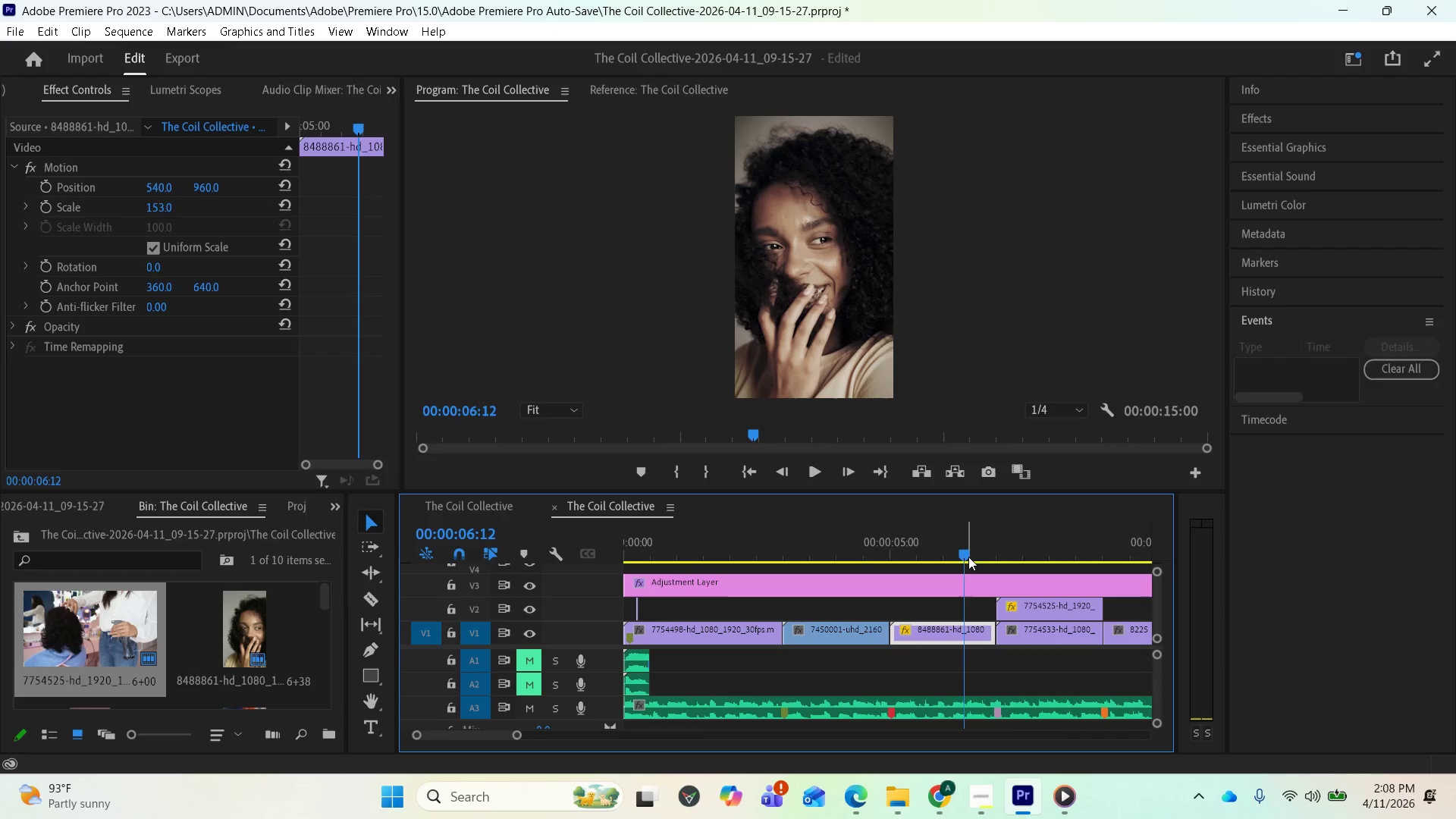 
left_click_drag(start_coordinate=[961, 557], to_coordinate=[843, 574])
 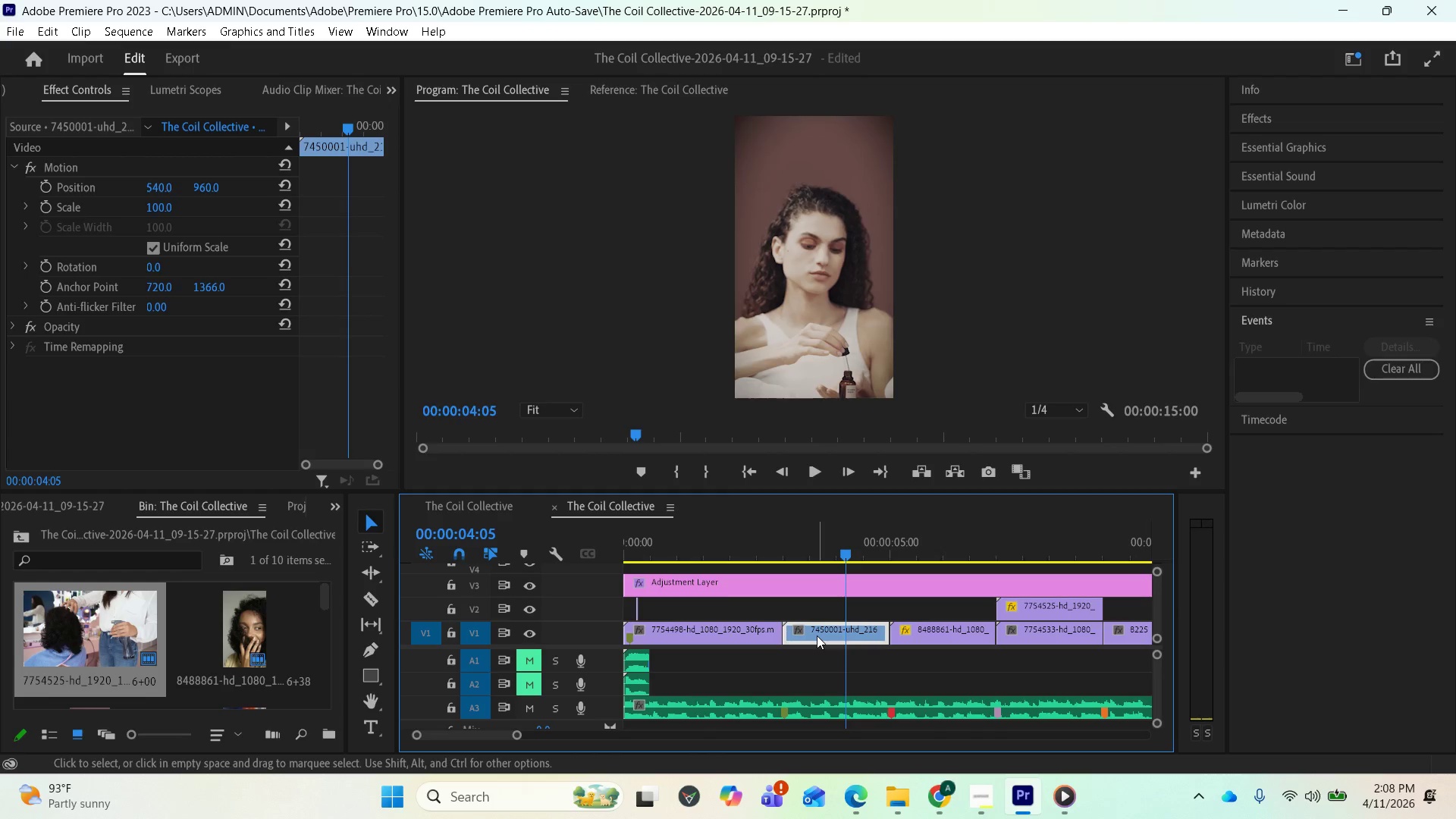 
hold_key(key=AltLeft, duration=1.58)
left_click_drag(start_coordinate=[817, 635], to_coordinate=[826, 612])
 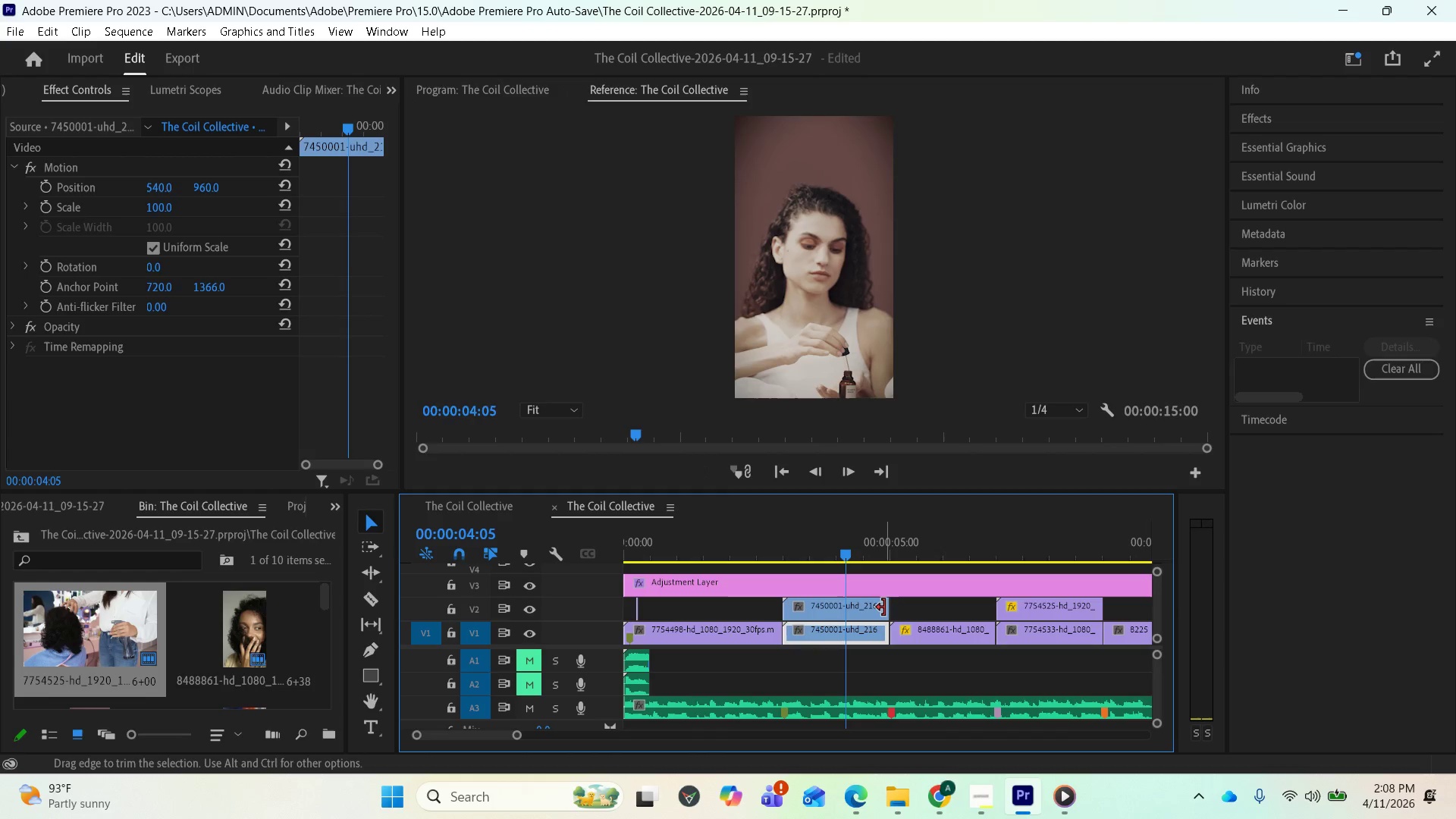 
left_click_drag(start_coordinate=[885, 611], to_coordinate=[962, 618])
 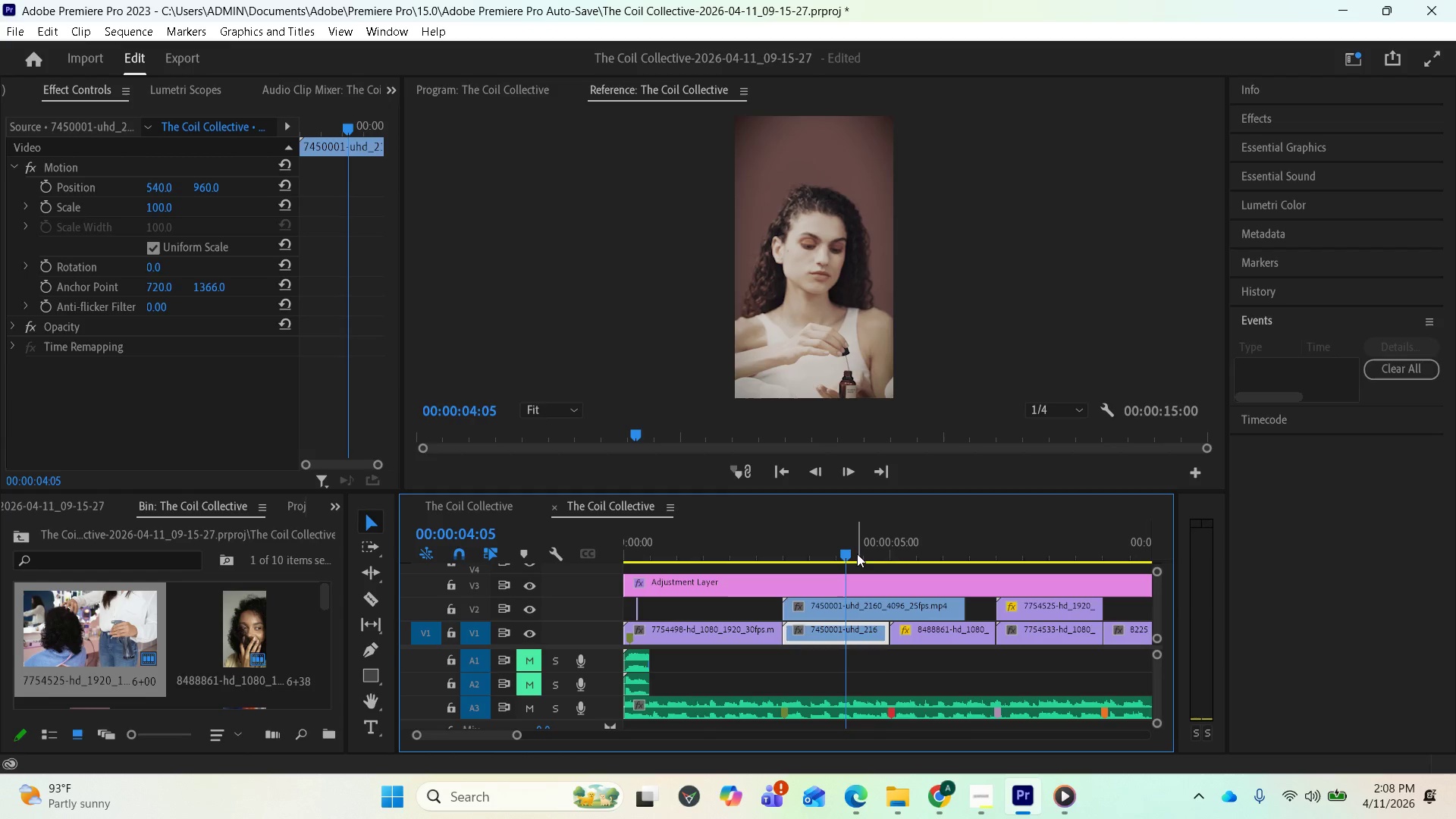 
left_click_drag(start_coordinate=[849, 553], to_coordinate=[937, 571])
 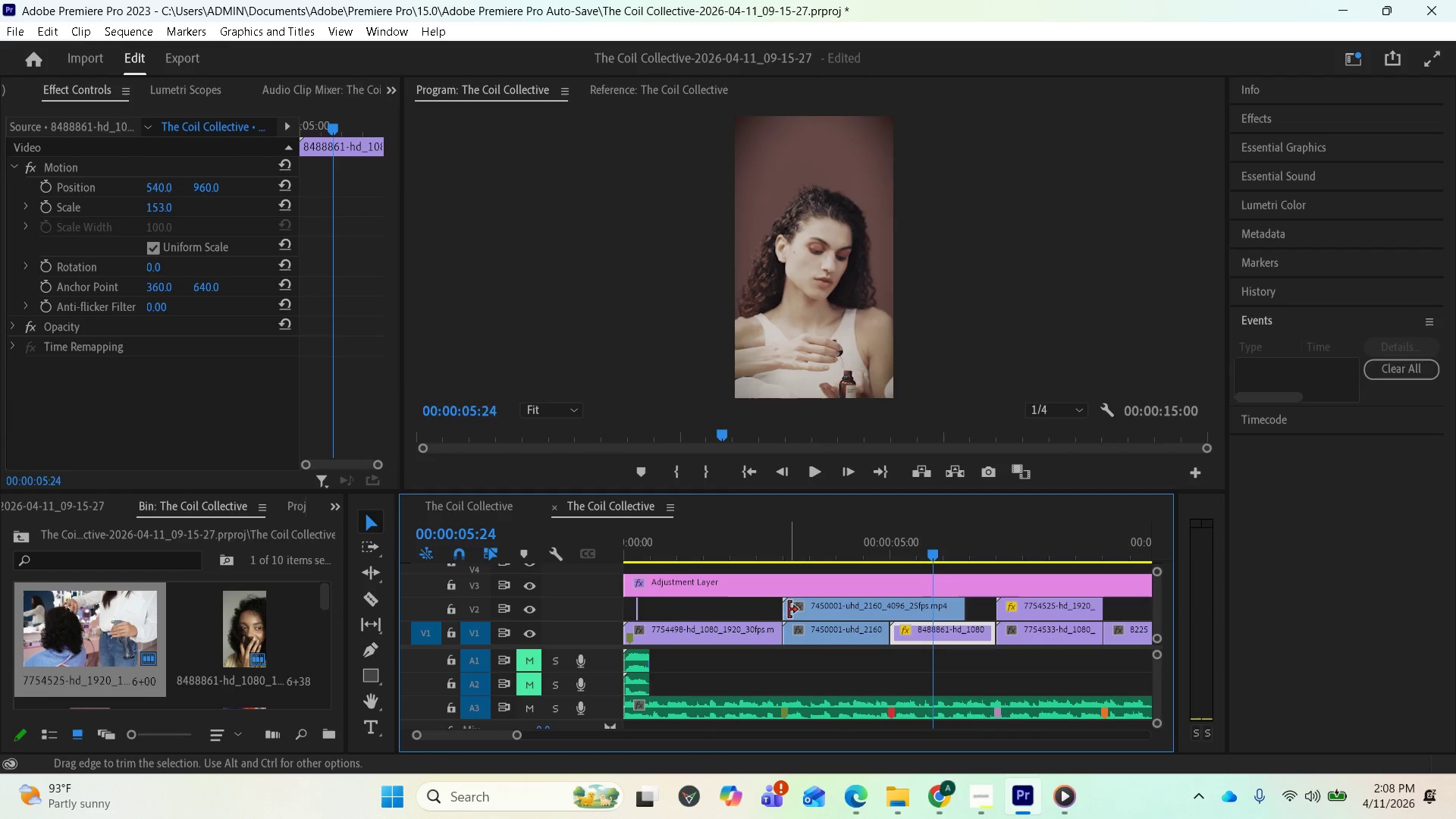 
left_click_drag(start_coordinate=[788, 610], to_coordinate=[729, 616])
 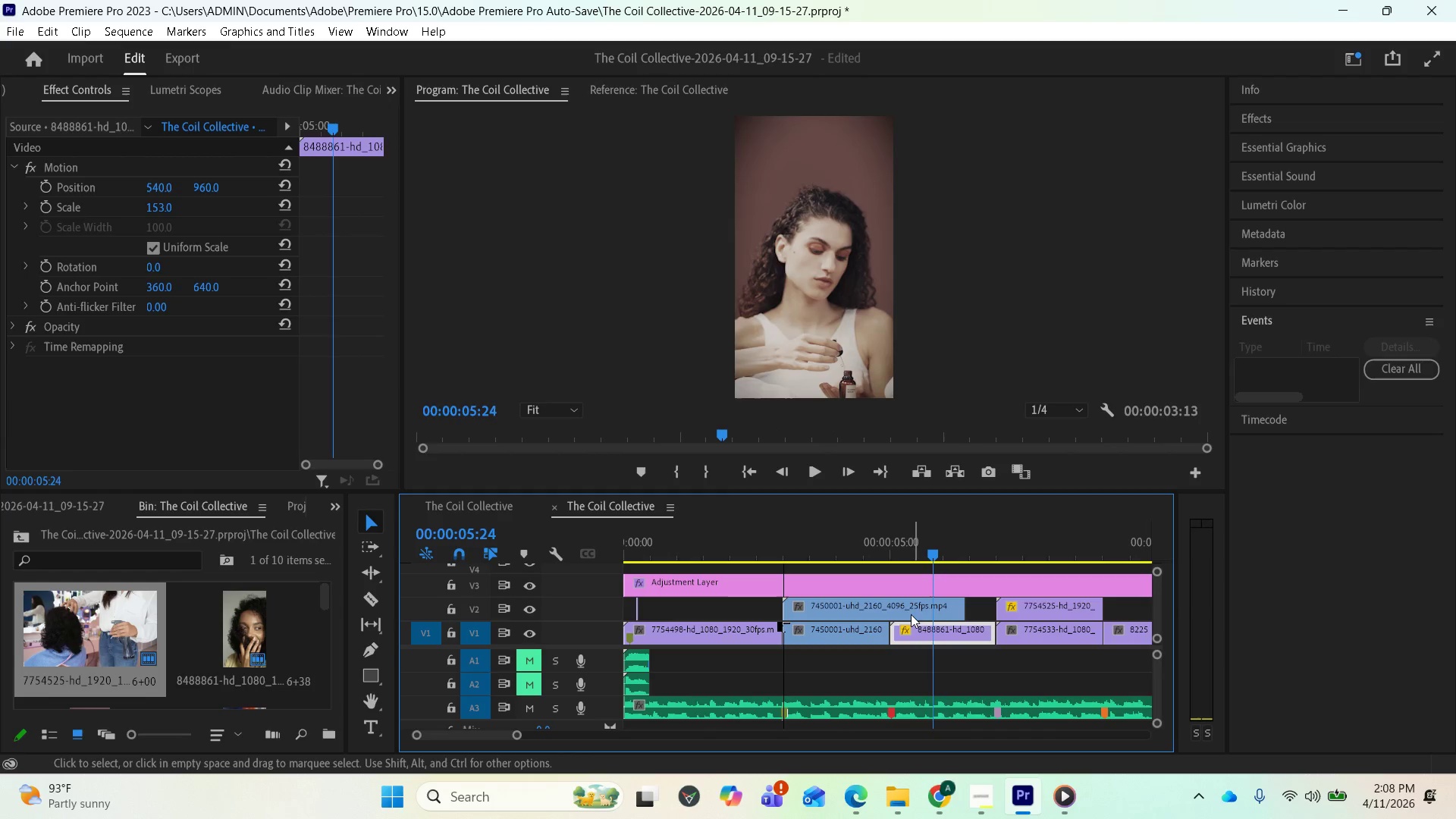 
left_click_drag(start_coordinate=[903, 614], to_coordinate=[767, 614])
 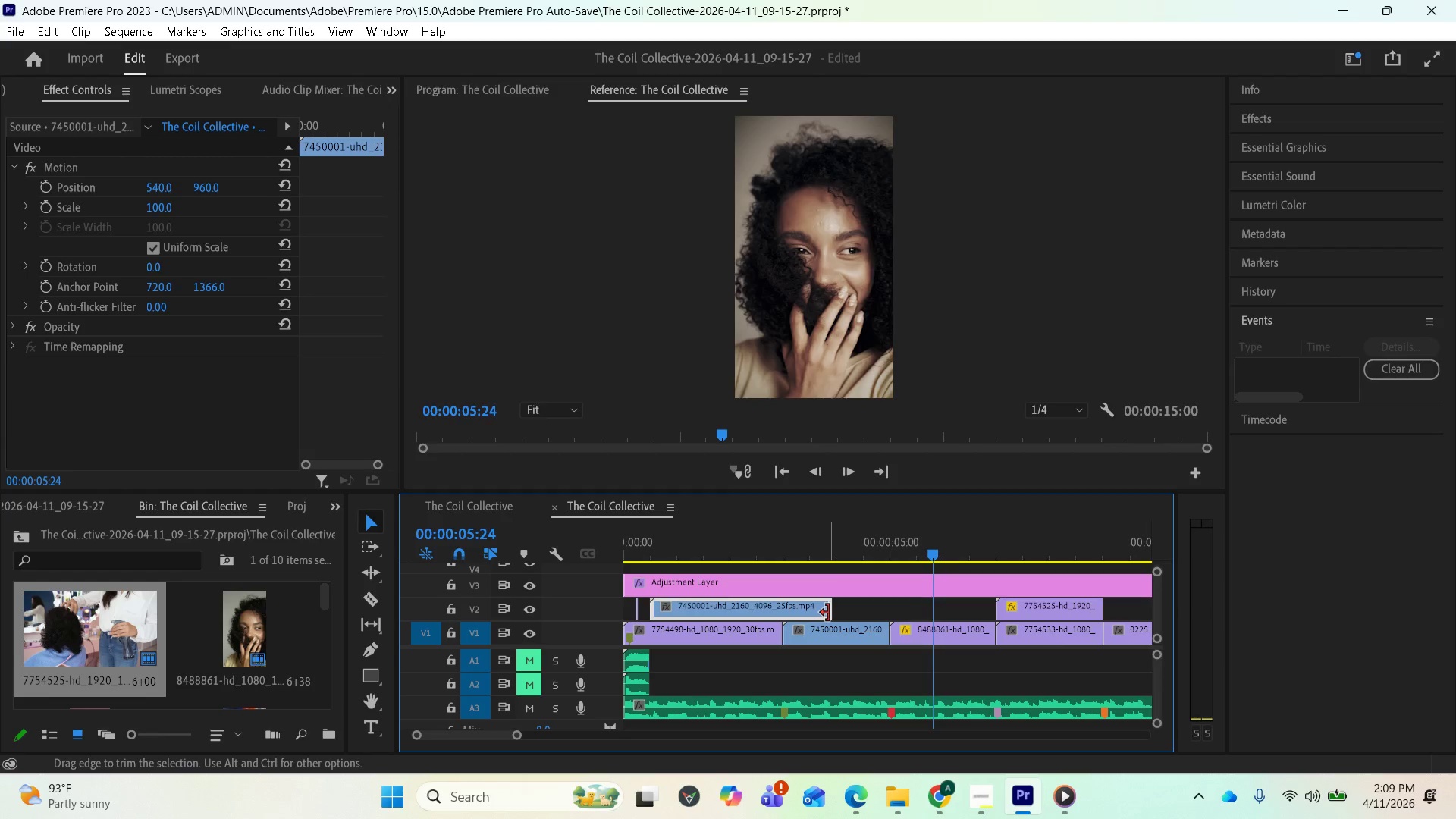 
left_click_drag(start_coordinate=[828, 613], to_coordinate=[950, 620])
 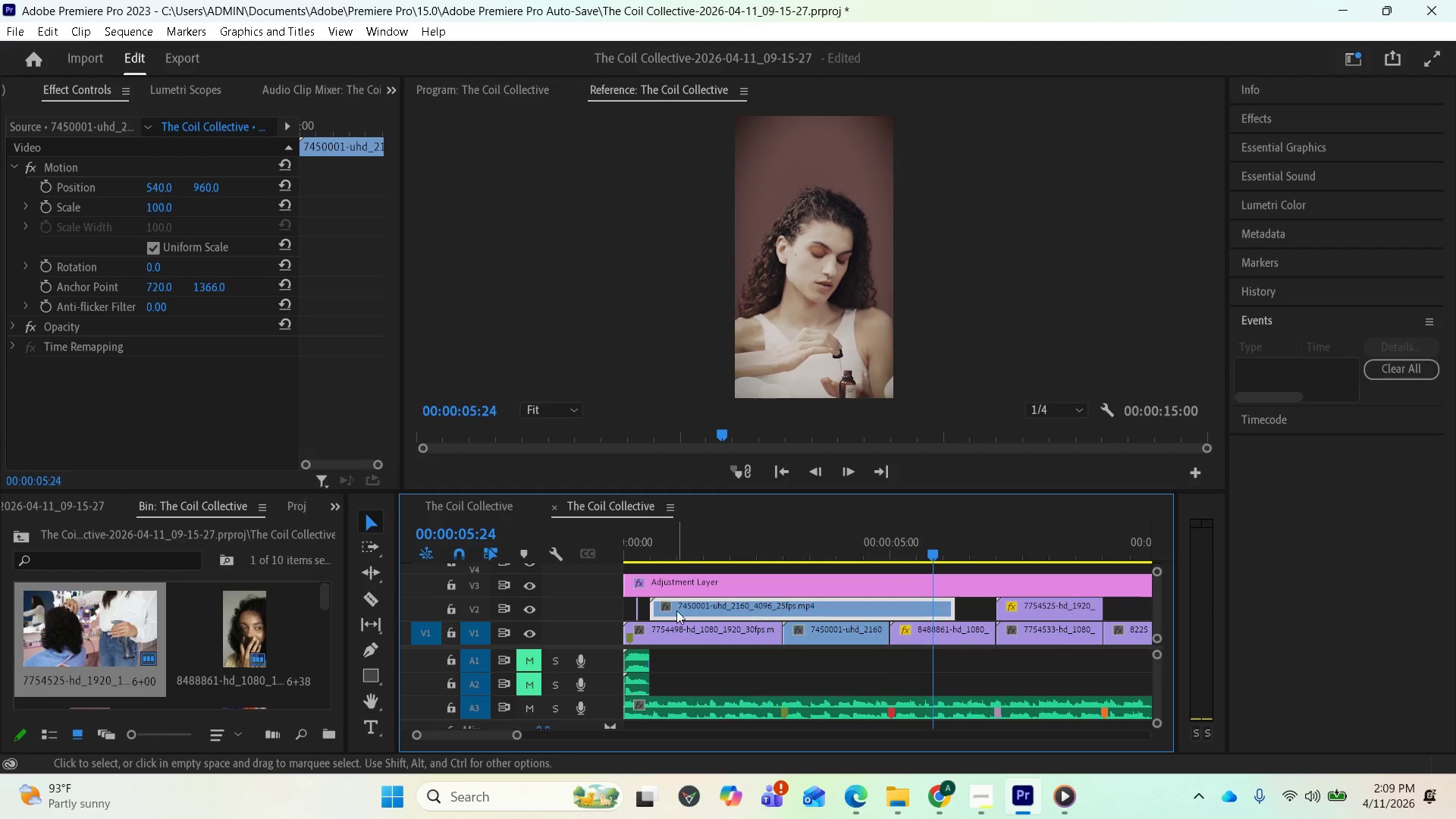 
left_click_drag(start_coordinate=[651, 610], to_coordinate=[757, 614])
 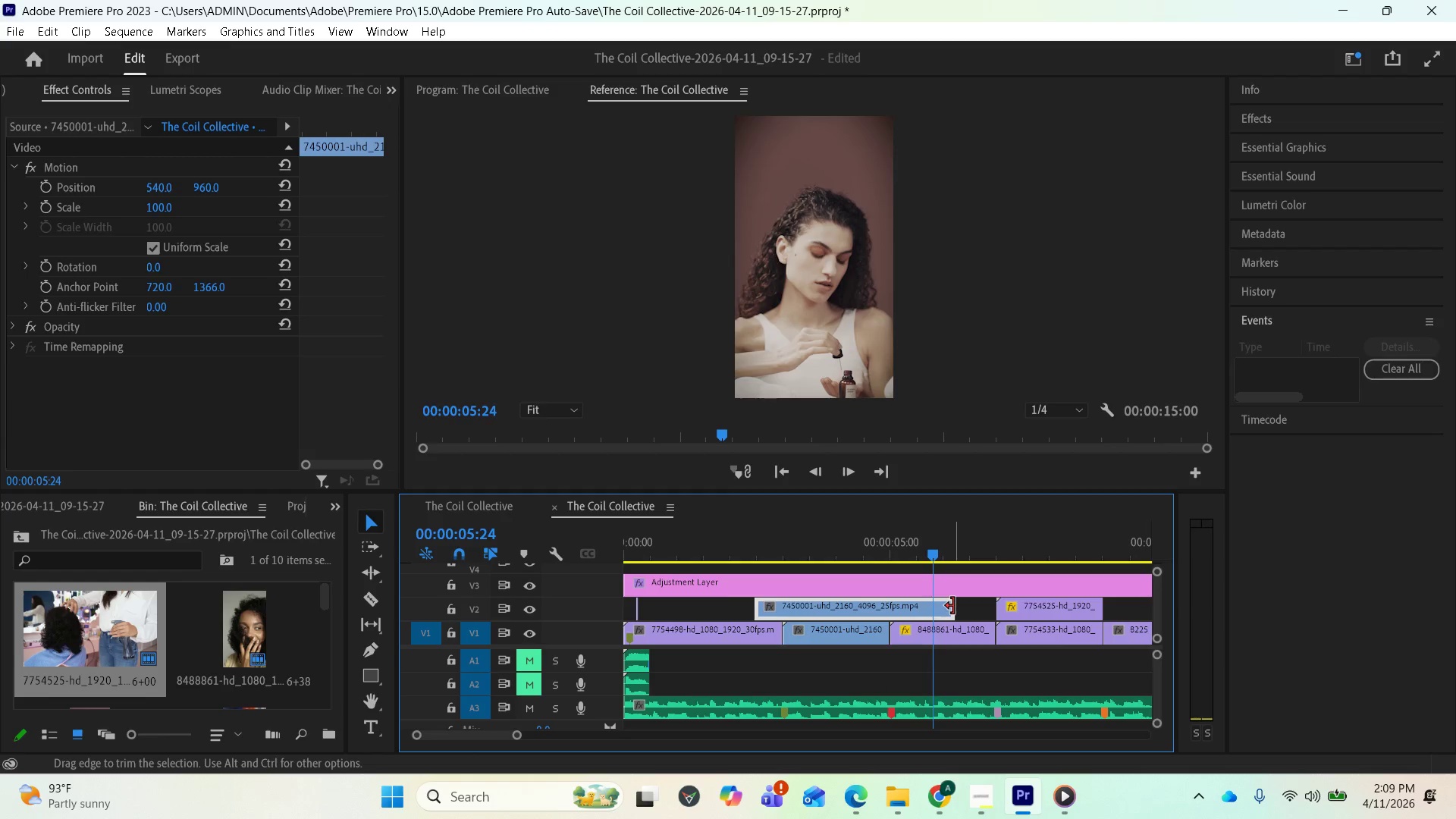 
left_click_drag(start_coordinate=[953, 606], to_coordinate=[977, 607])
 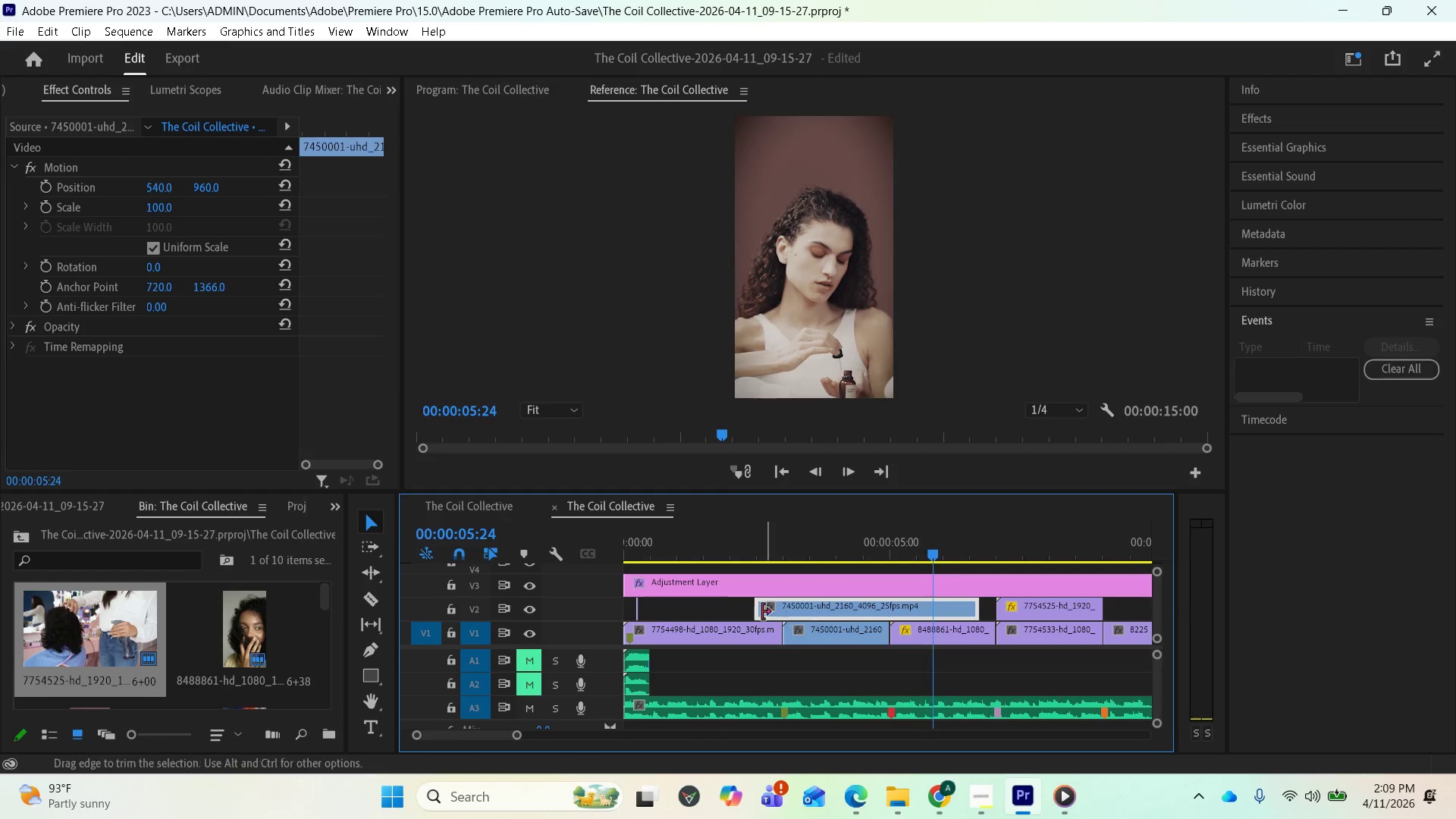 
scroll: coordinate [716, 624], scroll_direction: up, amount: 2.0
 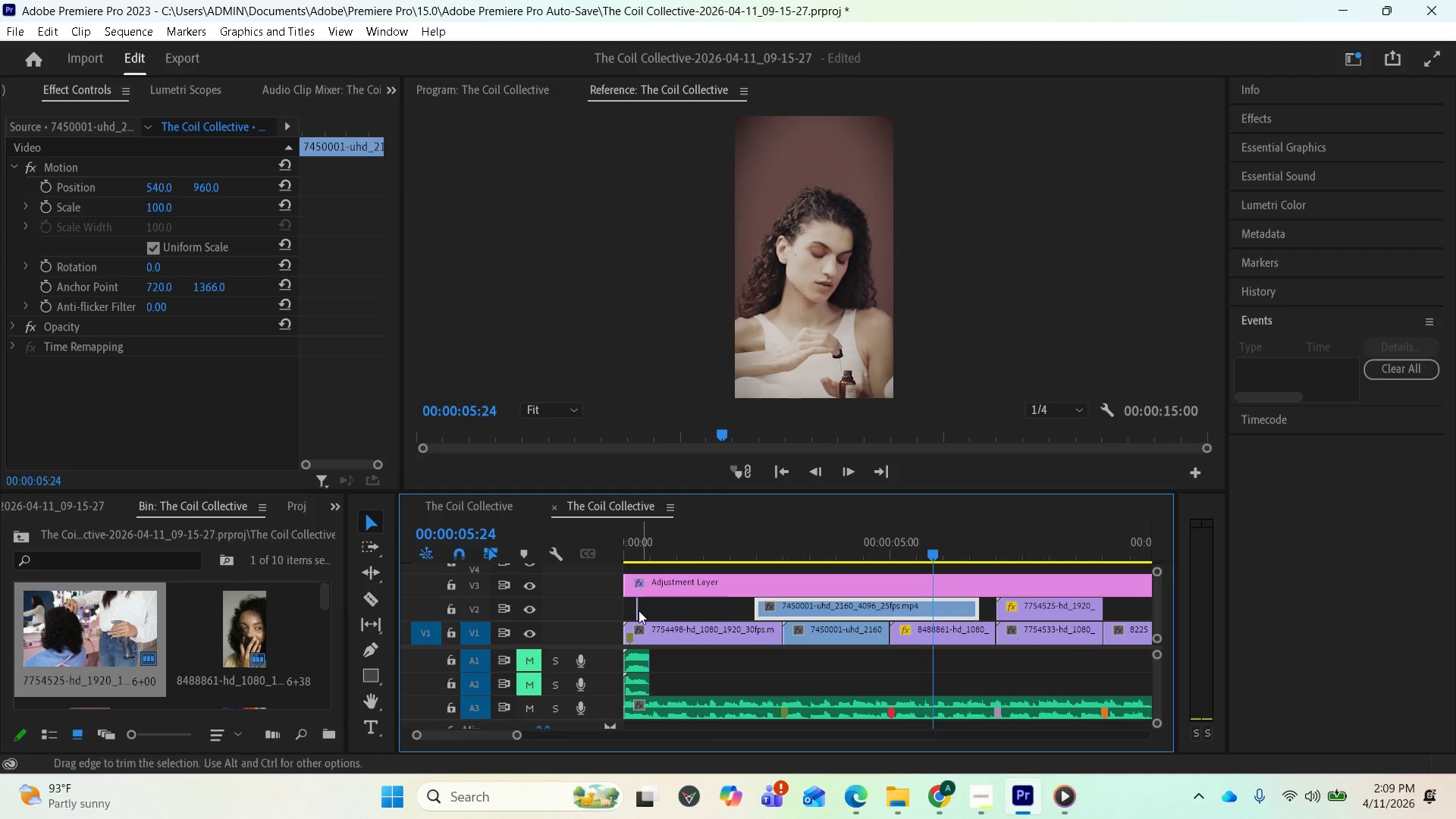 
left_click([636, 610])
 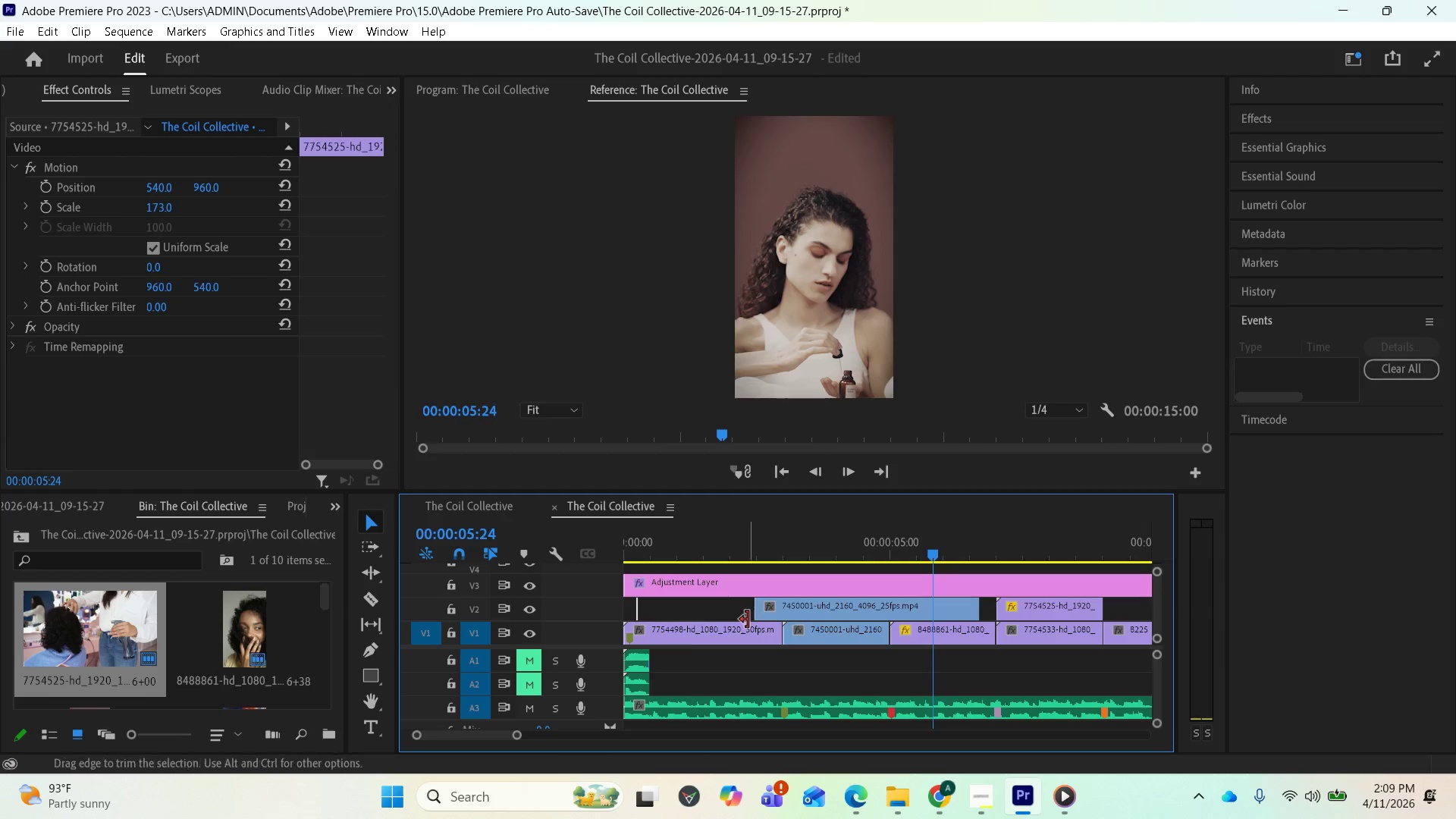 
mouse_move([770, 615])
 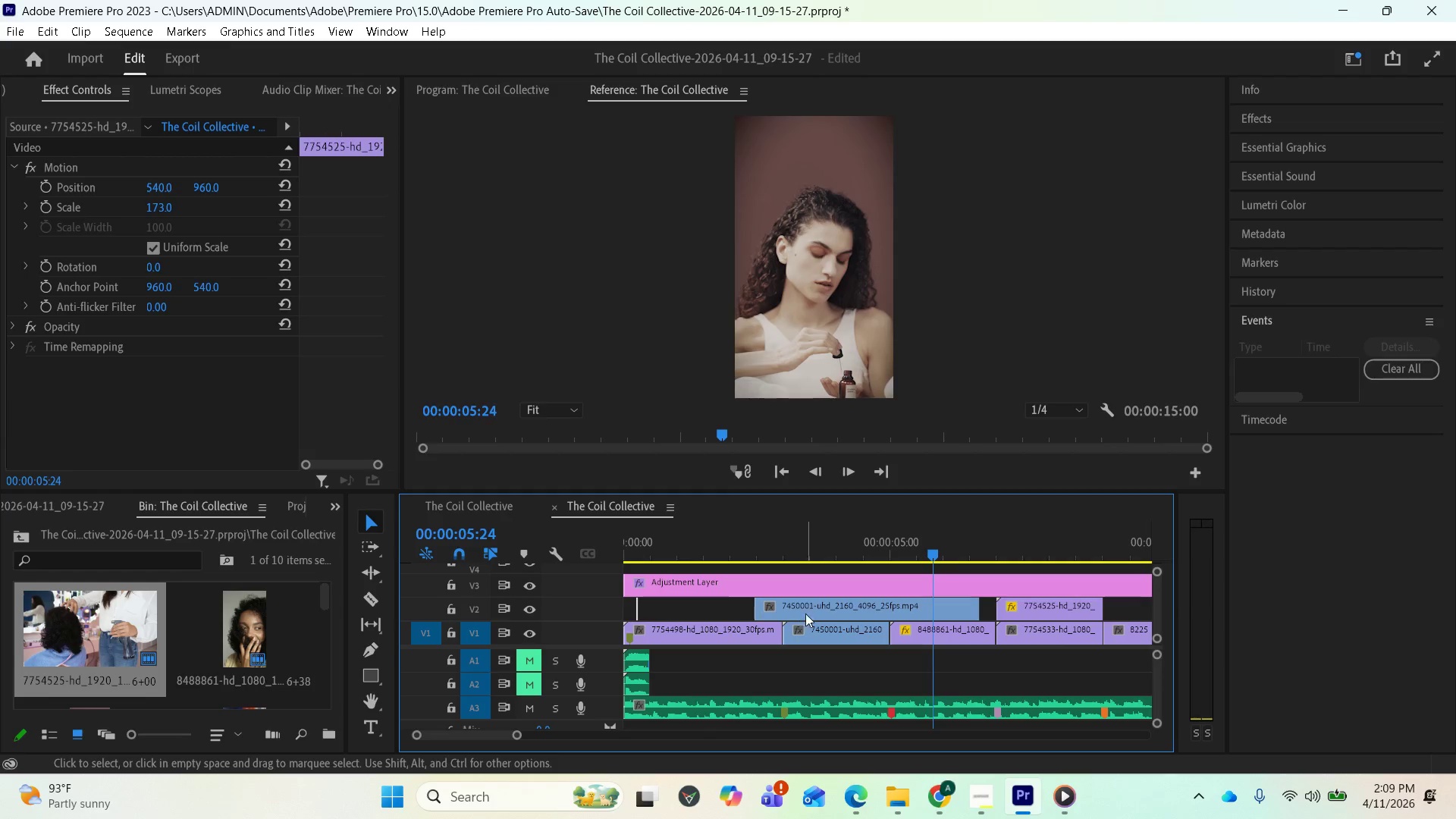 
key(Equal)
 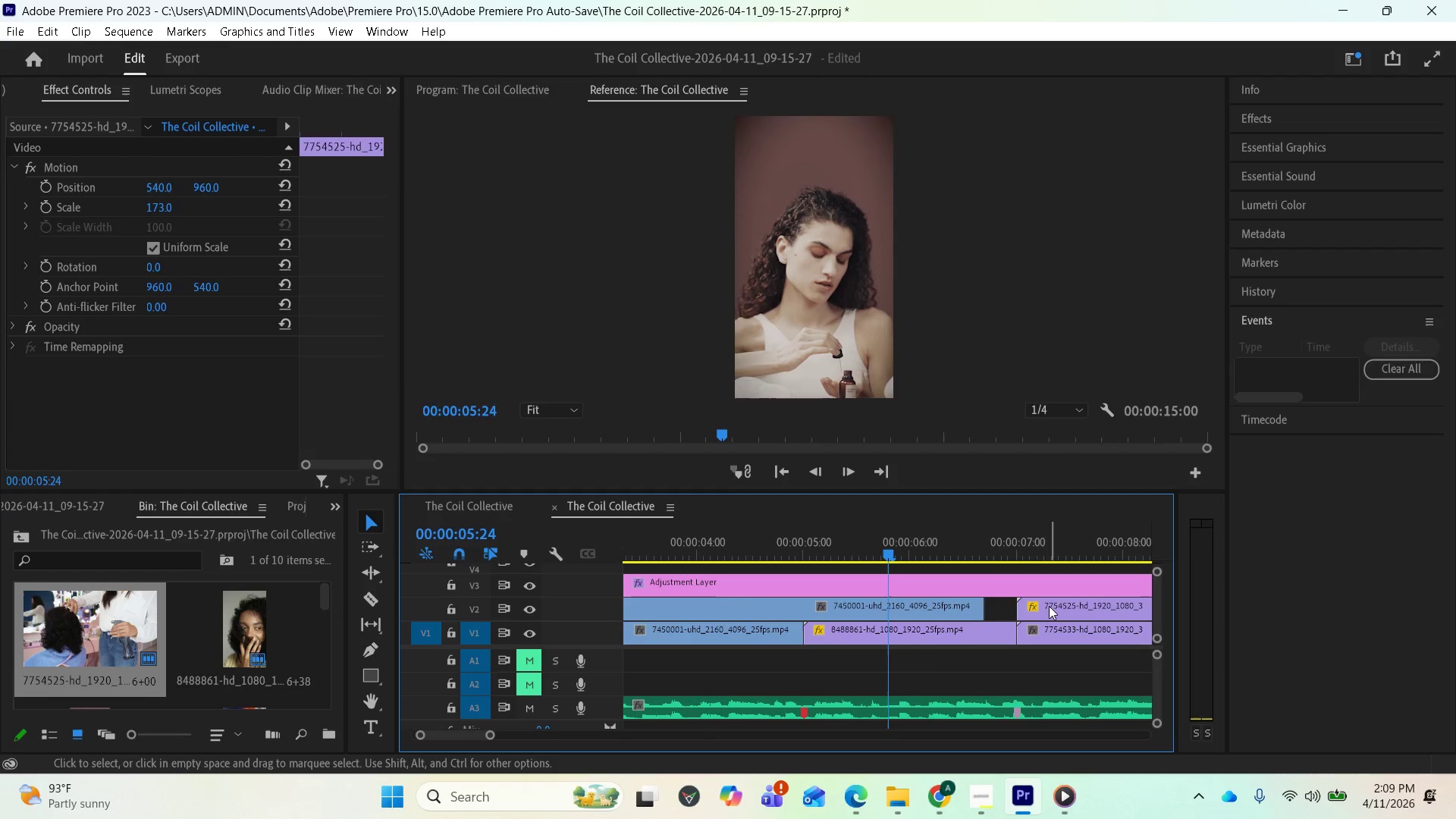 
scroll: coordinate [665, 600], scroll_direction: up, amount: 17.0
 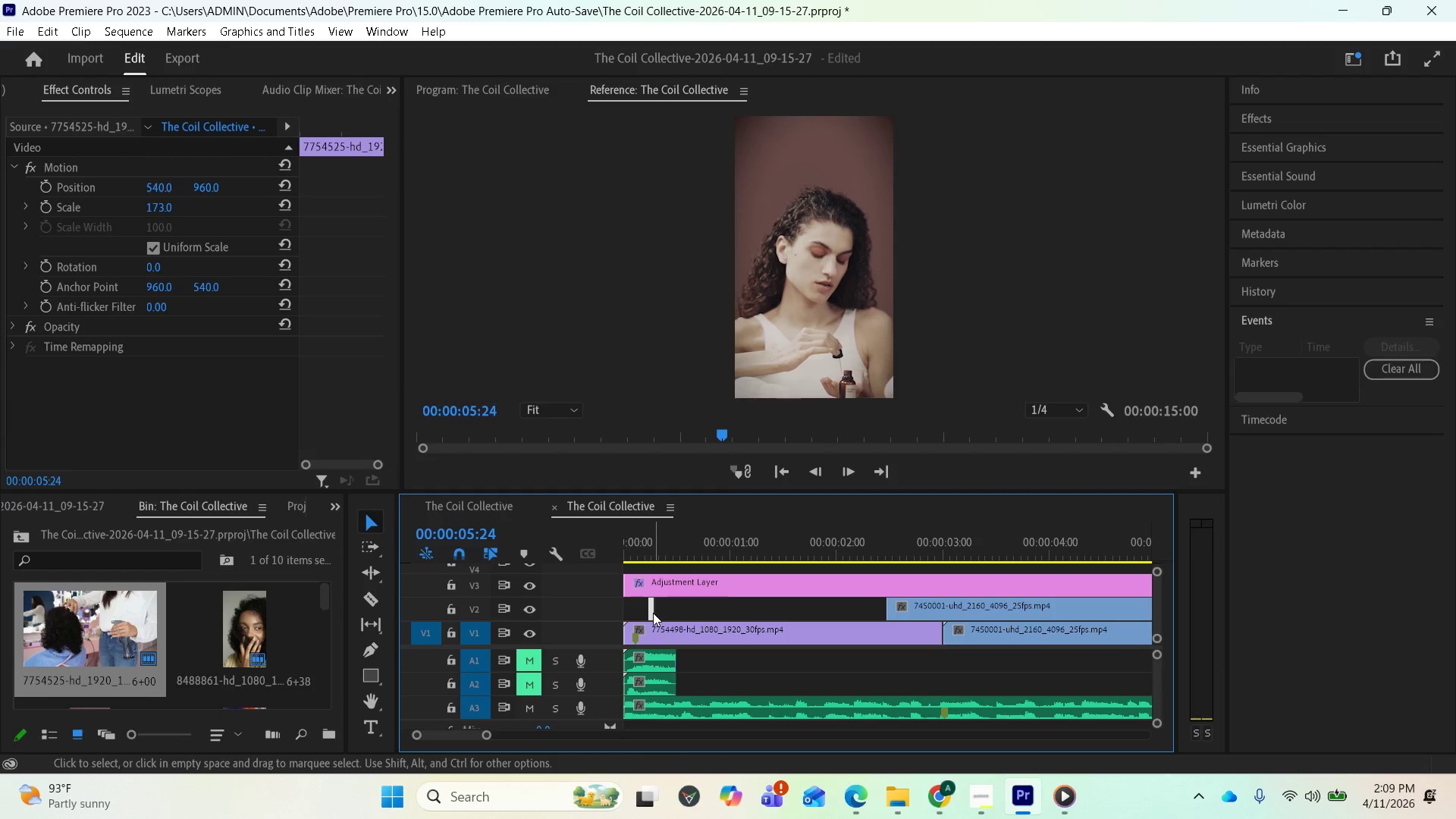 
left_click_drag(start_coordinate=[653, 613], to_coordinate=[702, 615])
 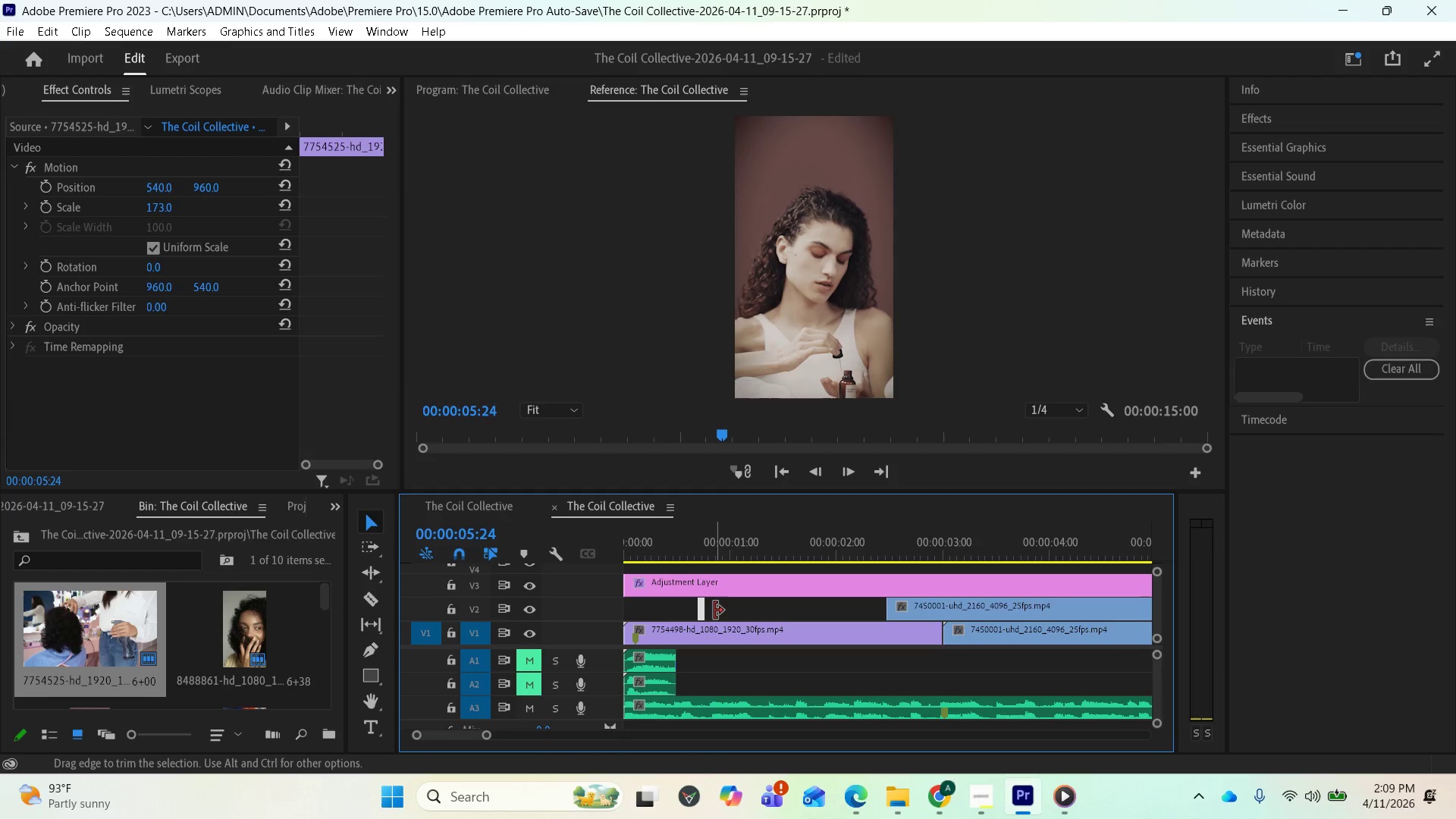 
key(Equal)
 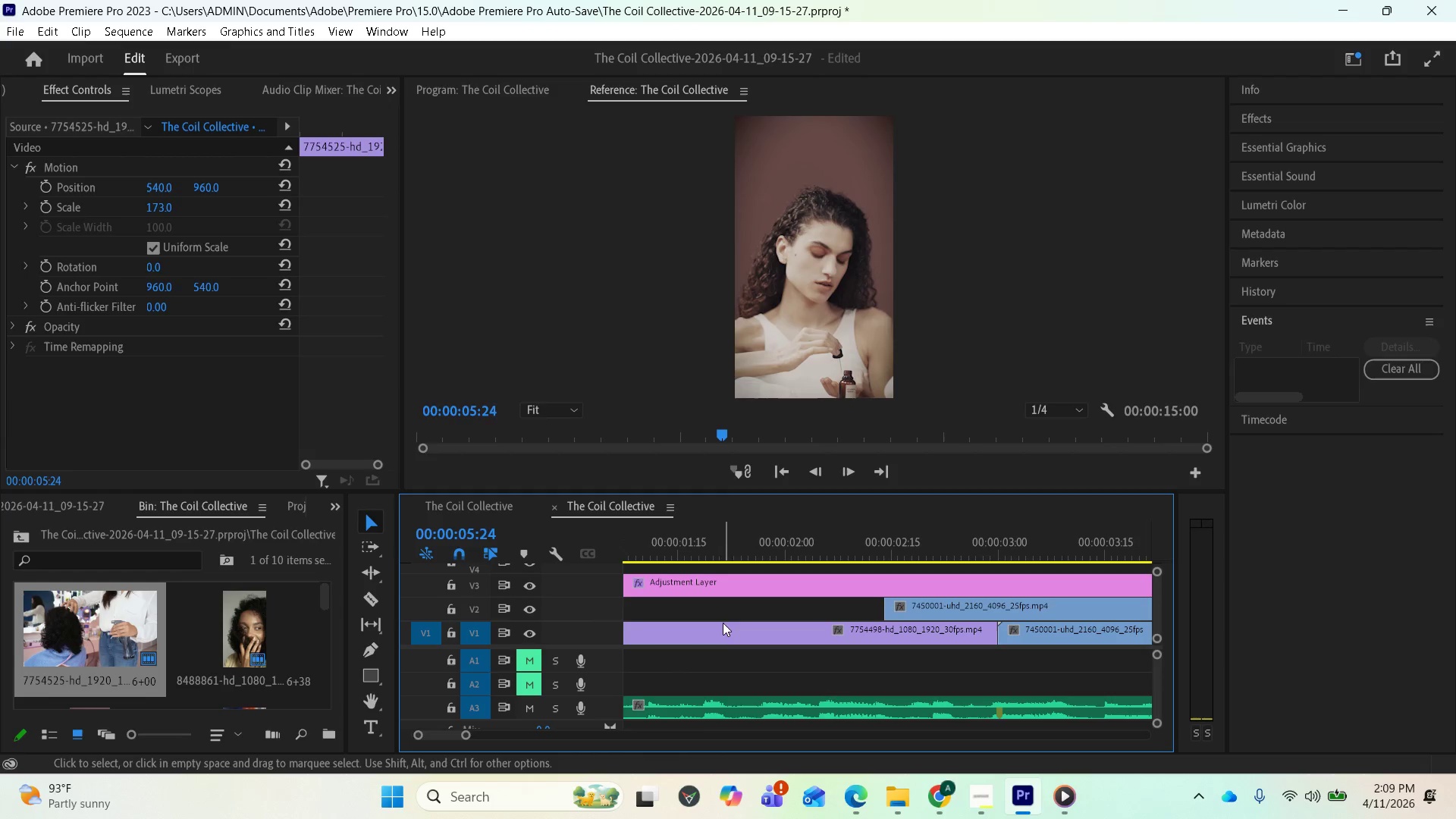 
scroll: coordinate [700, 627], scroll_direction: up, amount: 8.0
 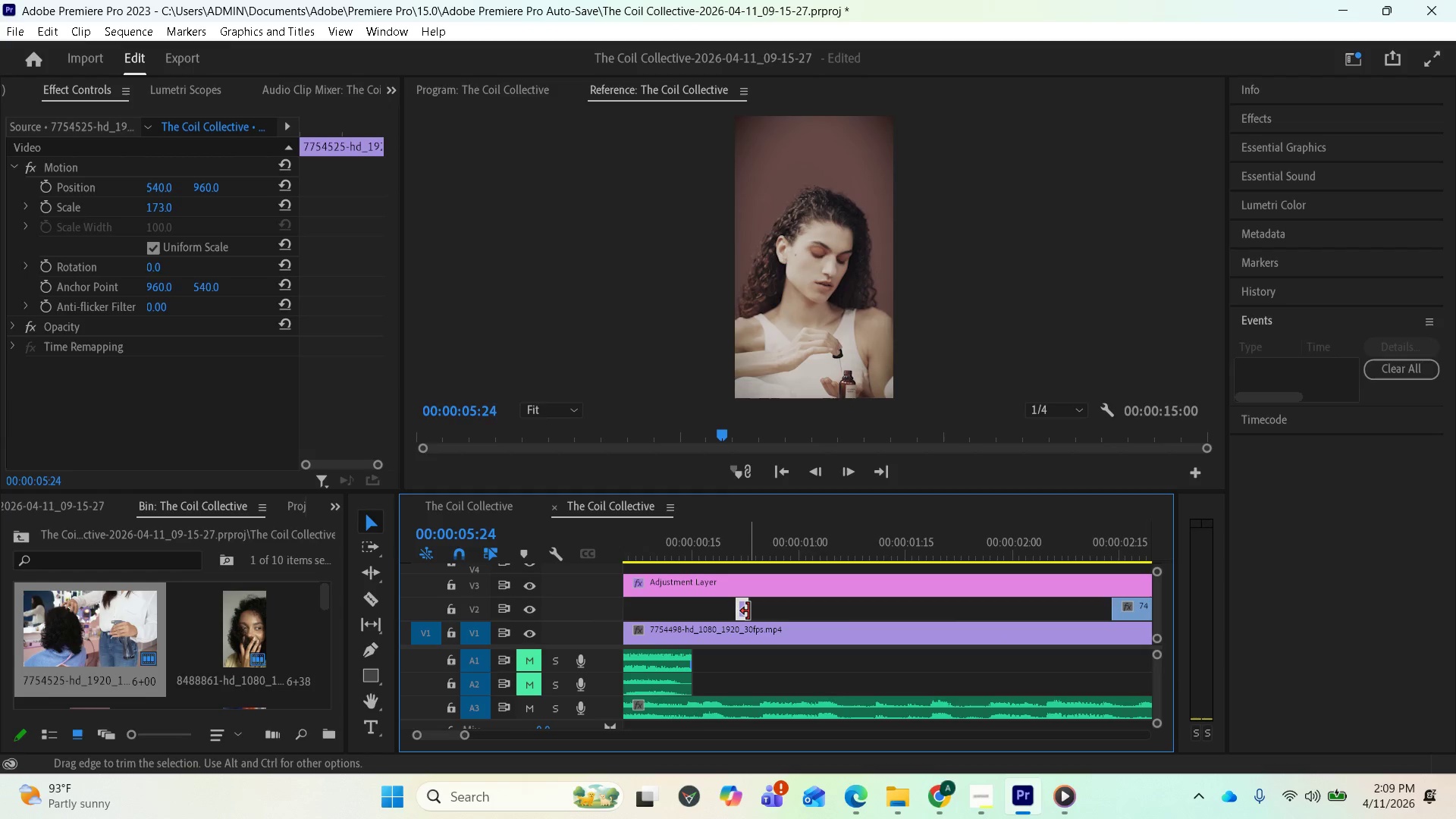 
left_click_drag(start_coordinate=[748, 611], to_coordinate=[1015, 613])
 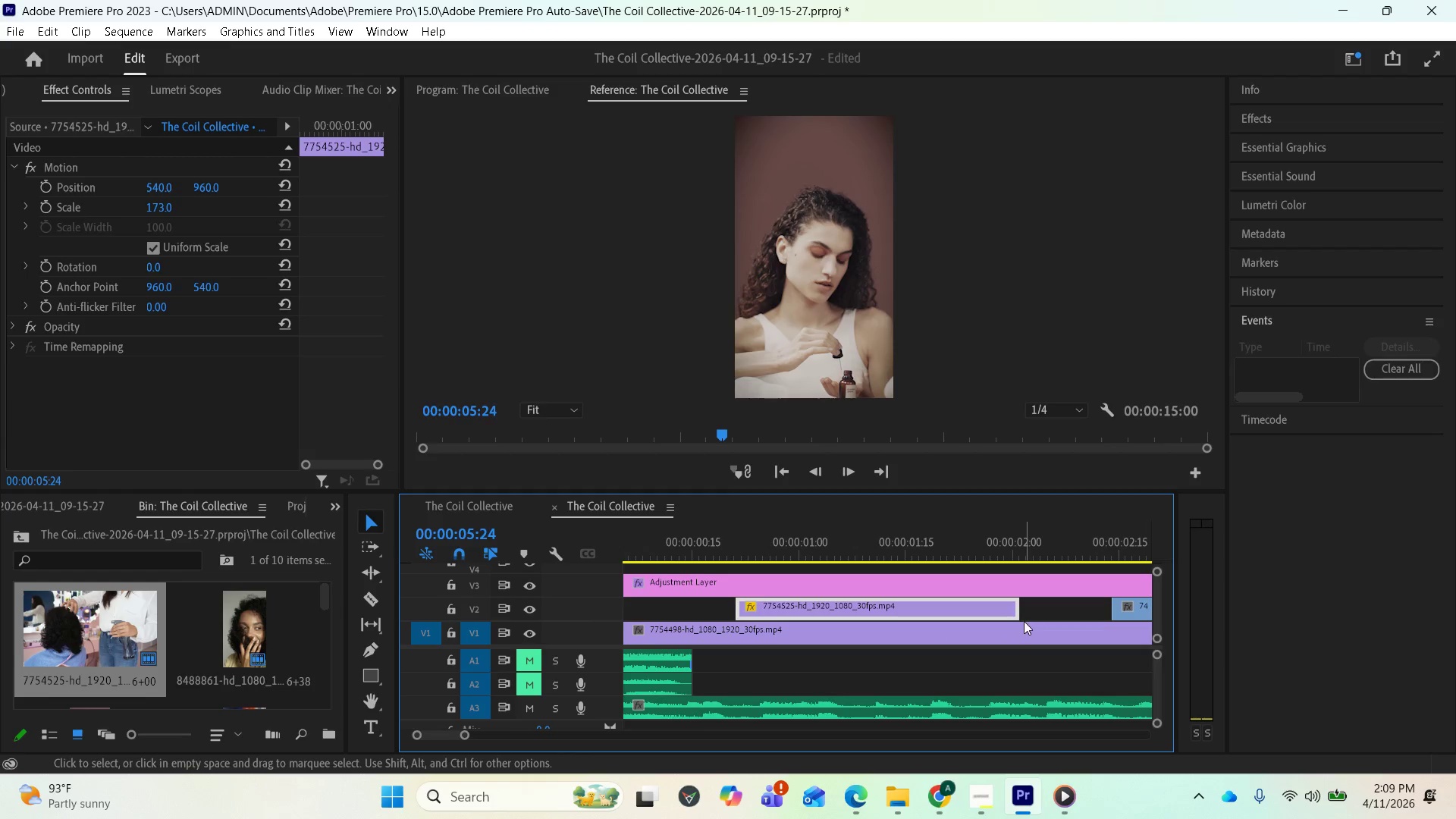 
scroll: coordinate [956, 608], scroll_direction: down, amount: 25.0
 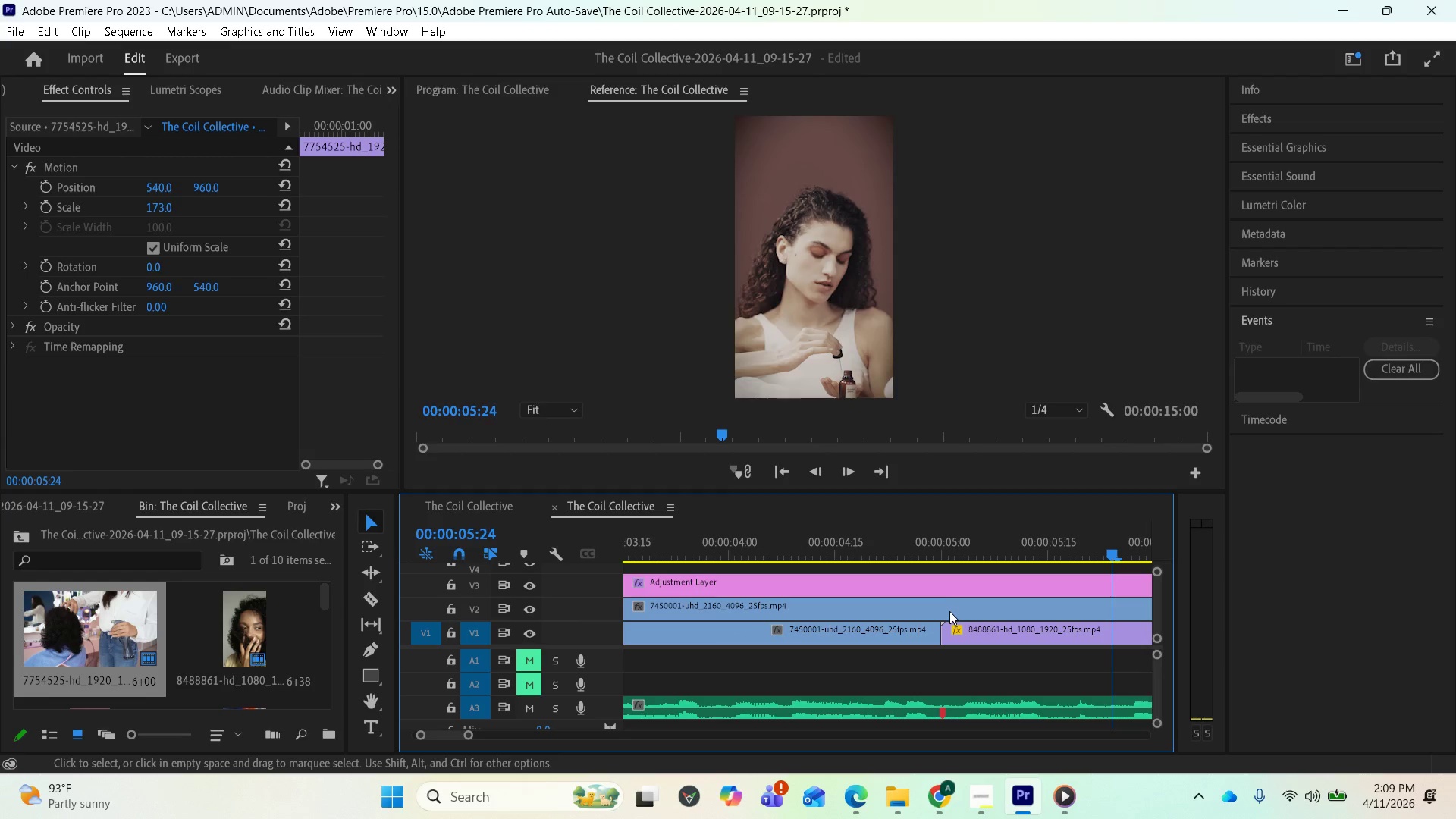 
left_click([949, 611])
 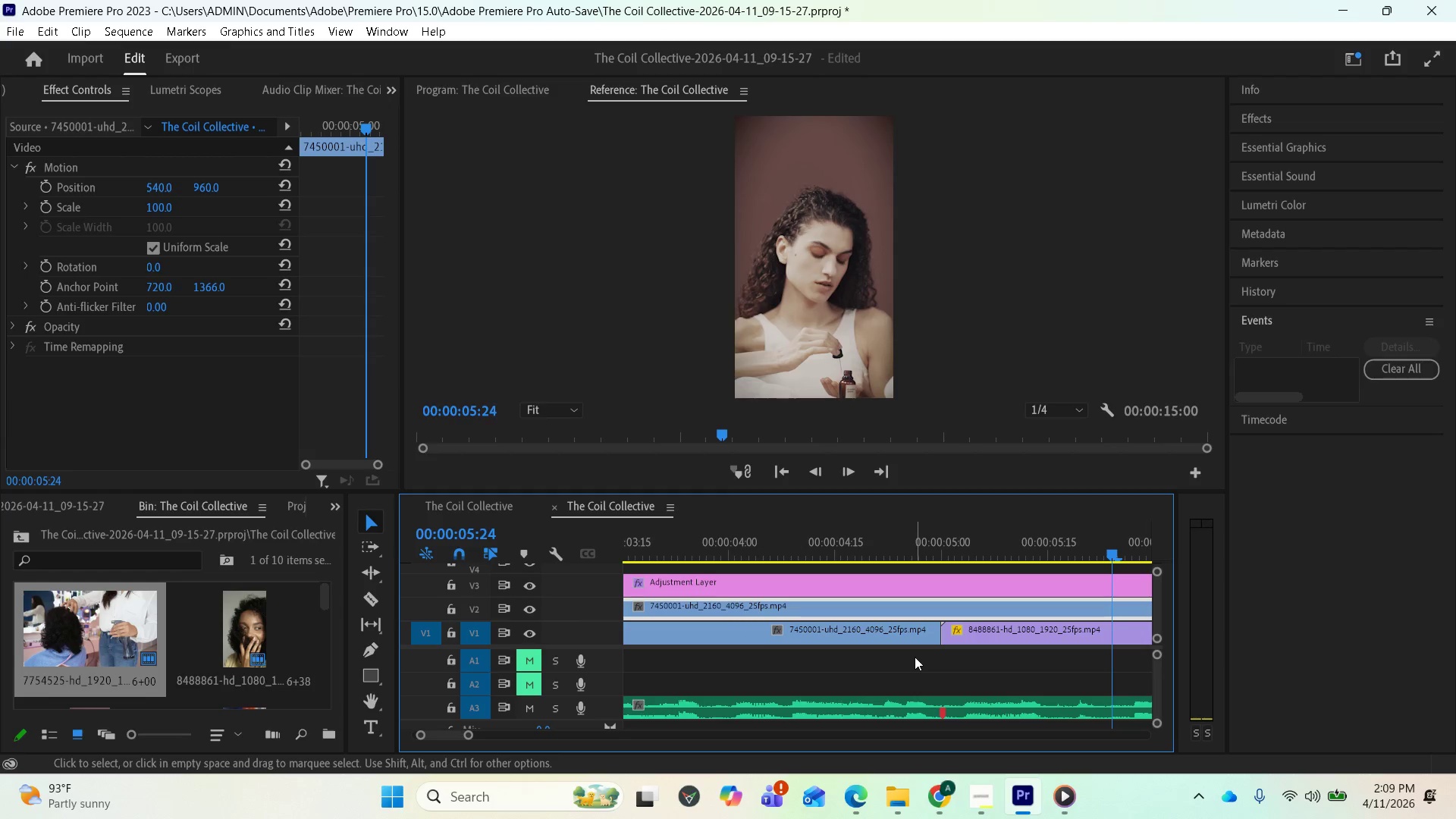 
key(Minus)
 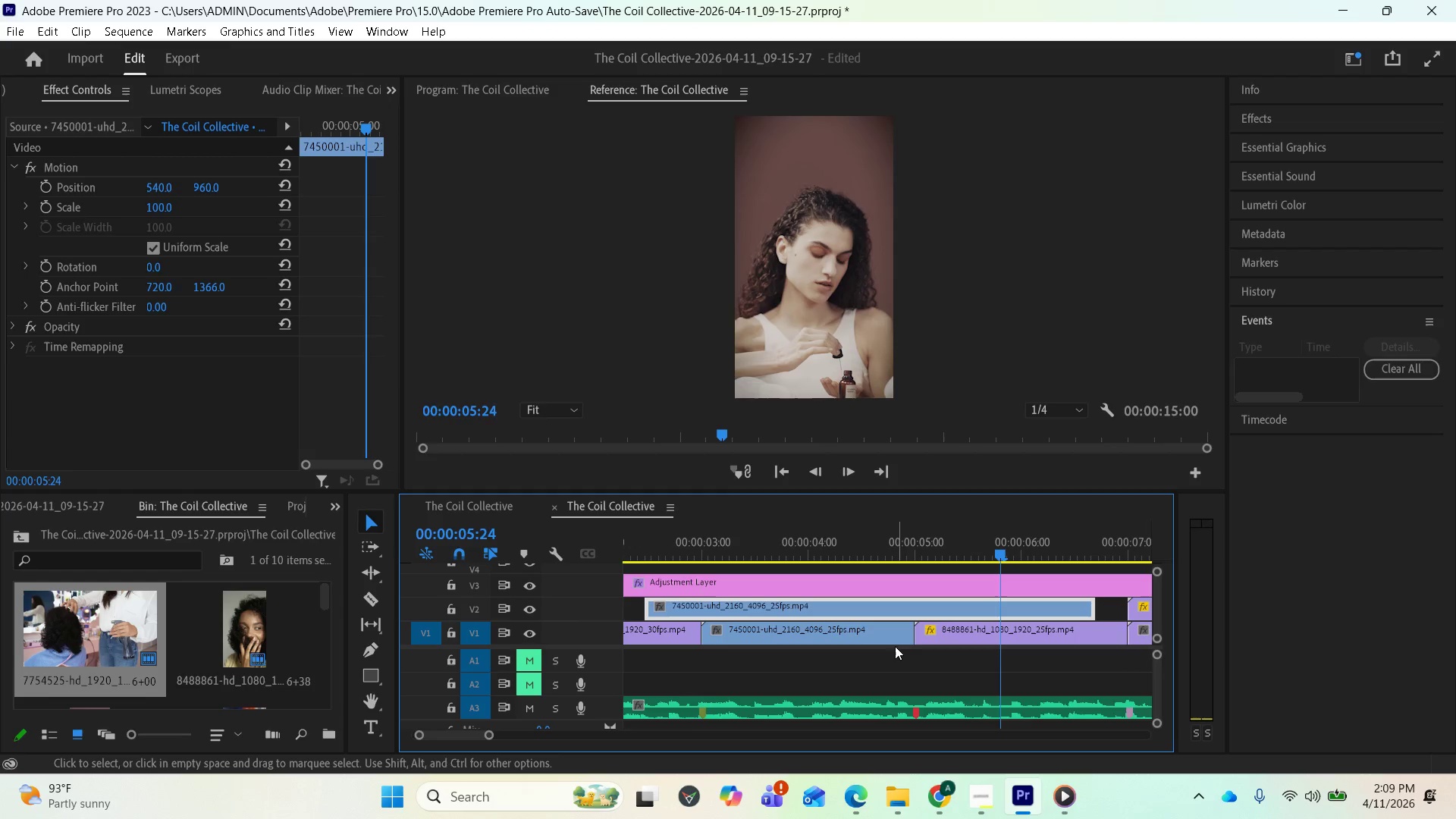 
key(Minus)
 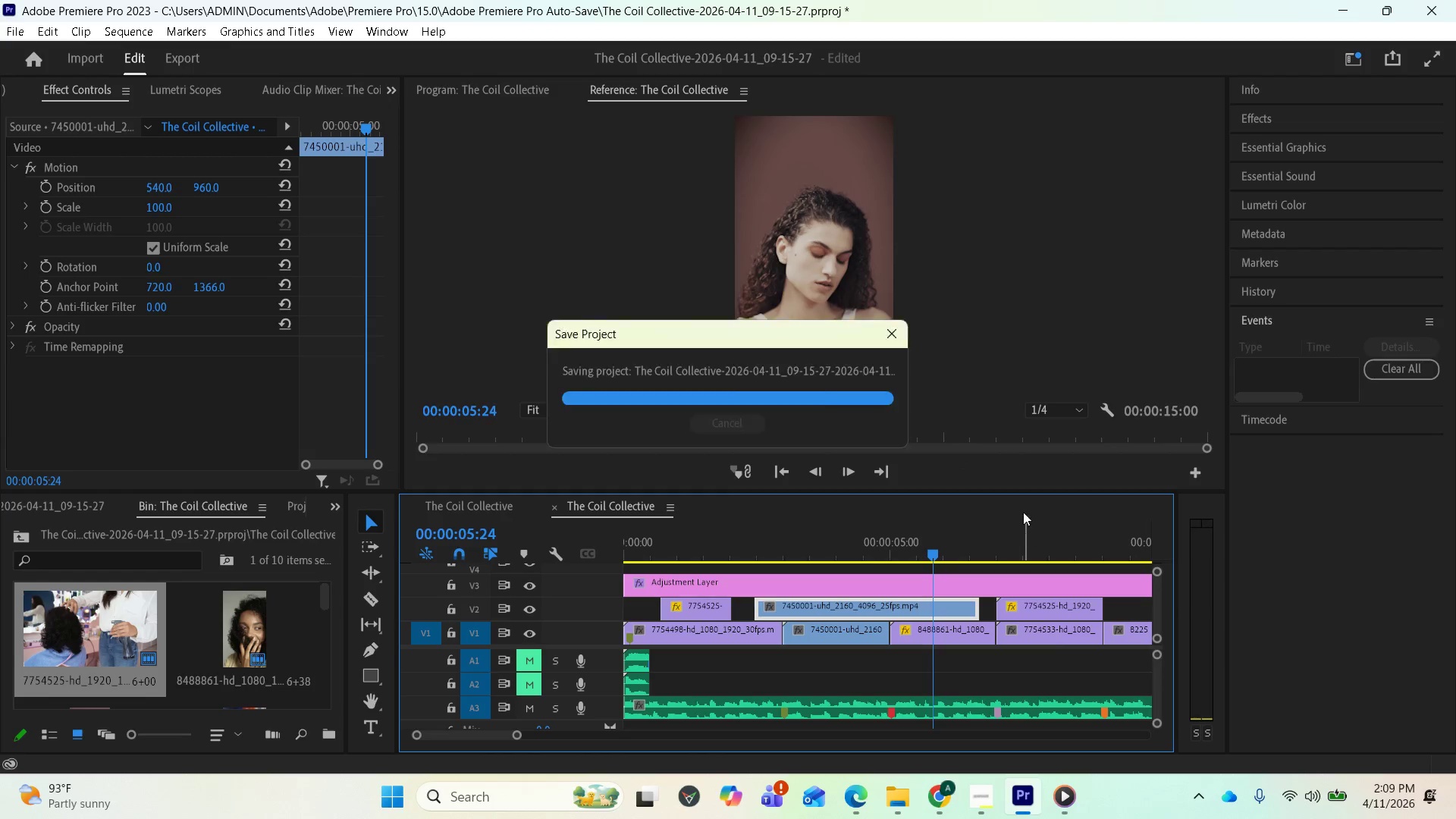 
wait(7.72)
 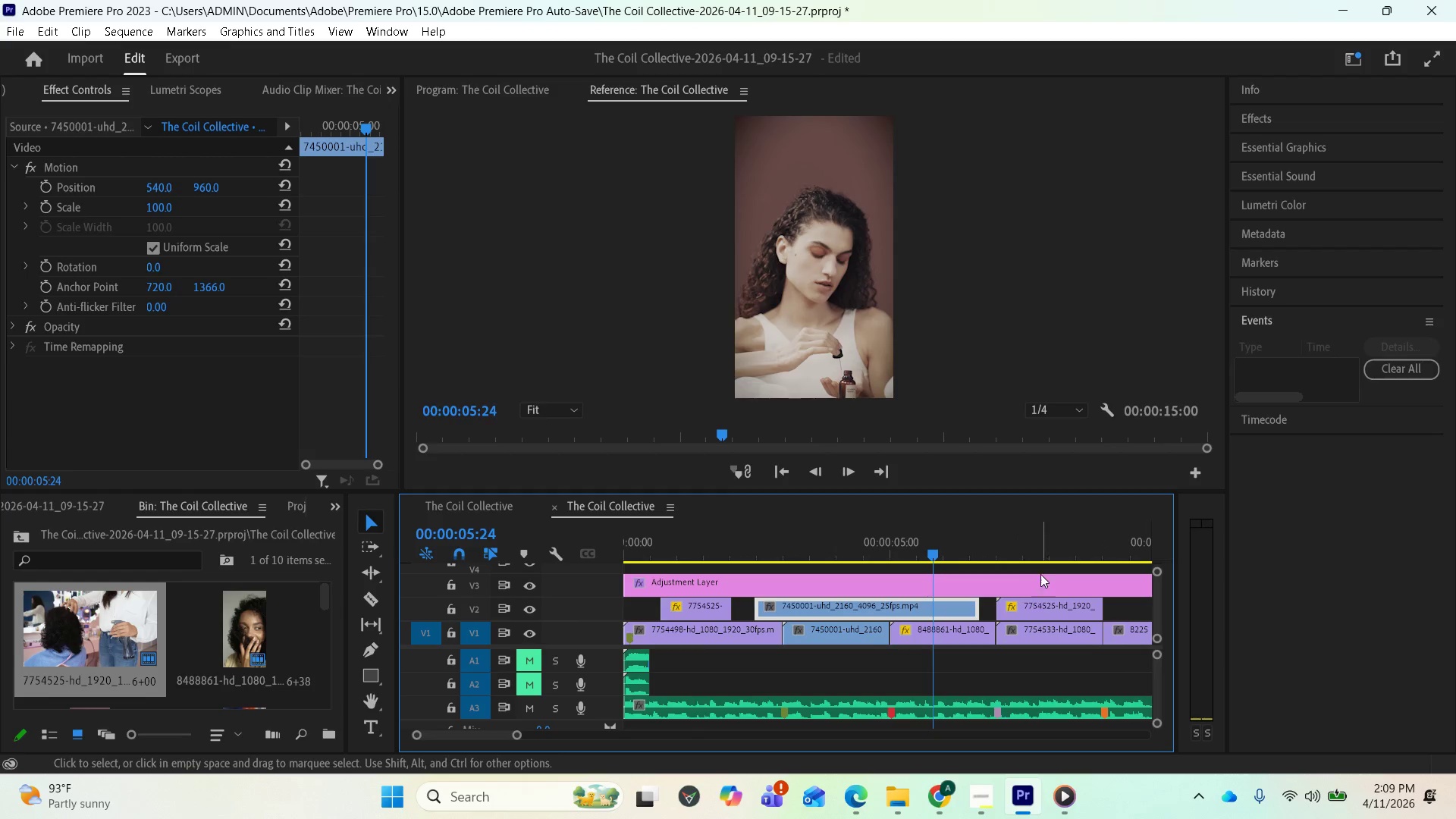 
left_click([1029, 528])
 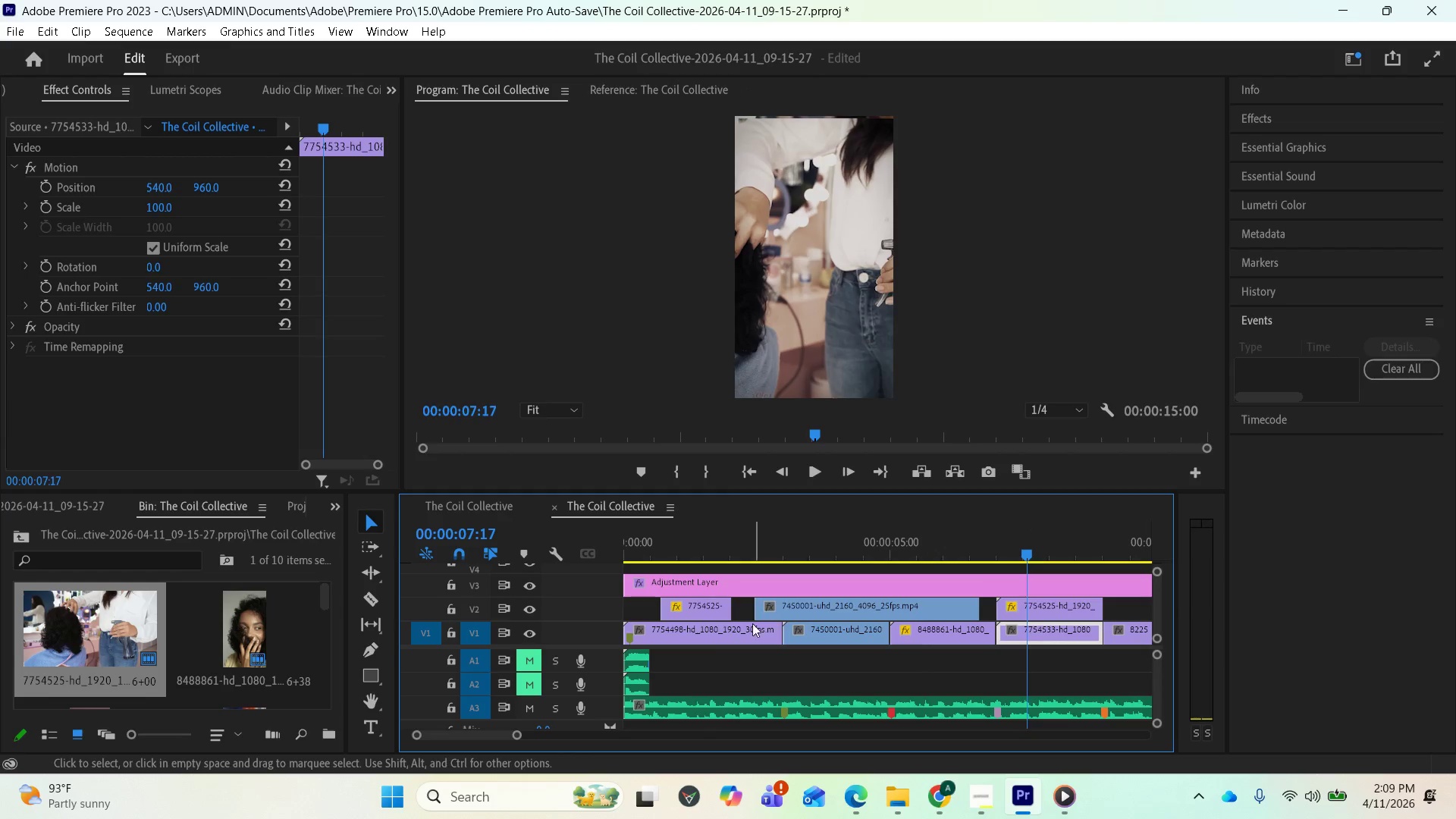 
left_click_drag(start_coordinate=[698, 607], to_coordinate=[1136, 610])
 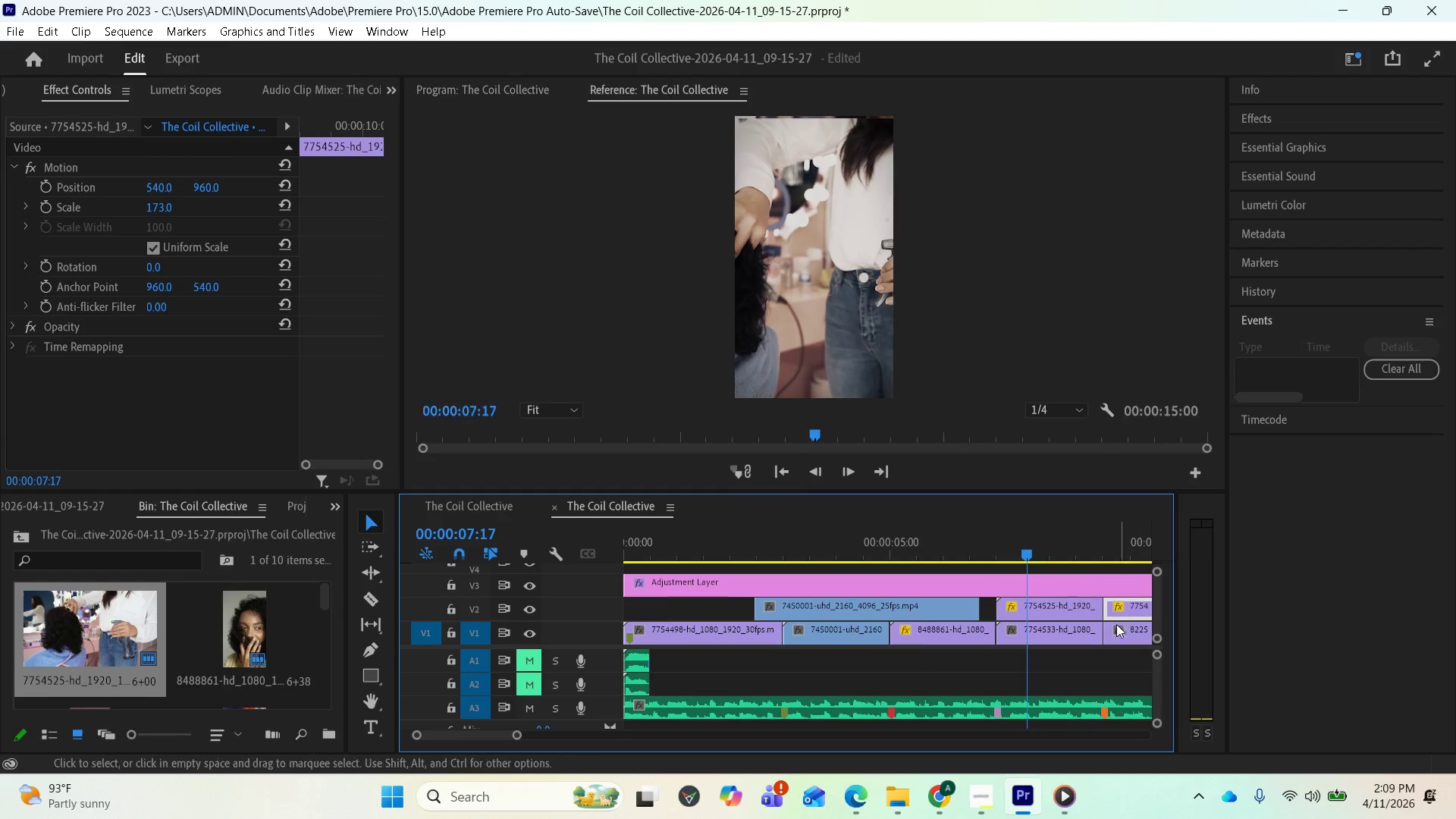 
scroll: coordinate [1097, 642], scroll_direction: down, amount: 3.0
 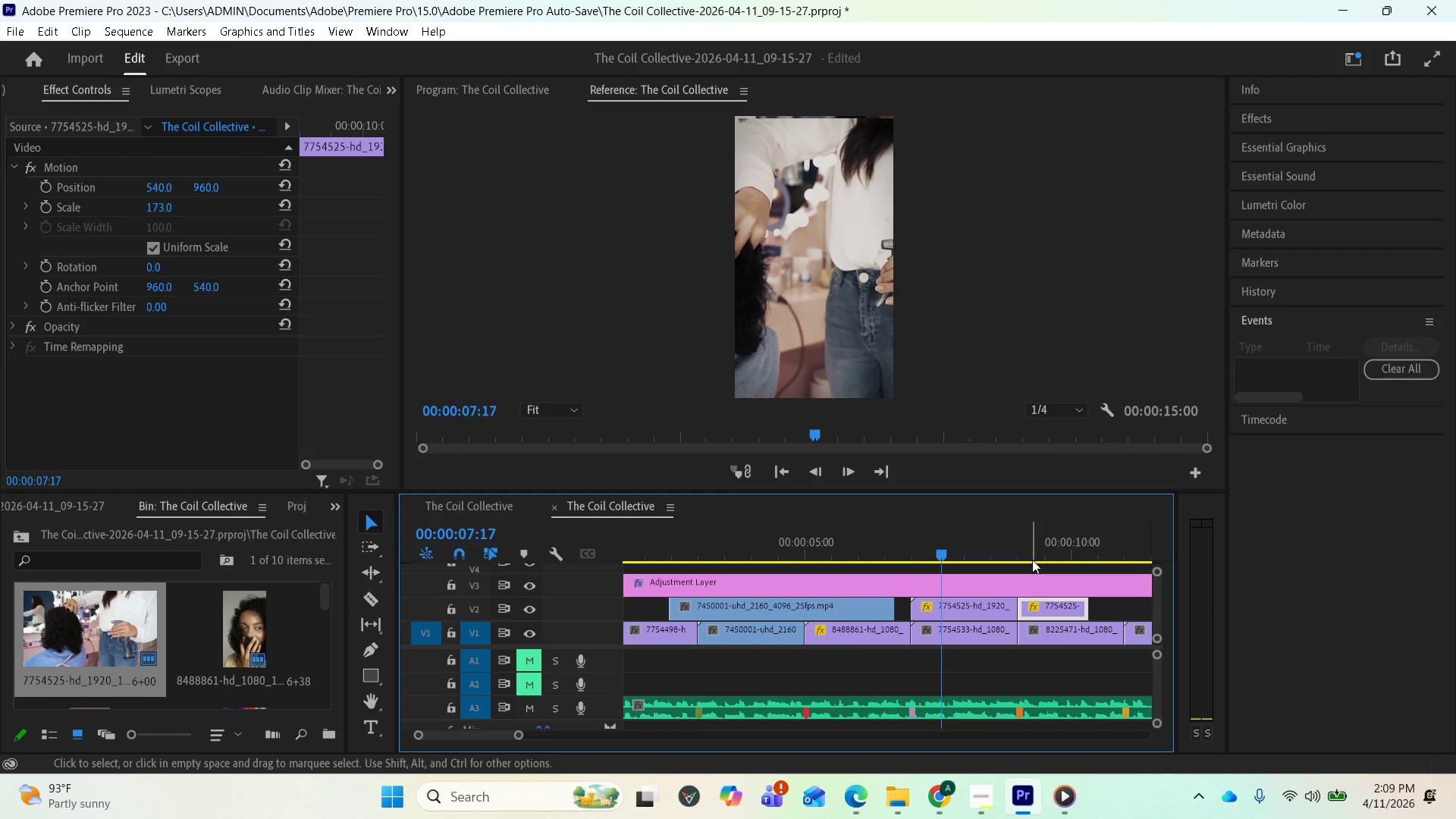 
left_click([1037, 547])
 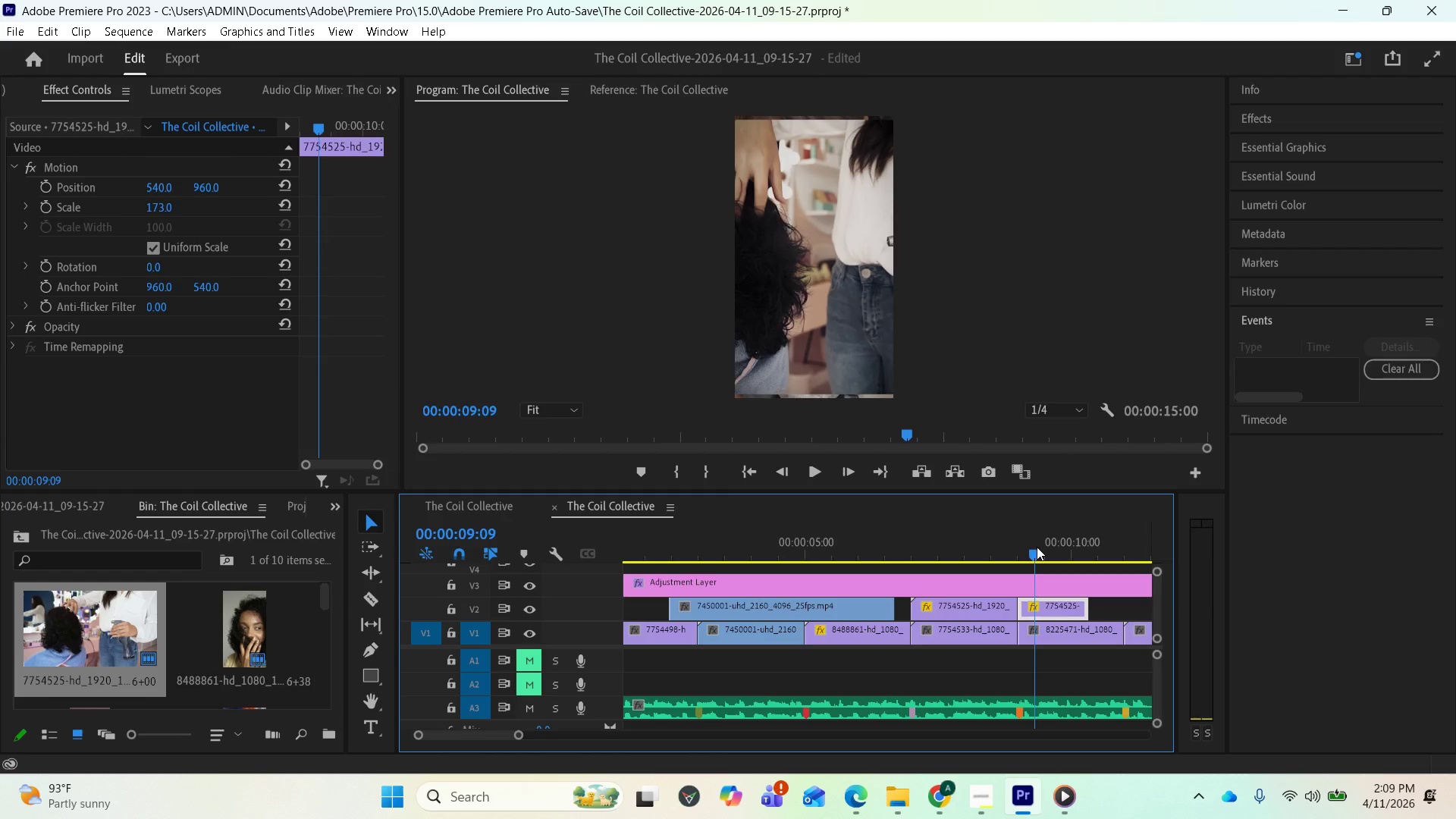 
left_click_drag(start_coordinate=[1037, 547], to_coordinate=[1040, 551])
 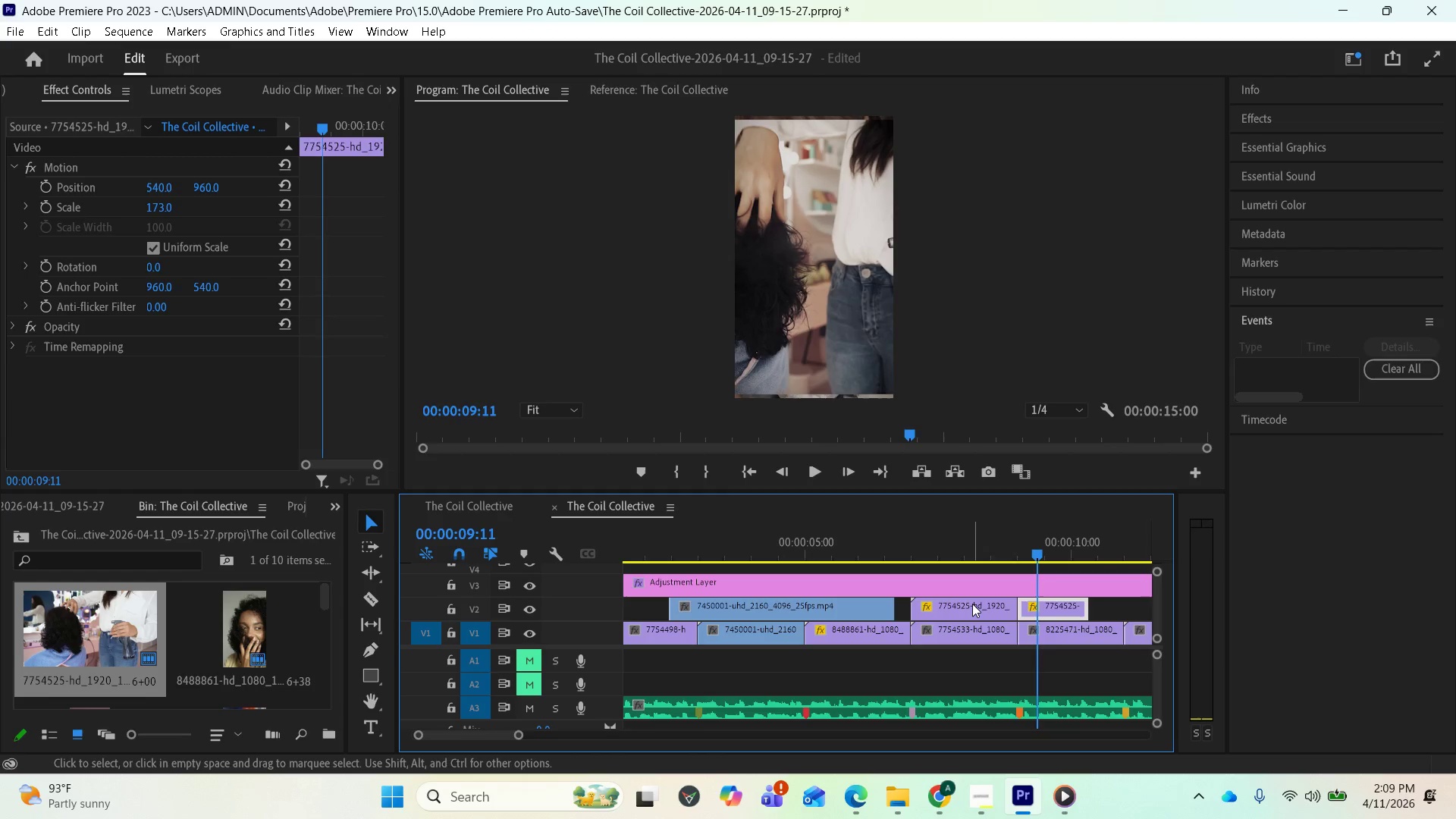 
left_click([972, 604])
 